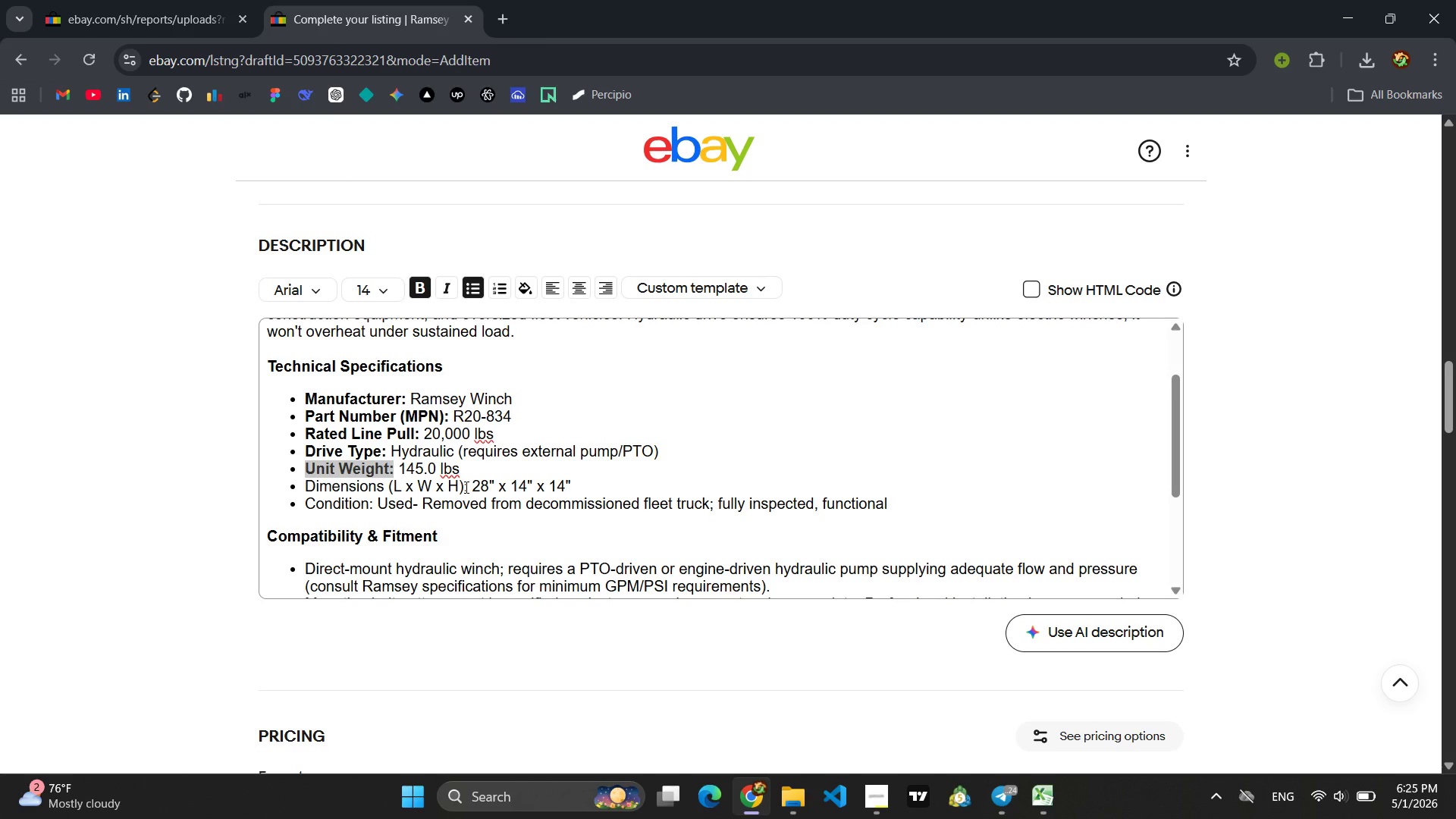 
left_click_drag(start_coordinate=[468, 486], to_coordinate=[297, 487])
 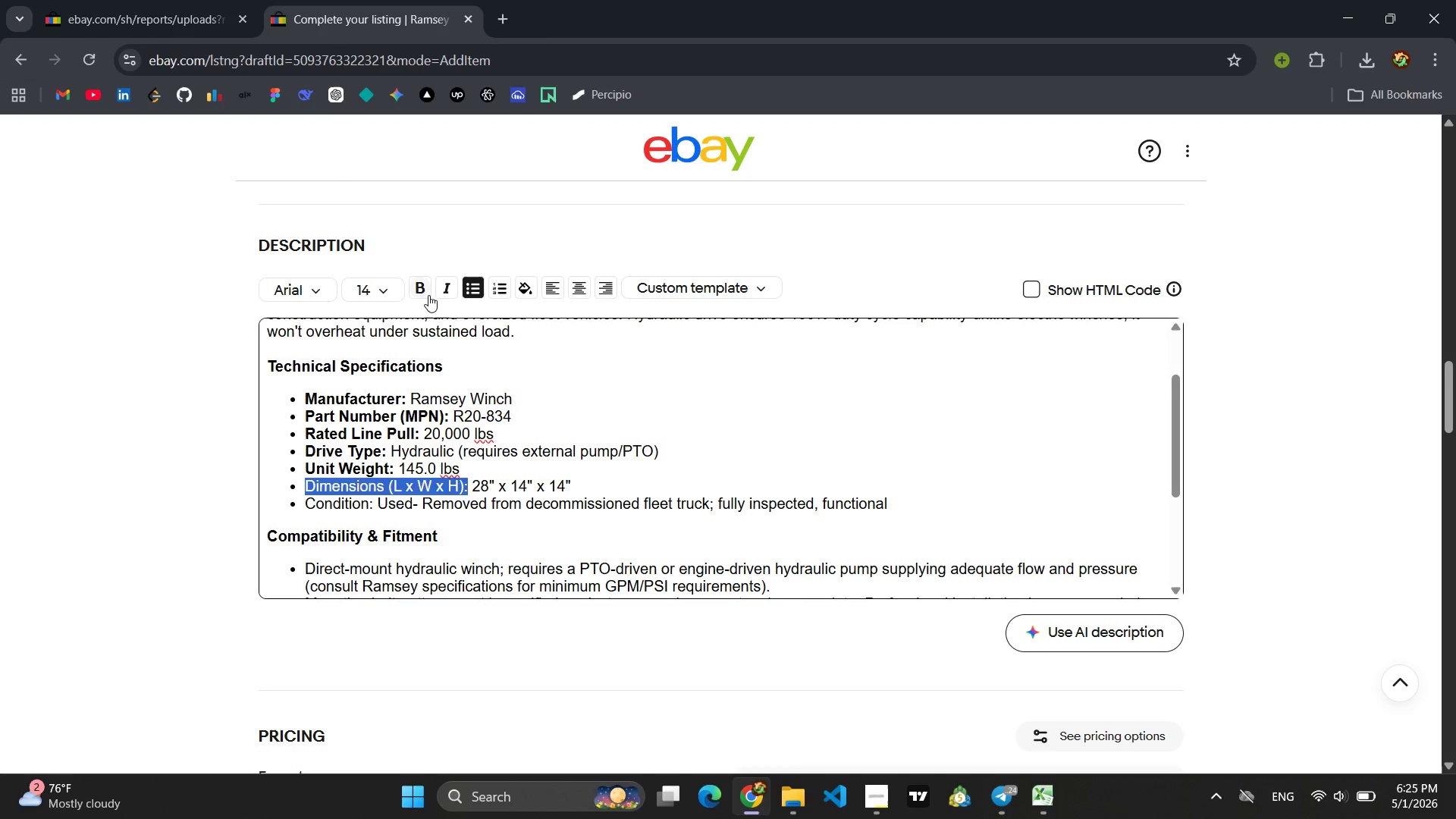 
left_click([425, 291])
 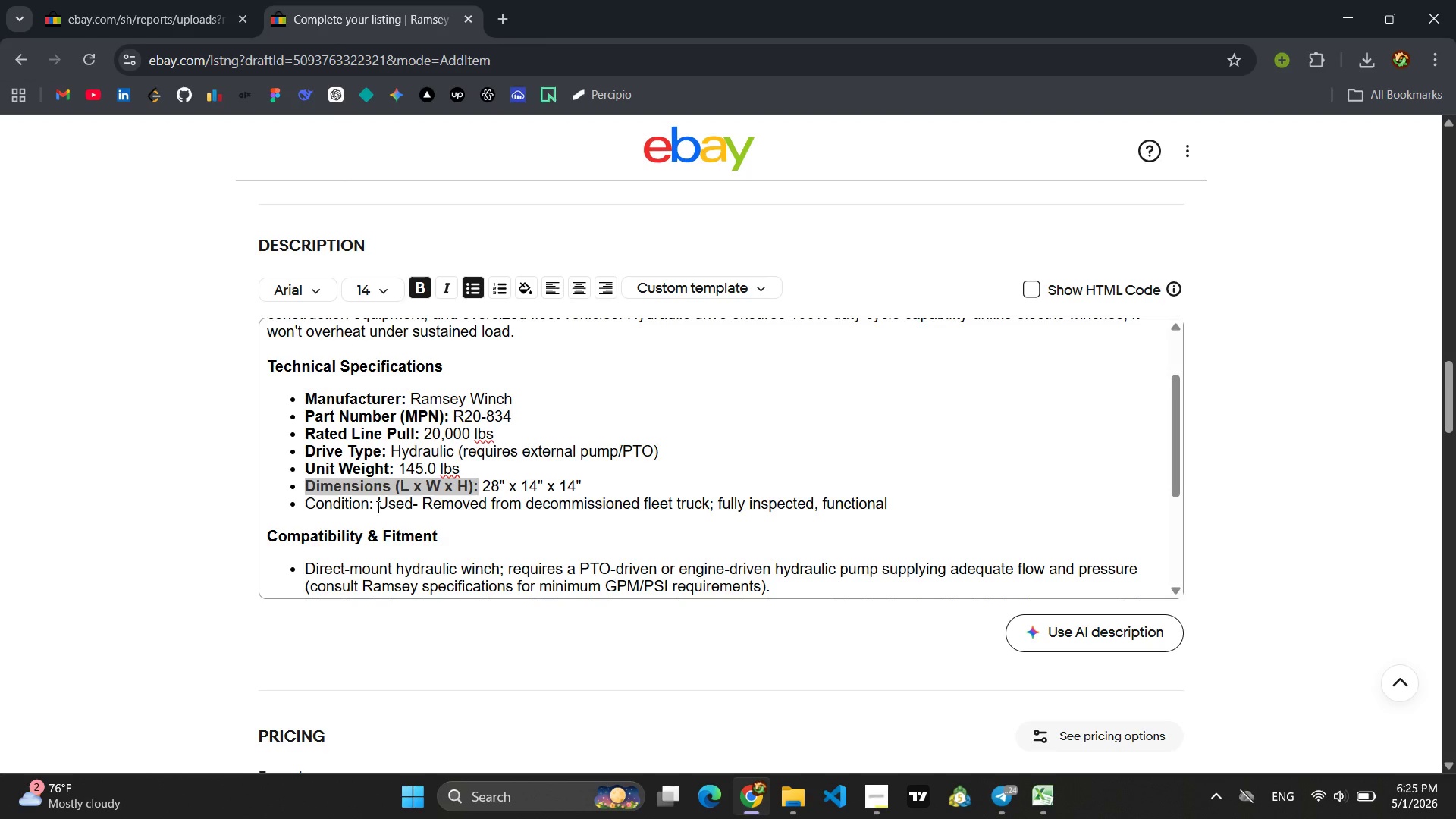 
left_click_drag(start_coordinate=[375, 506], to_coordinate=[305, 506])
 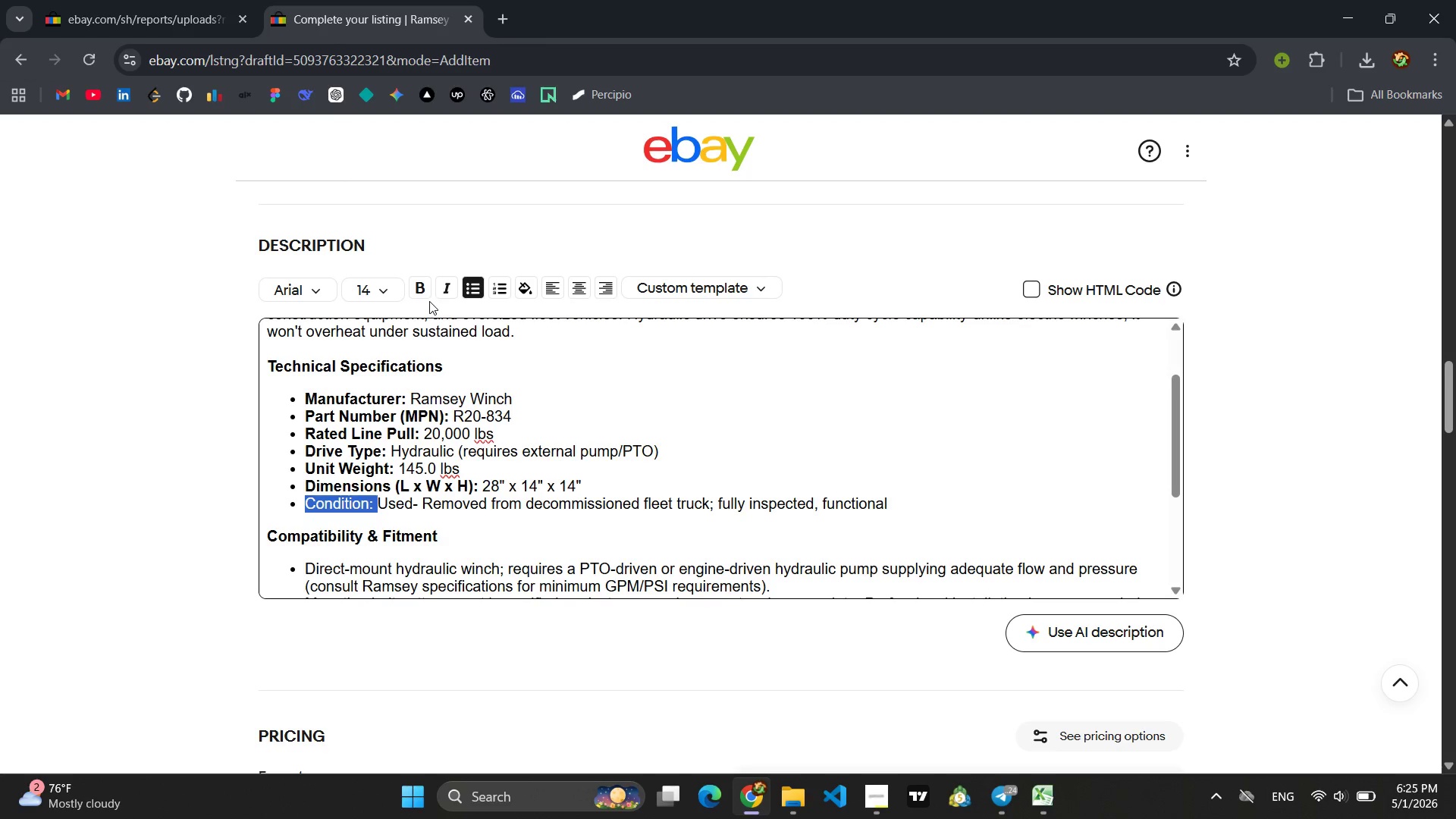 
left_click([420, 291])
 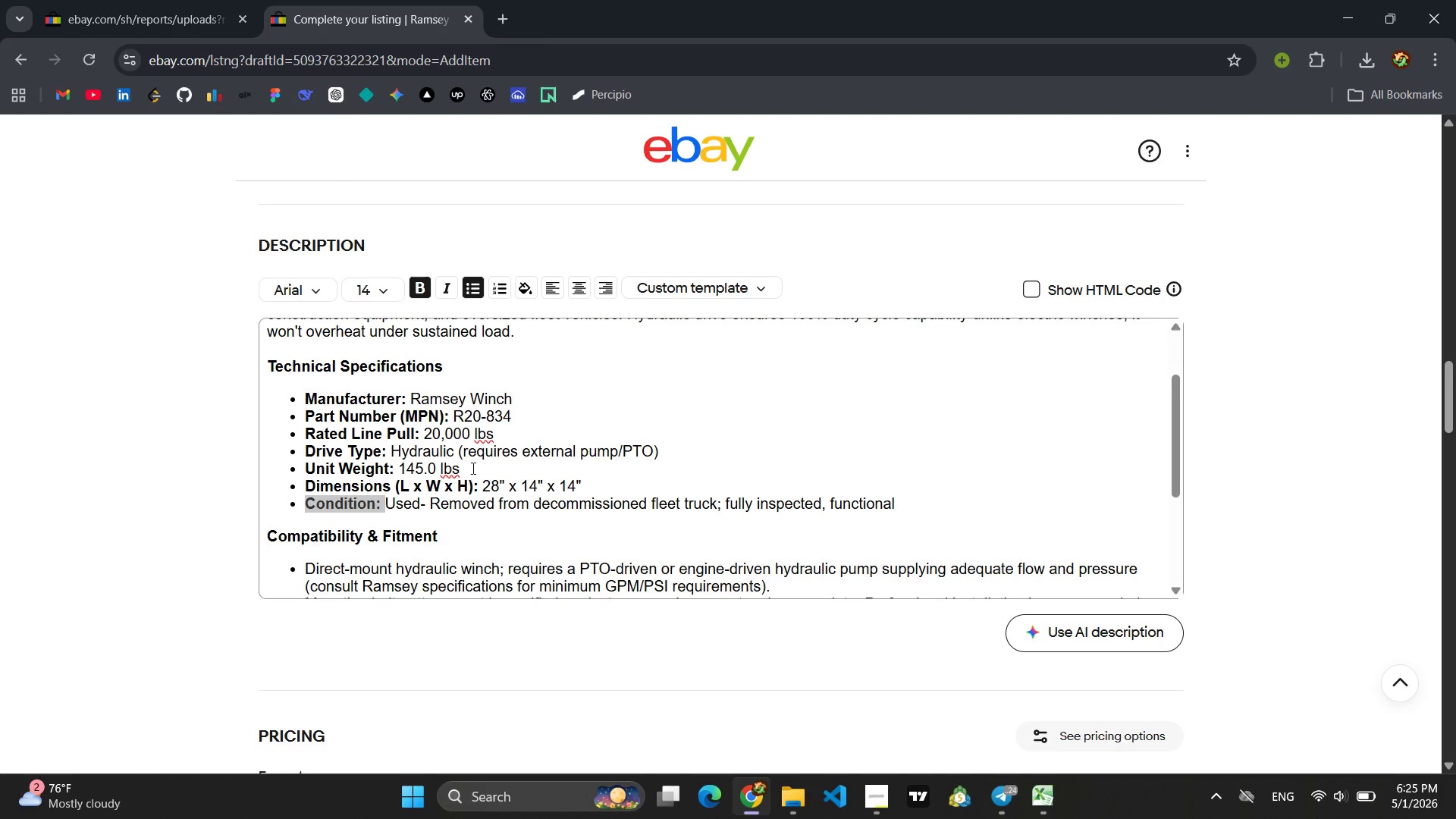 
left_click([507, 472])
 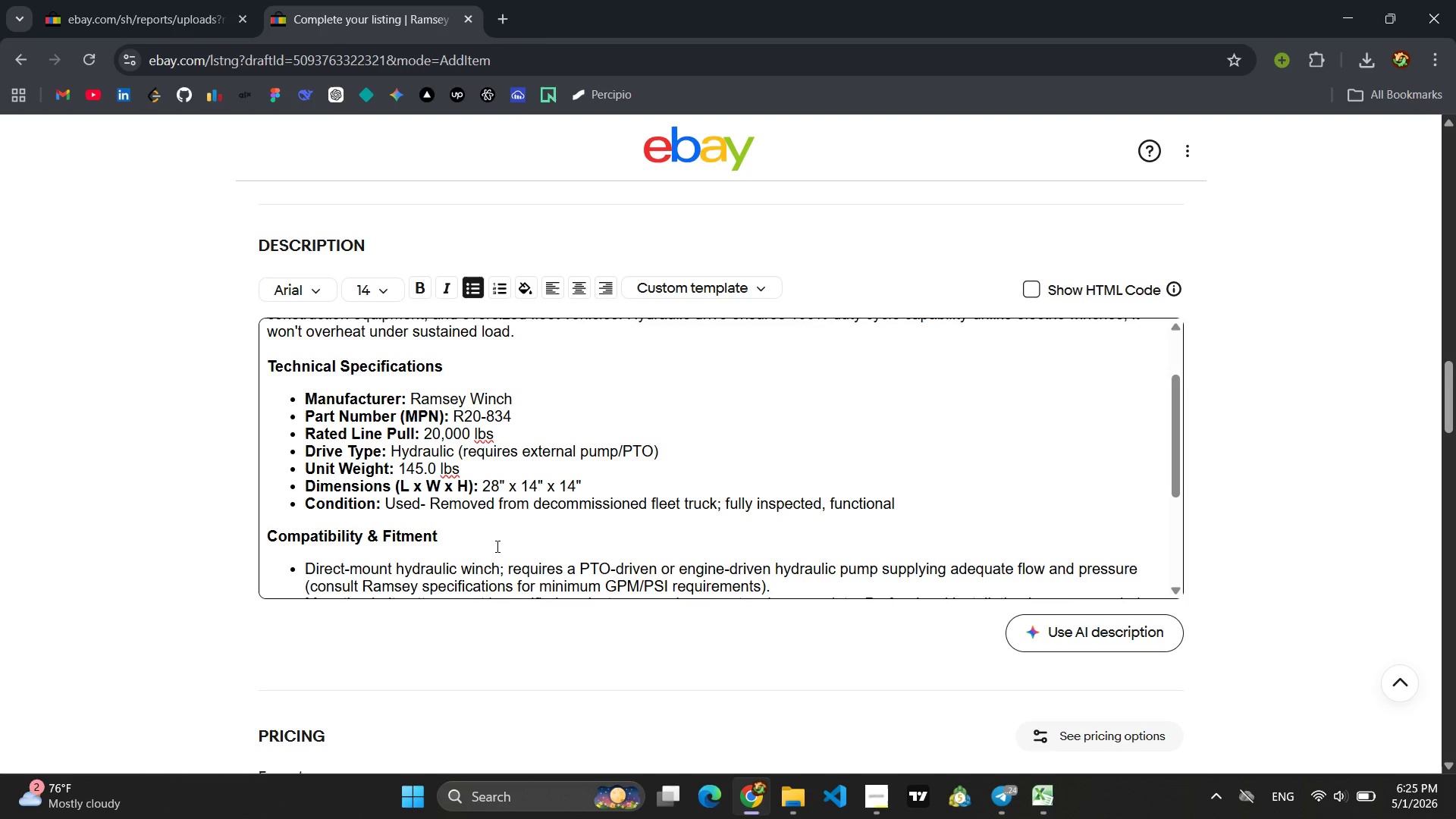 
scroll: coordinate [507, 546], scroll_direction: up, amount: 2.0
 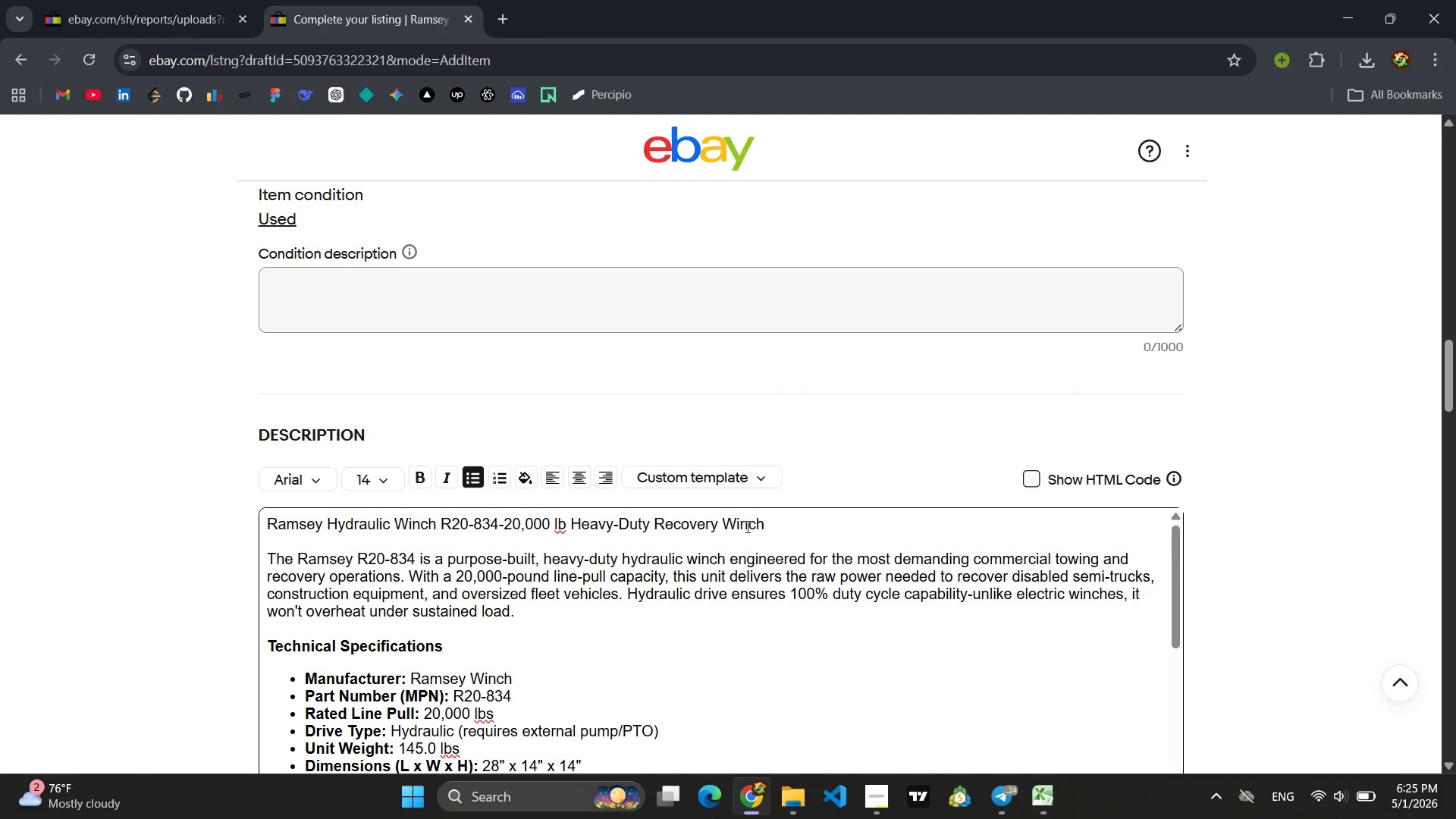 
left_click_drag(start_coordinate=[785, 527], to_coordinate=[215, 529])
 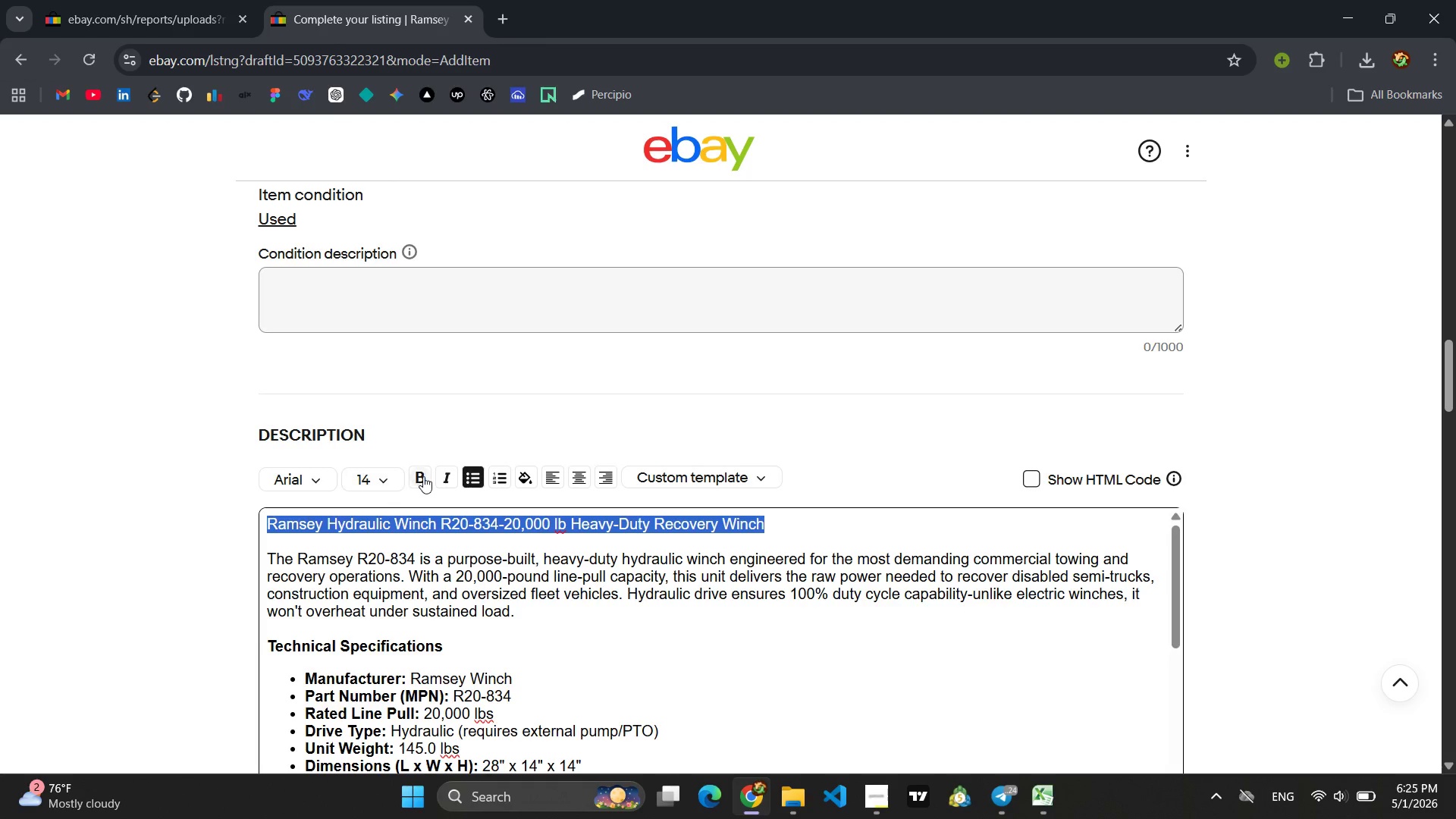 
left_click([423, 476])
 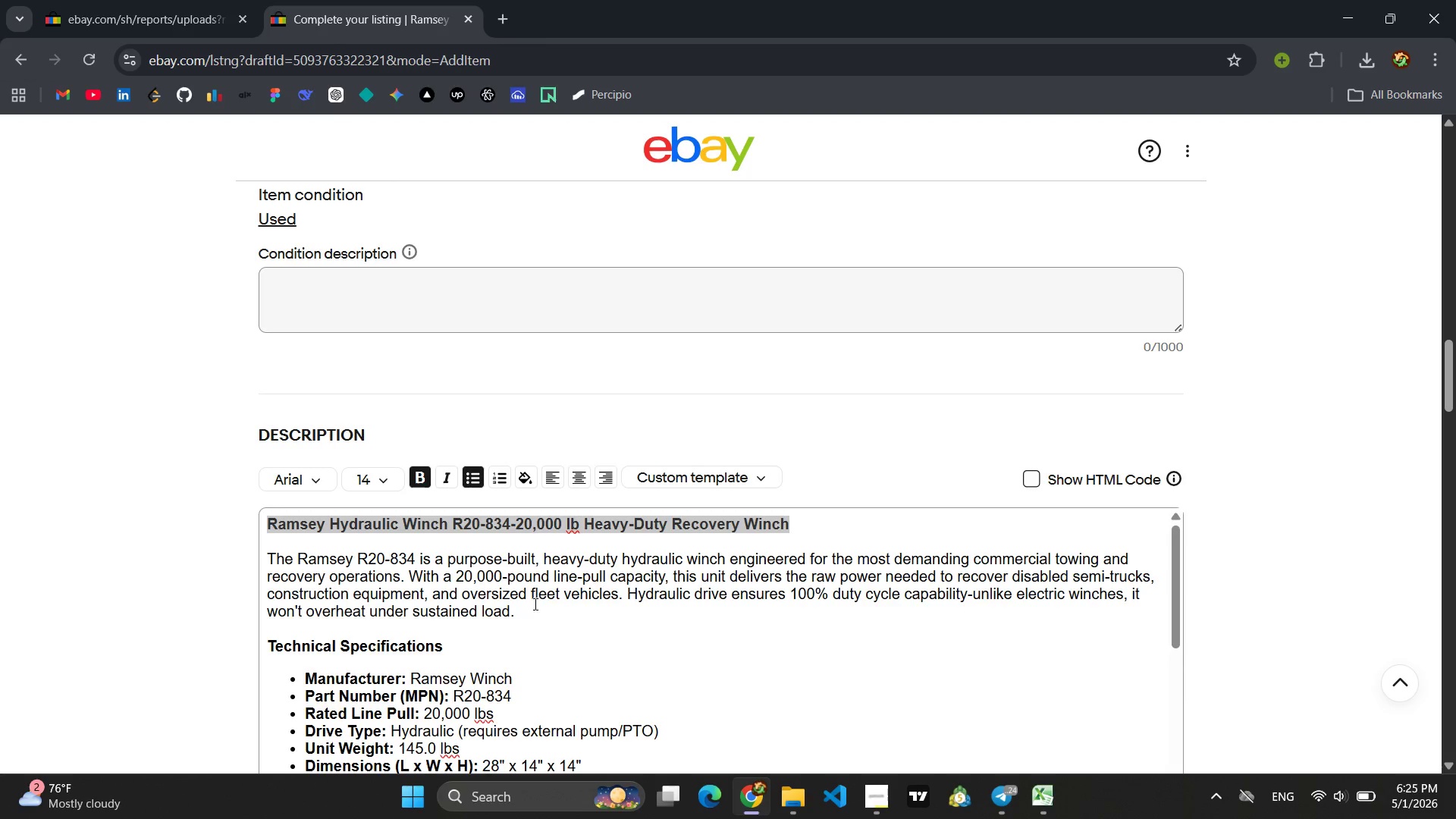 
left_click([568, 659])
 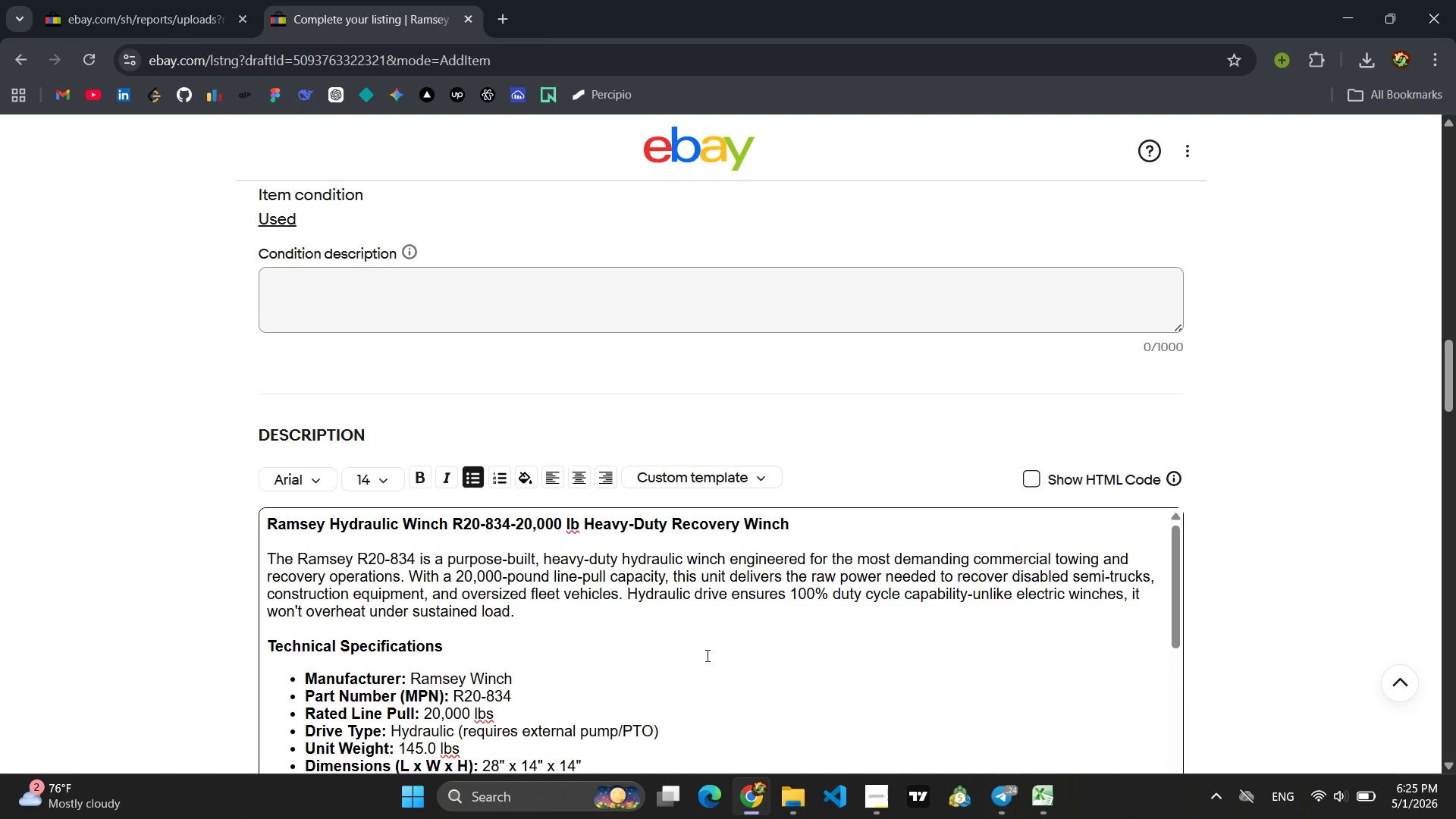 
scroll: coordinate [1036, 500], scroll_direction: down, amount: 5.0
 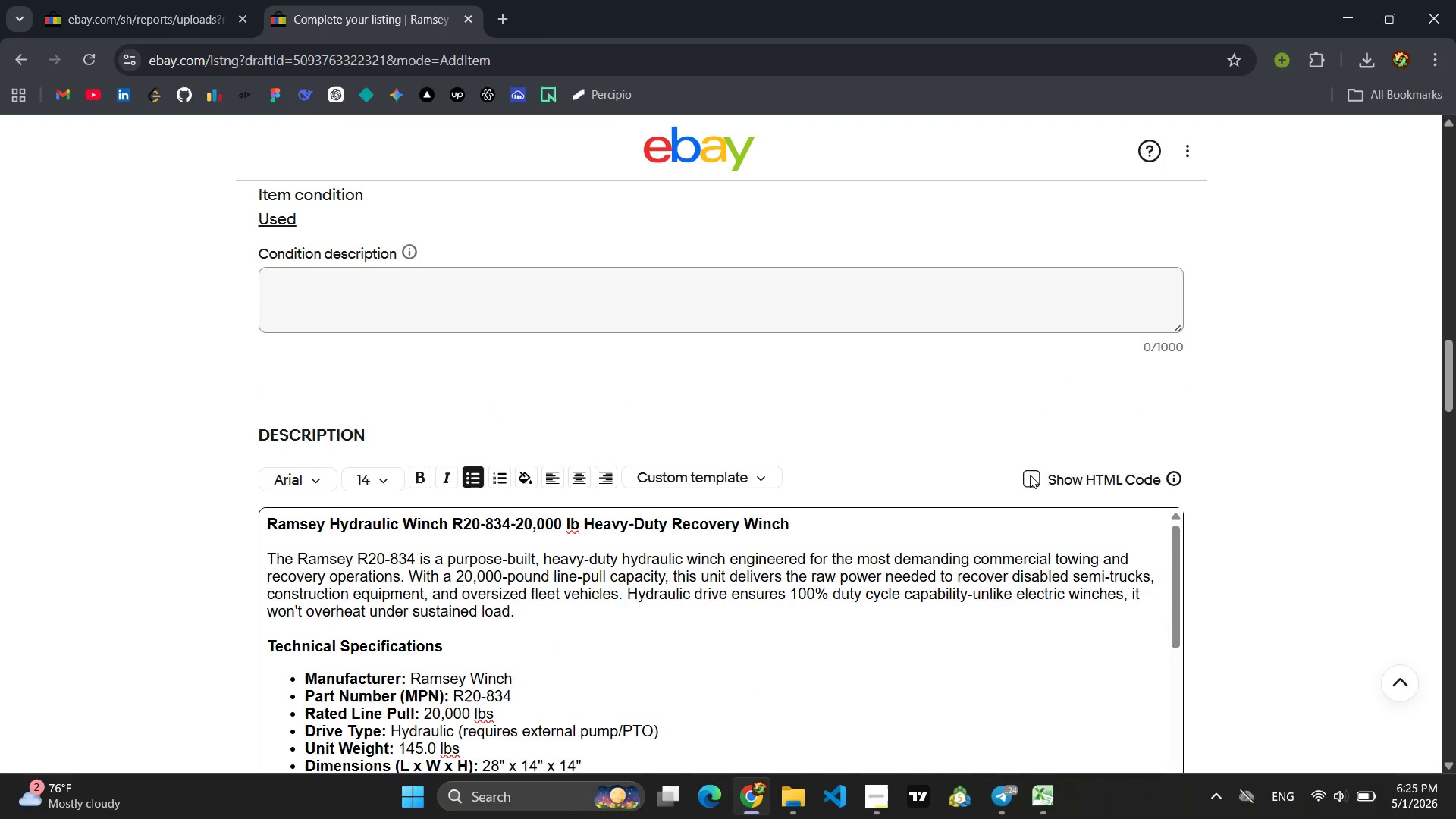 
left_click([1027, 477])
 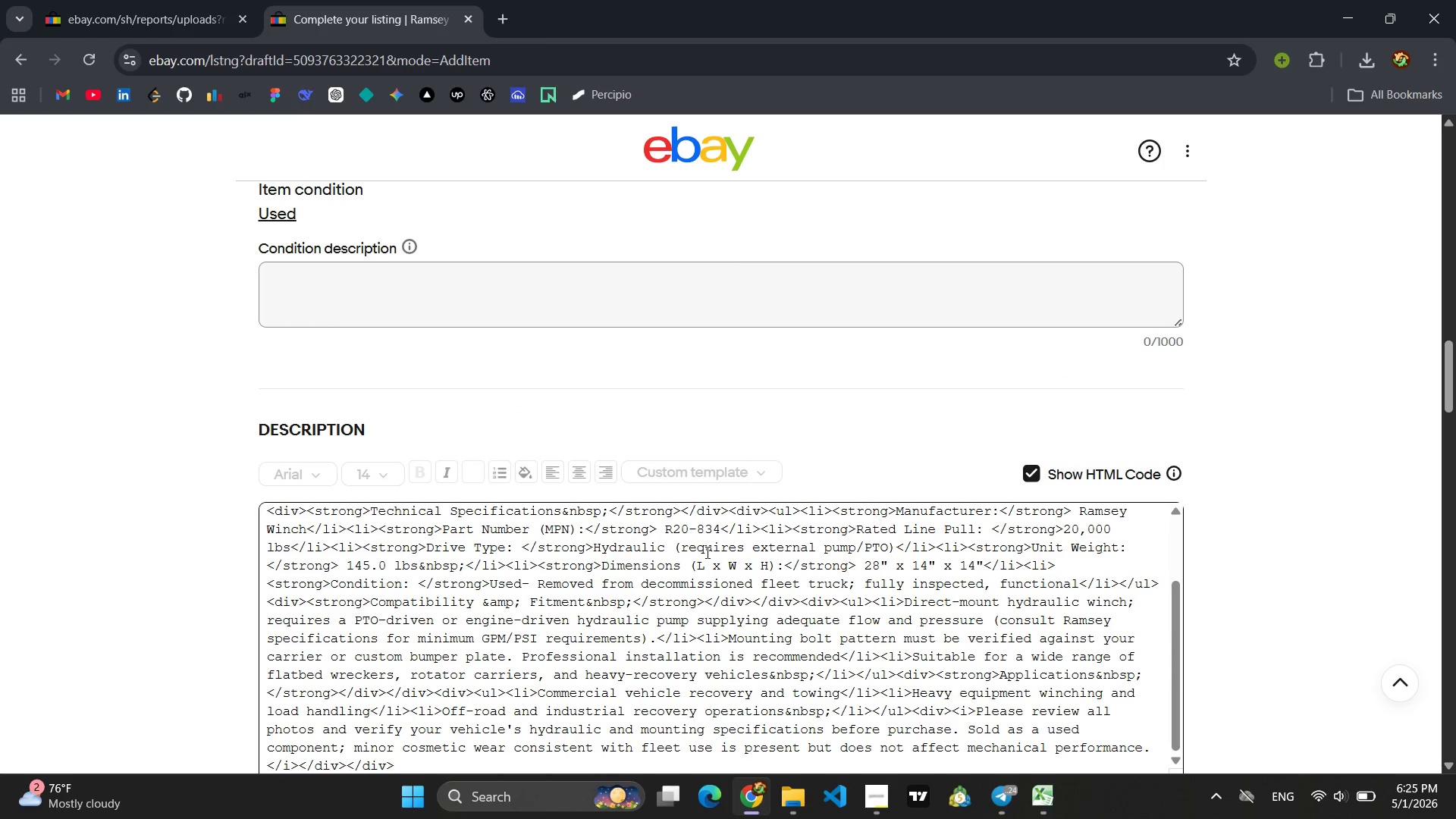 
scroll: coordinate [540, 644], scroll_direction: up, amount: 4.0
 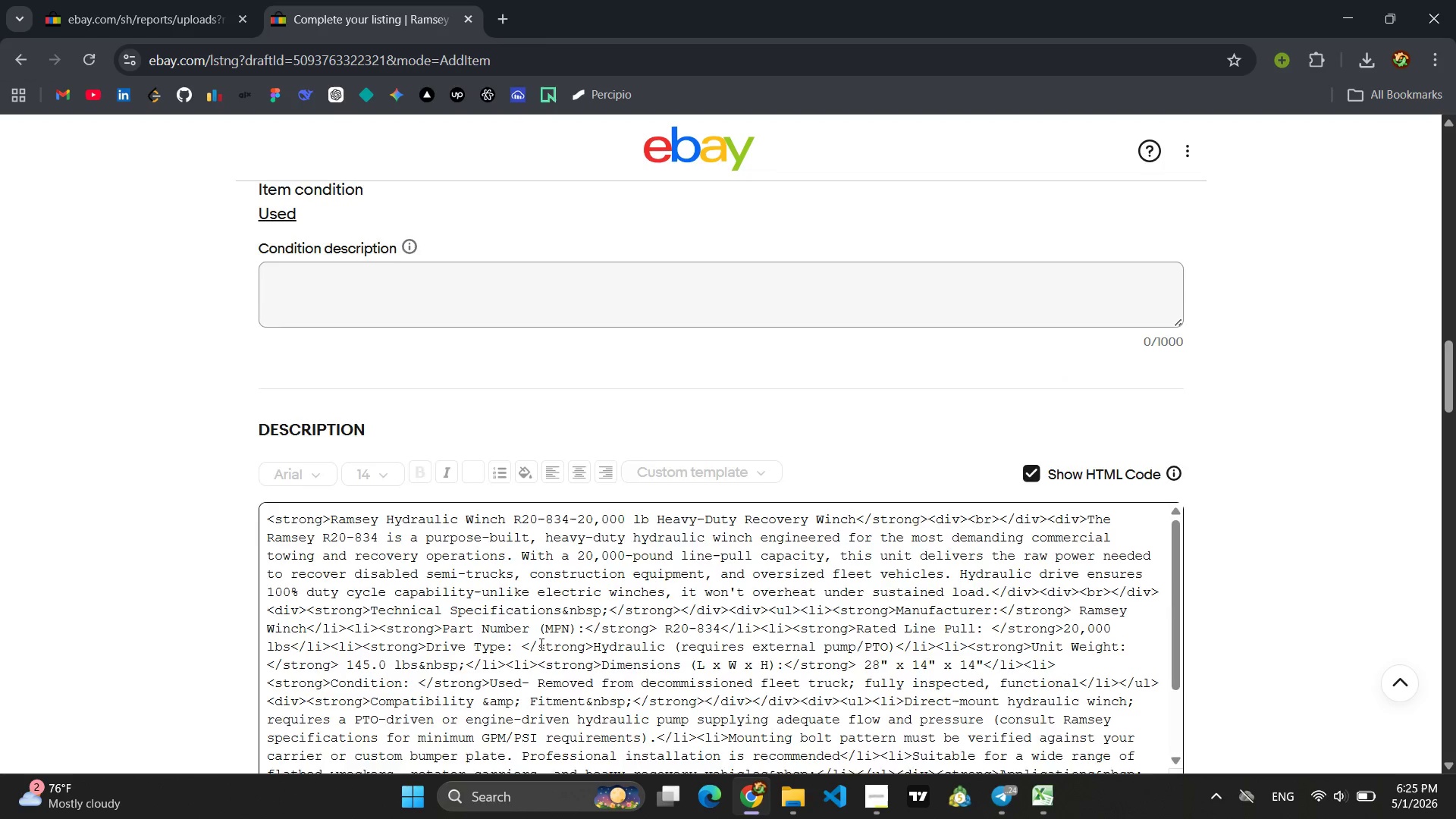 
scroll: coordinate [540, 644], scroll_direction: none, amount: 0.0
 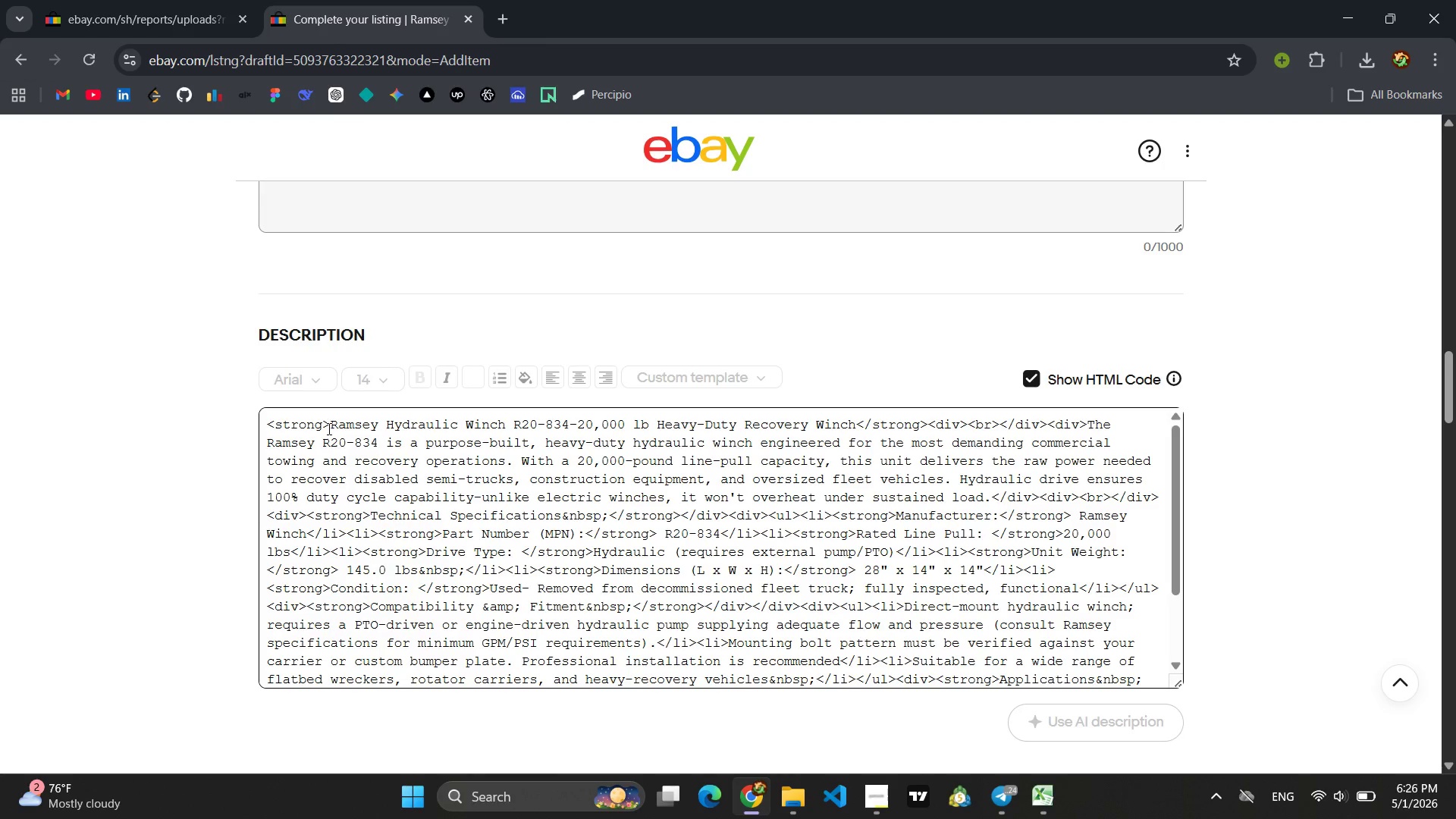 
left_click([318, 422])
 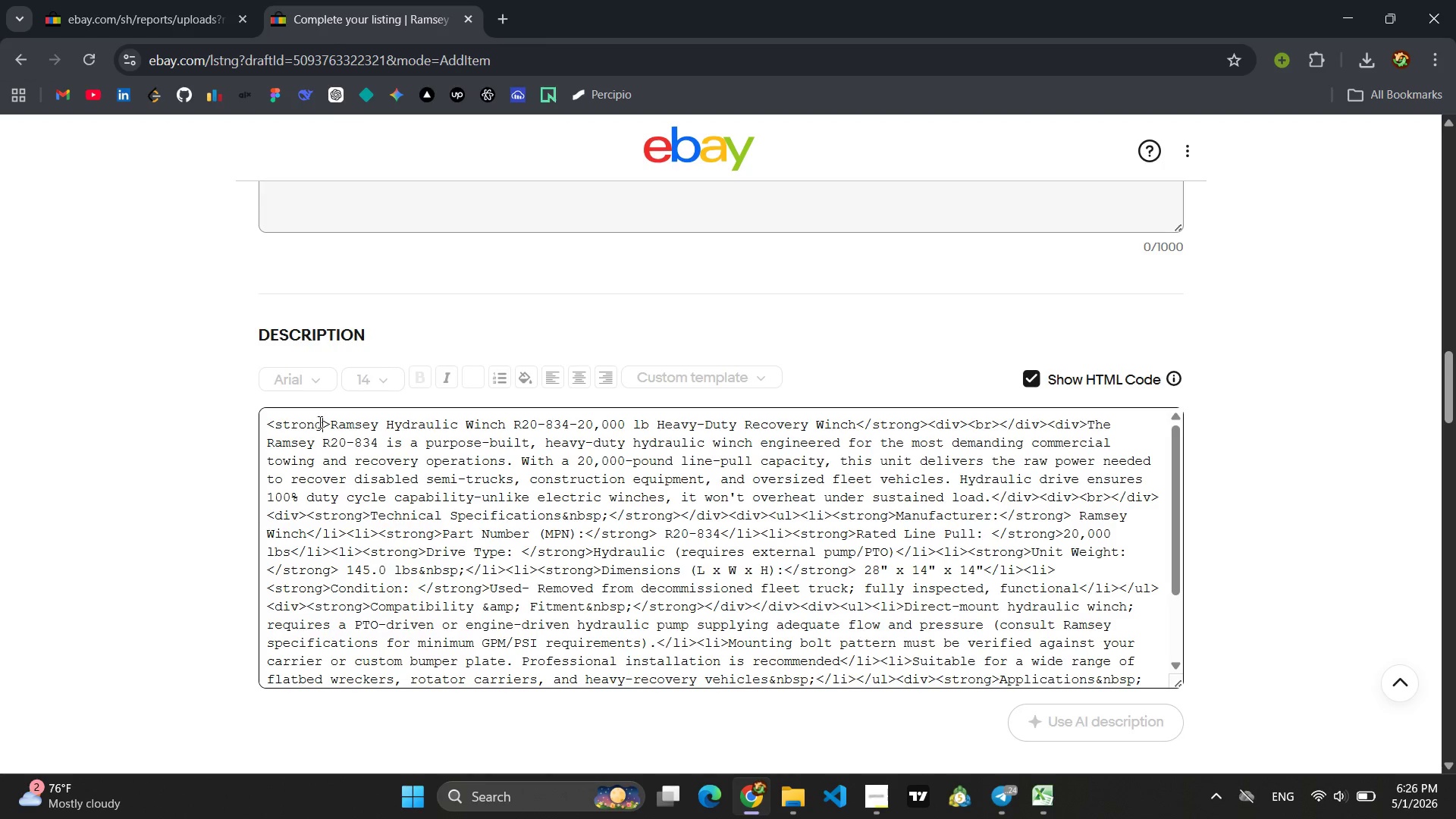 
key(Backspace)
key(Backspace)
key(Backspace)
key(Backspace)
key(Backspace)
key(Backspace)
type(h2)
 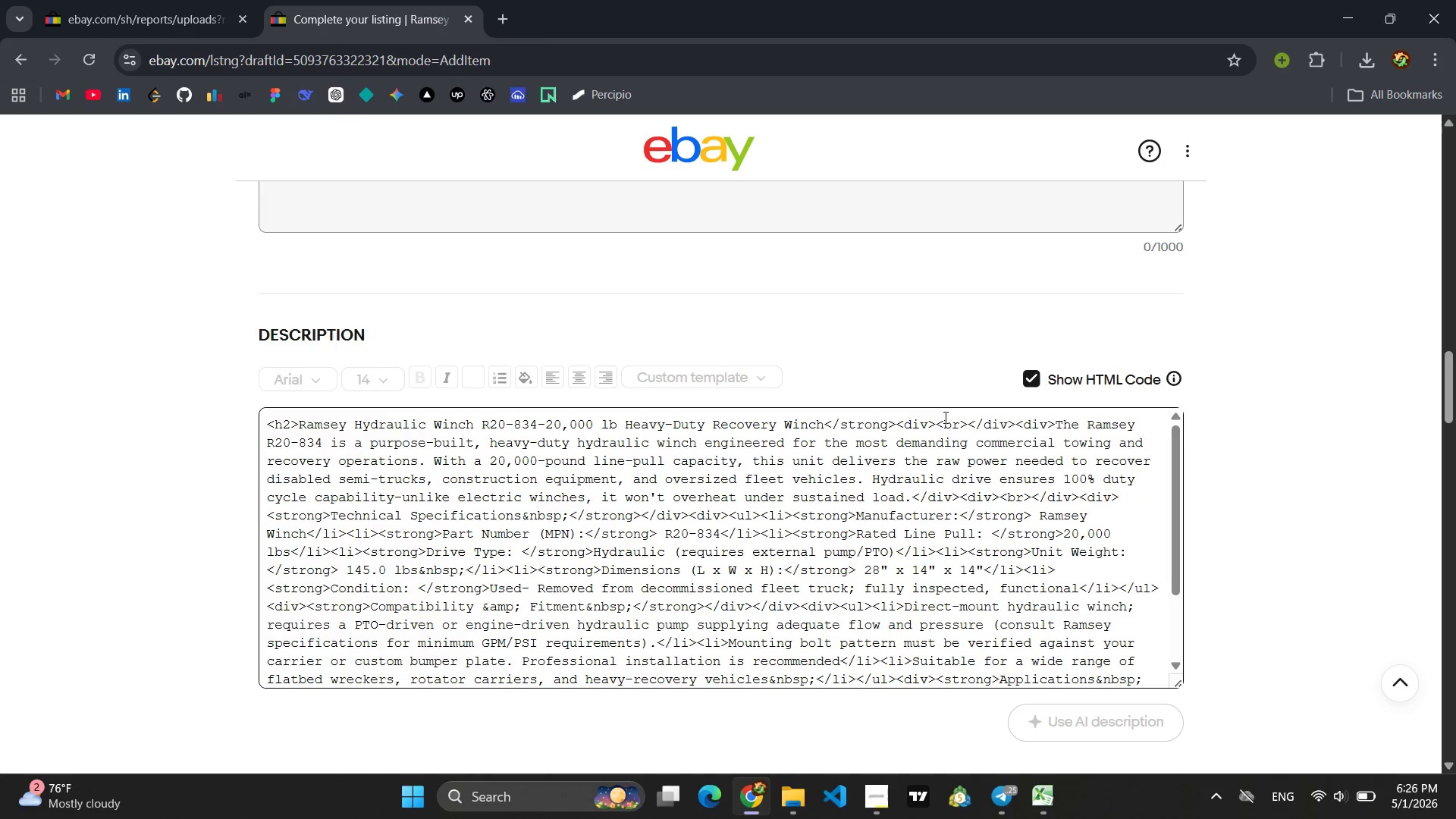 
left_click([886, 424])
 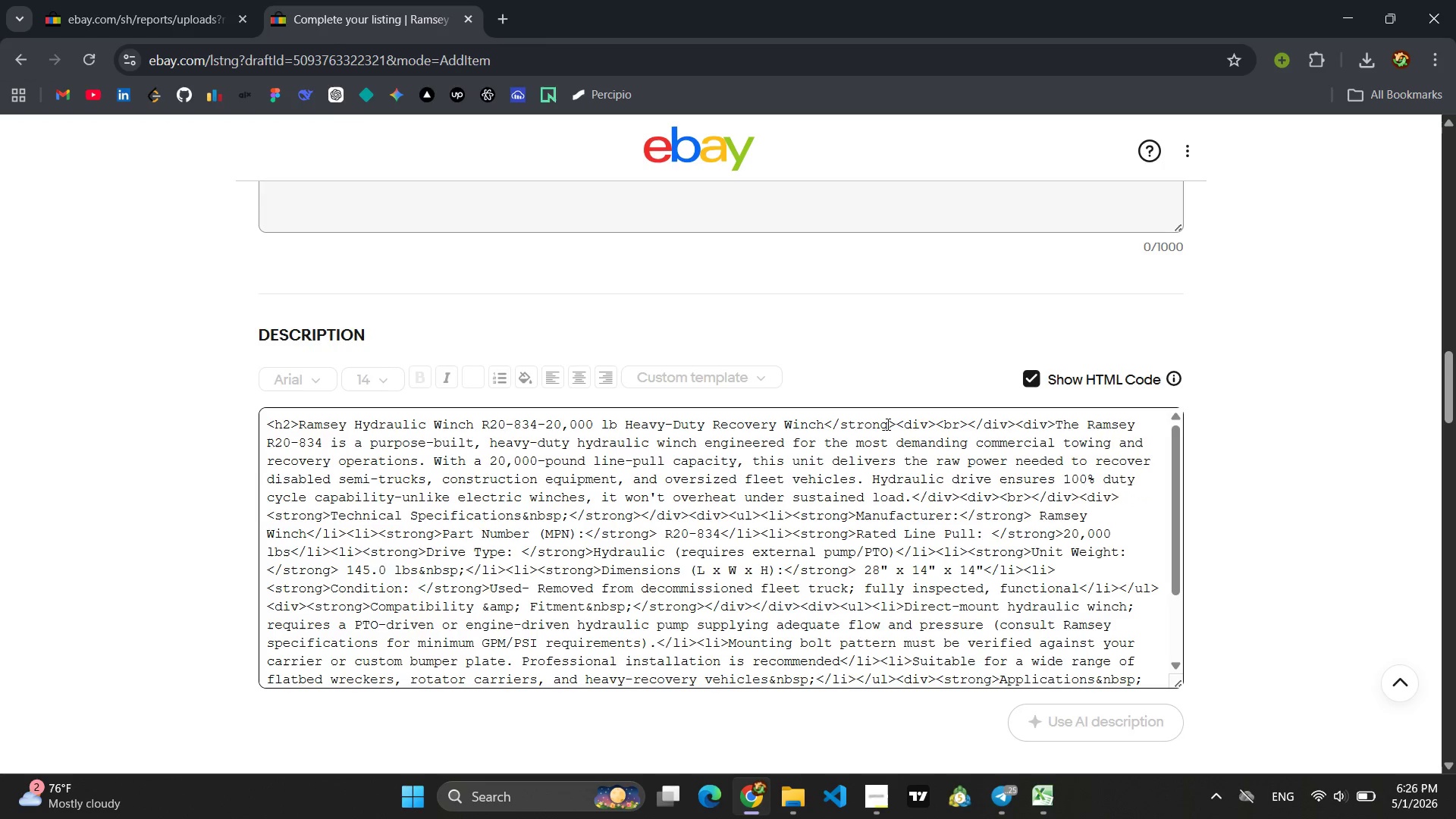 
key(Backspace)
key(Backspace)
key(Backspace)
key(Backspace)
key(Backspace)
key(Backspace)
type(h2)
 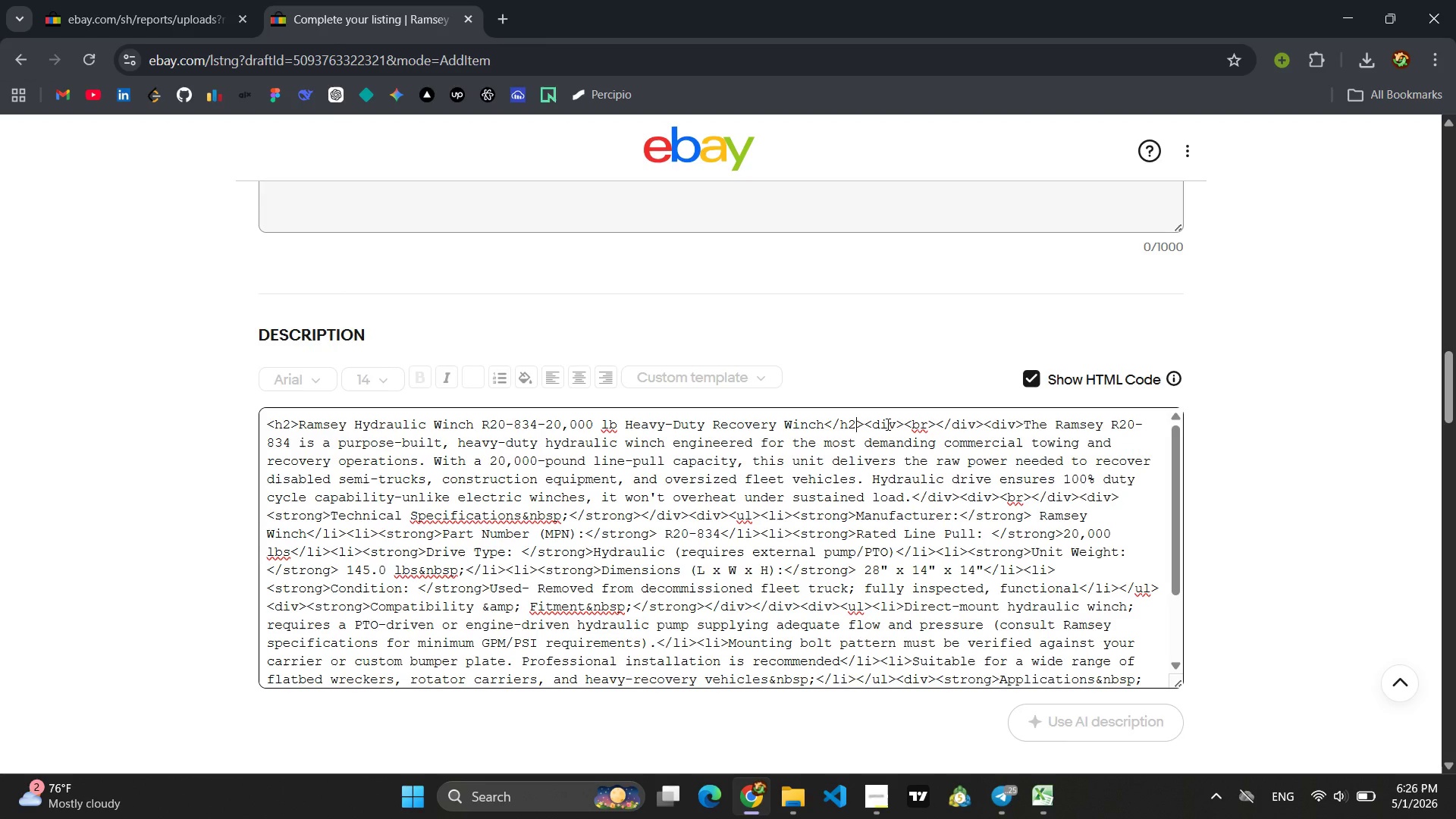 
wait(5.75)
 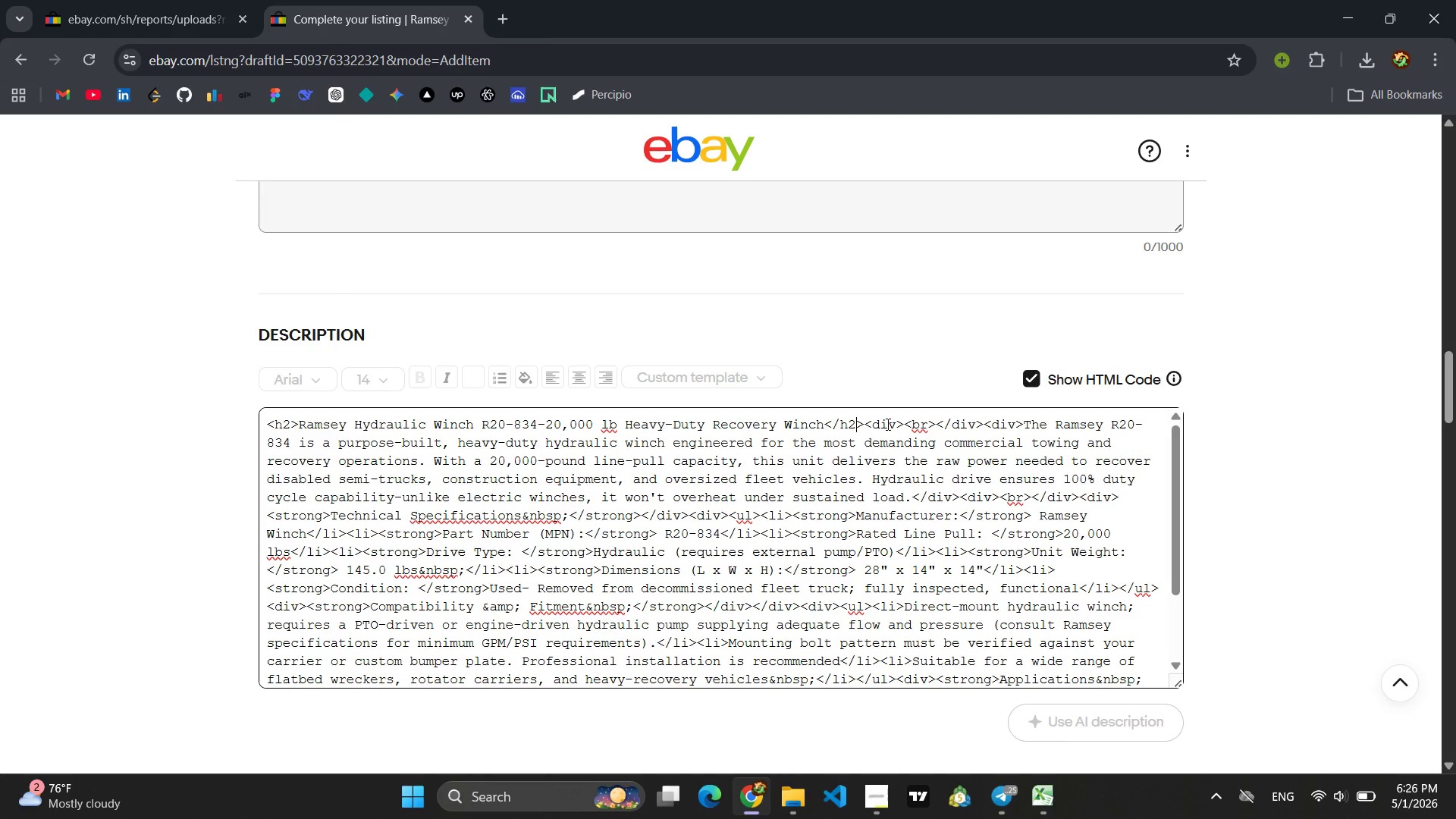 
left_click([1030, 376])
 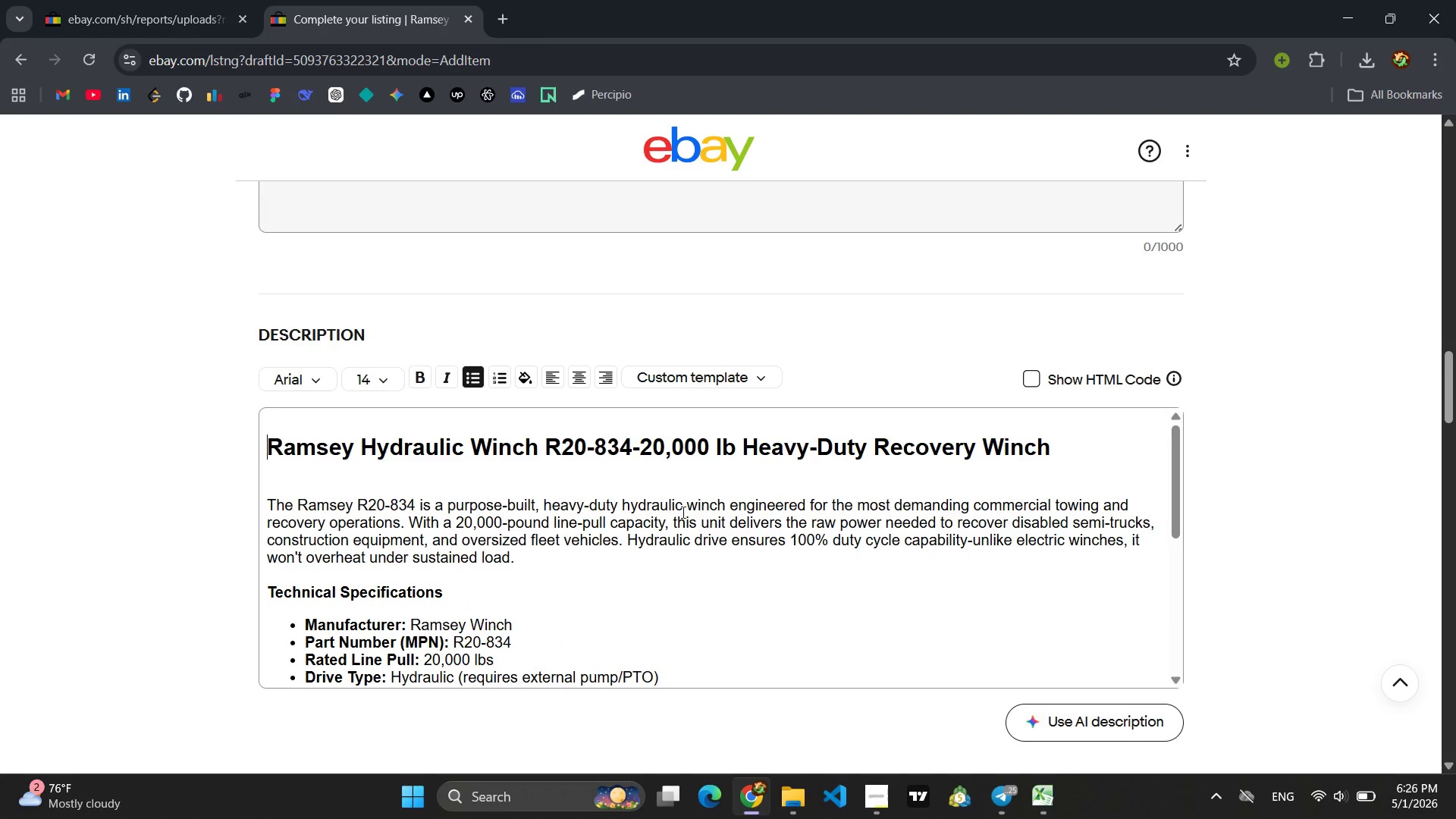 
scroll: coordinate [685, 489], scroll_direction: down, amount: 3.0
 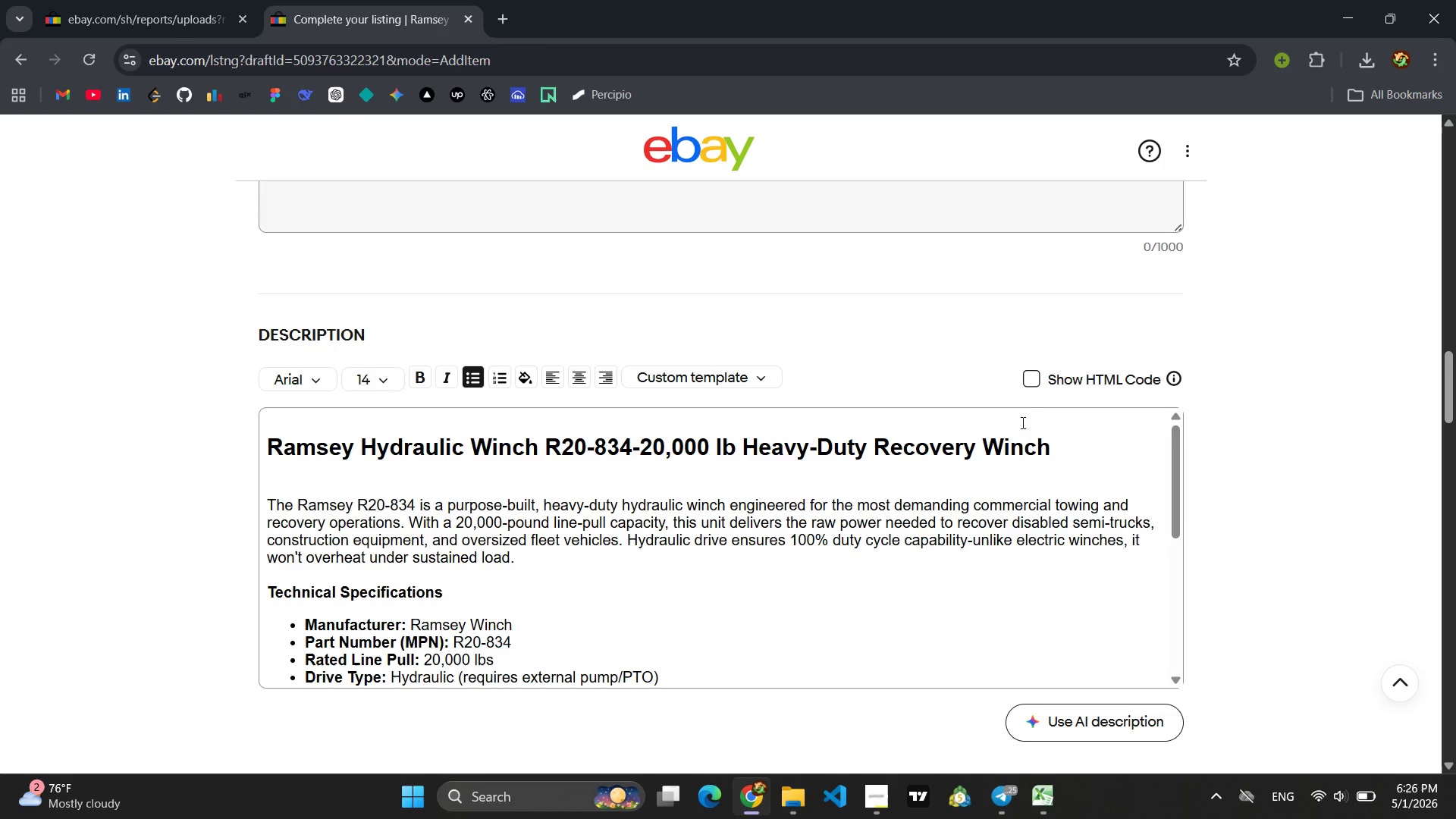 
left_click([1034, 374])
 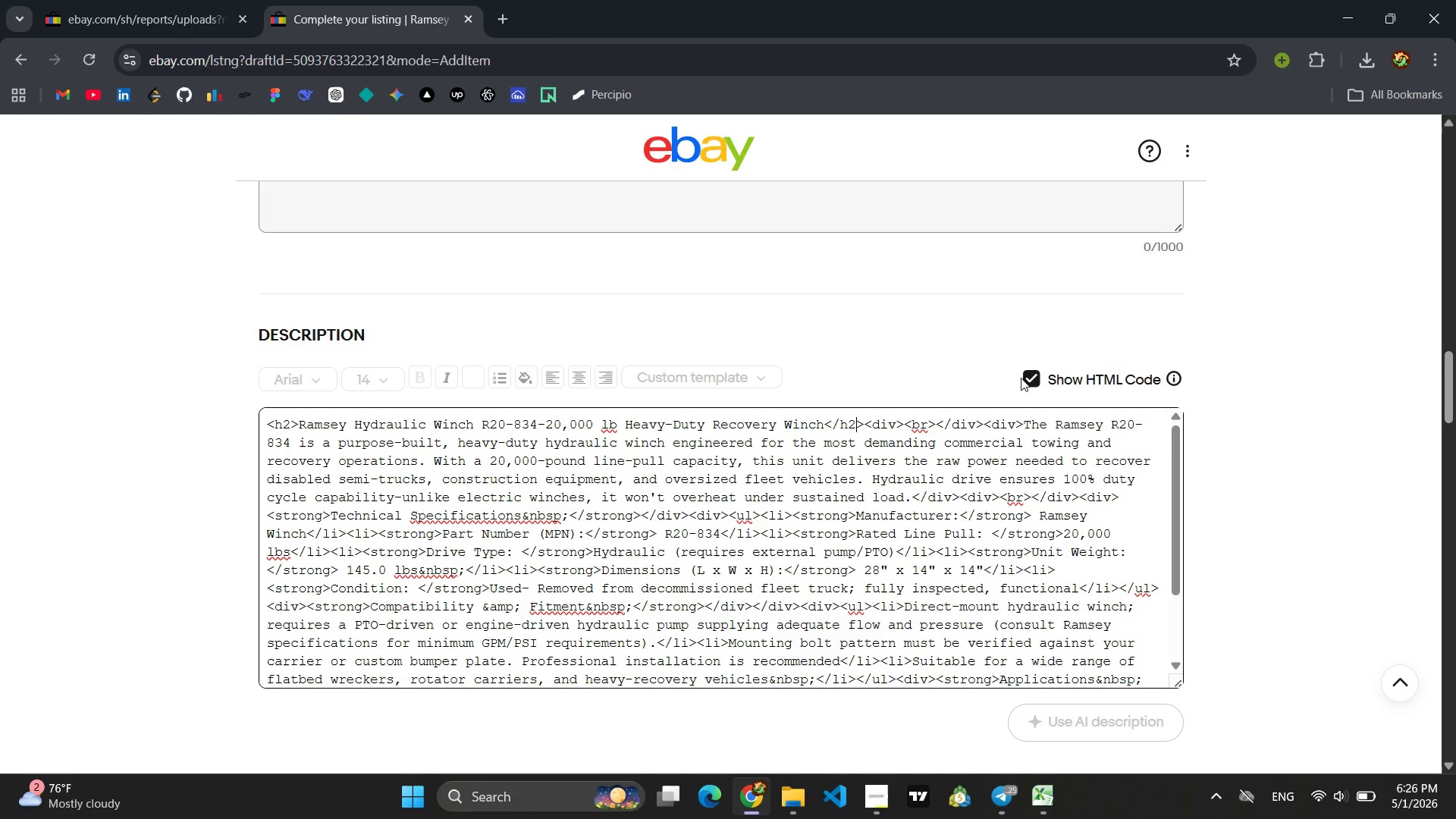 
left_click([737, 468])
 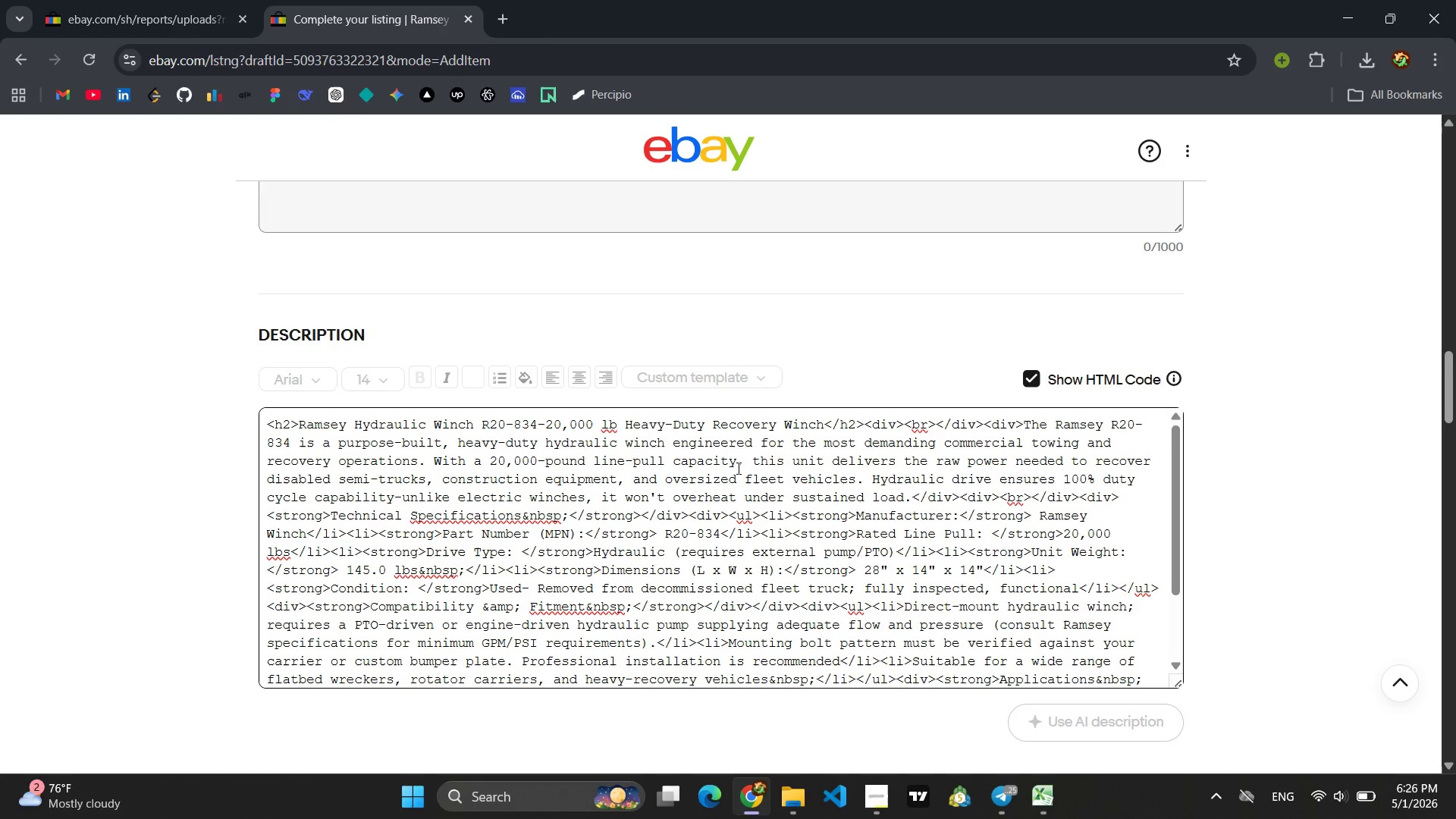 
key(Control+A)
 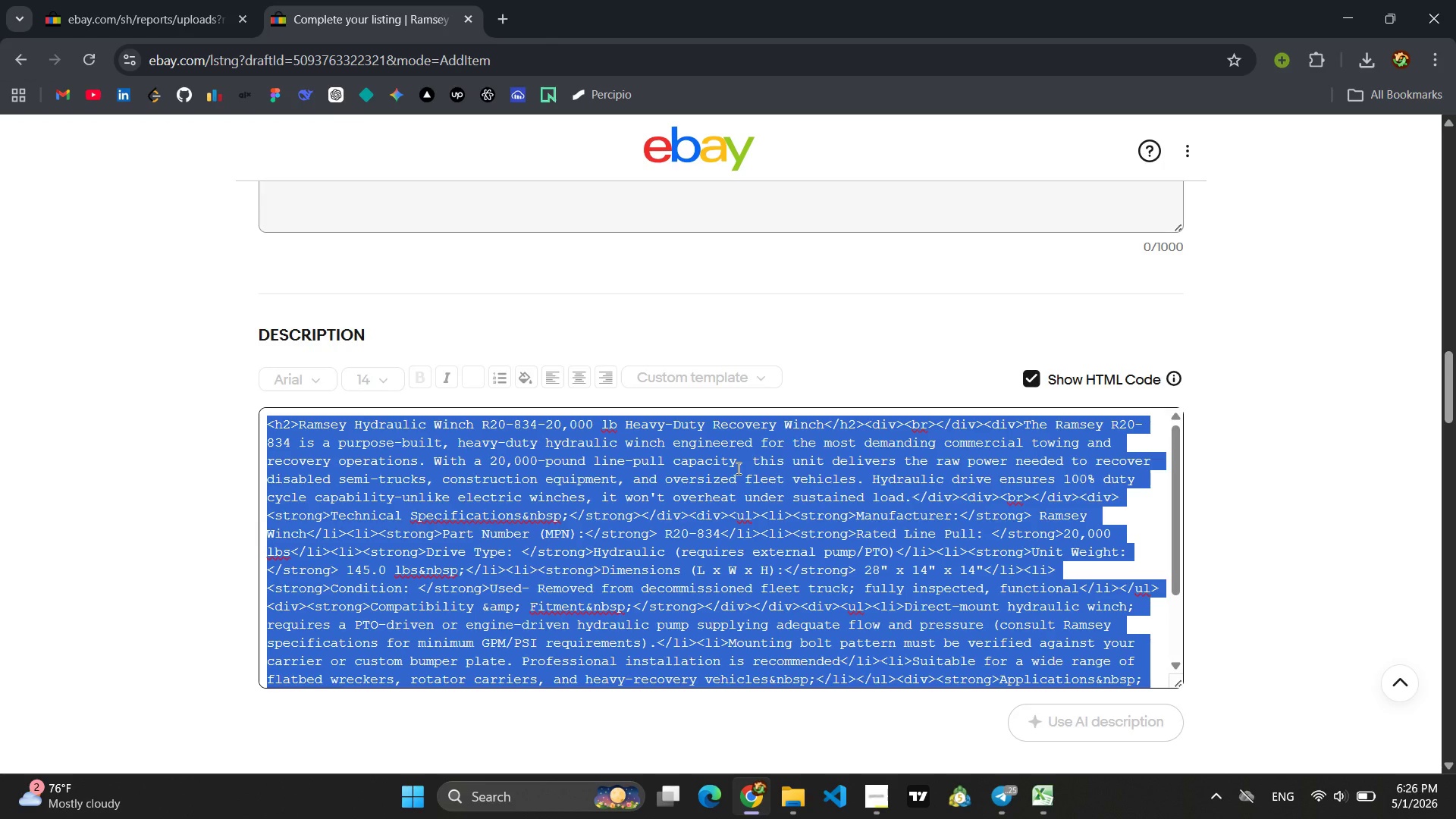 
key(Control+C)
 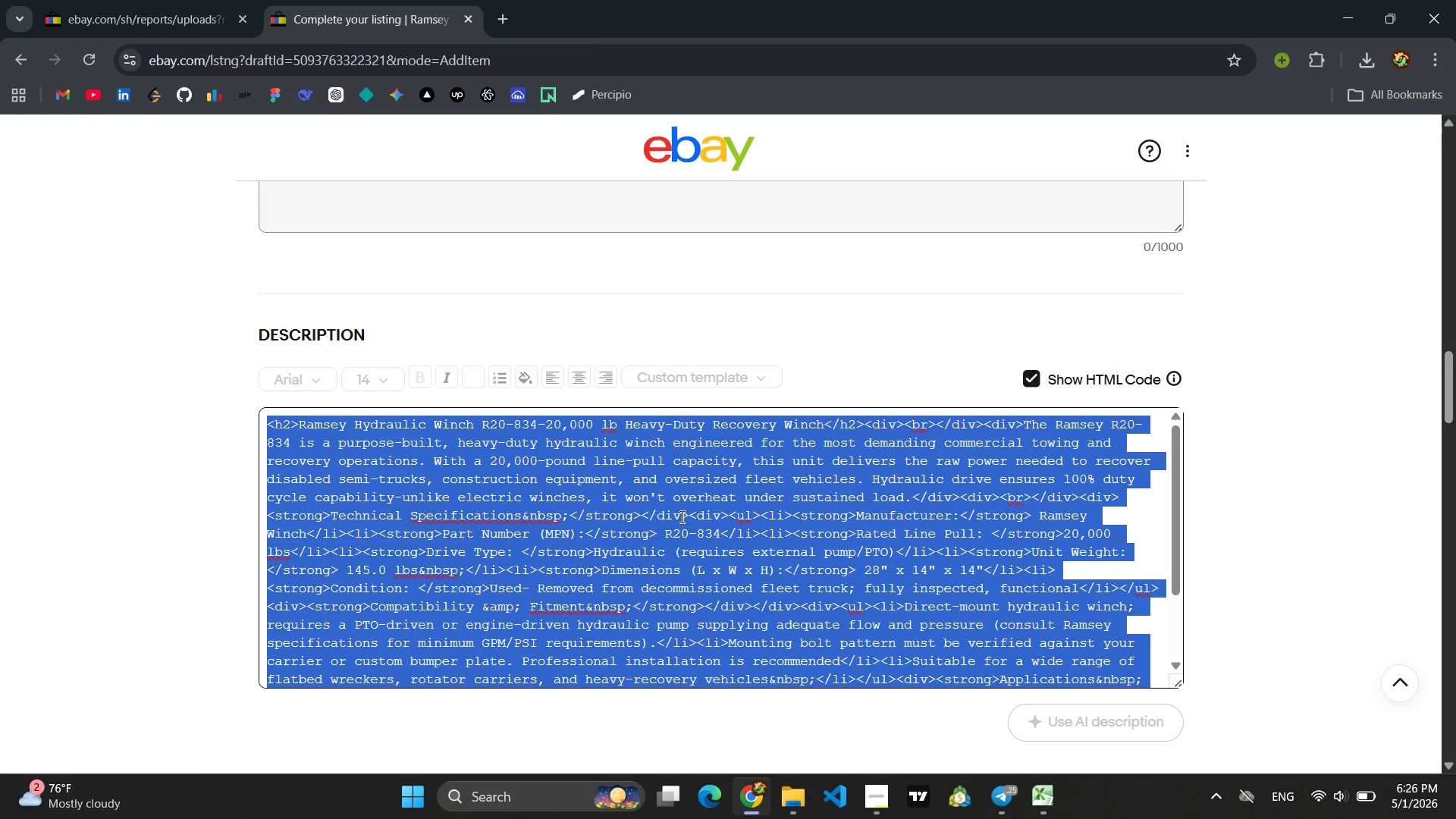 
left_click([670, 522])
 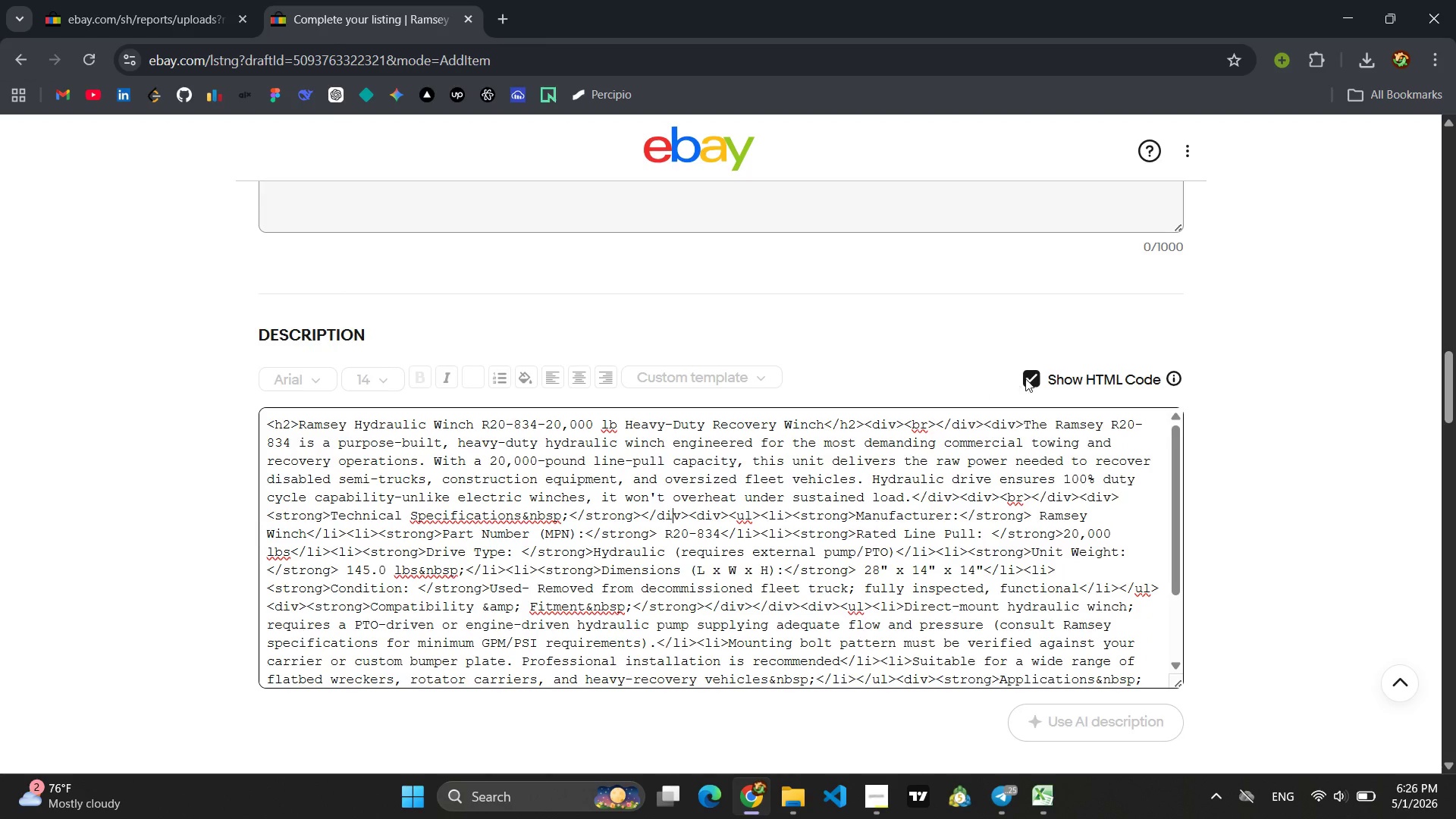 
left_click([1040, 377])
 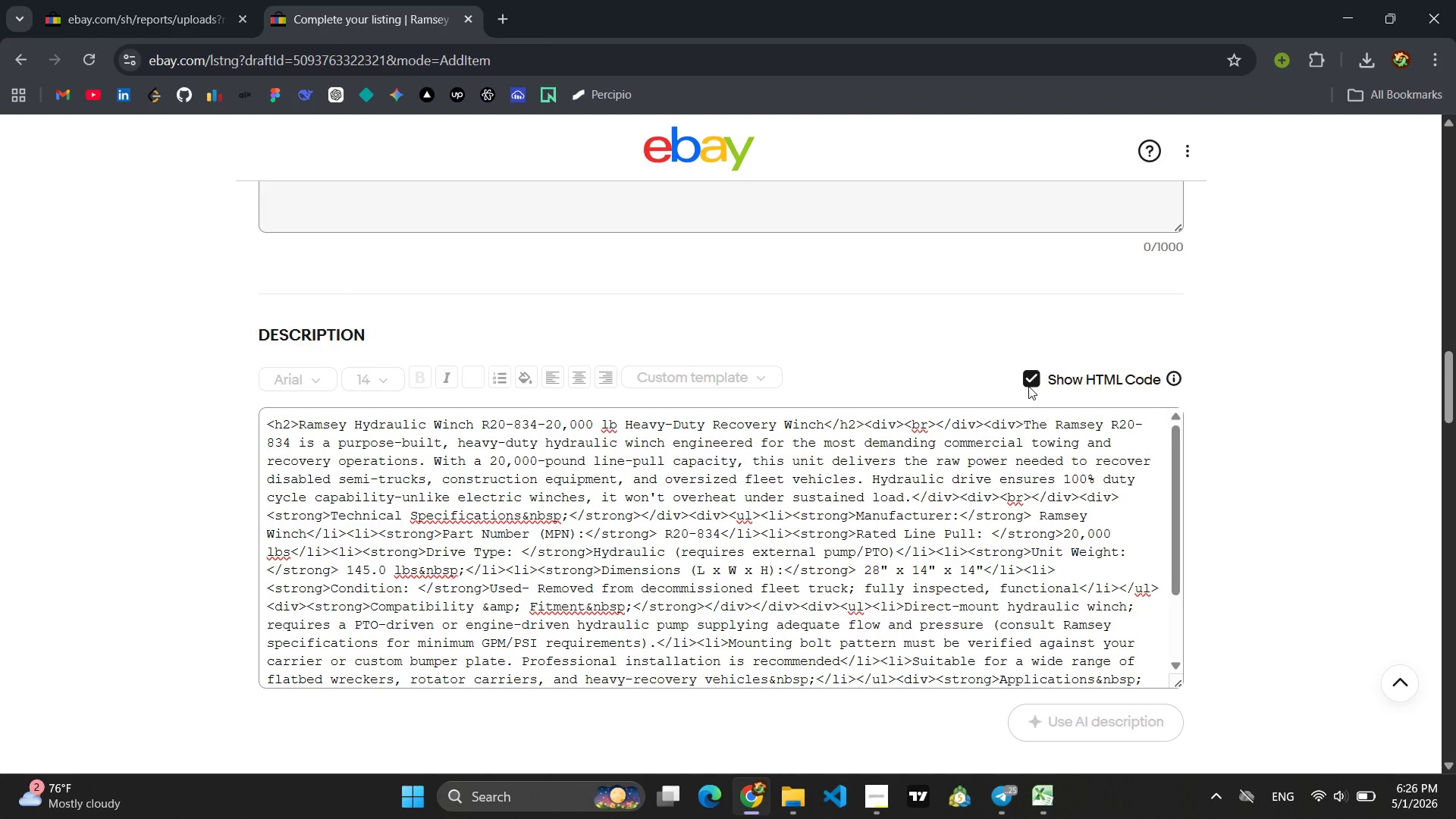 
left_click([1028, 386])
 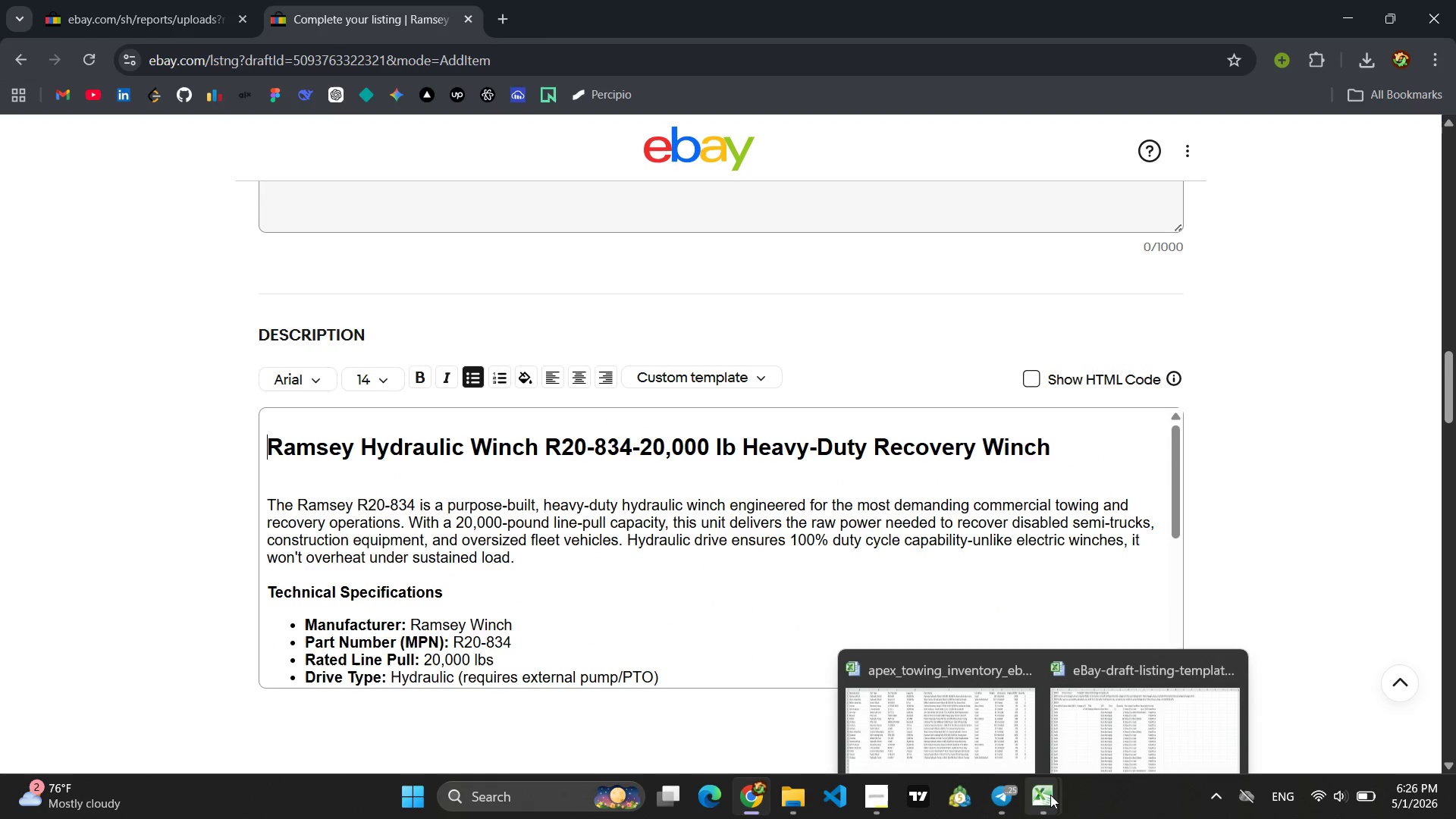 
left_click([1098, 708])
 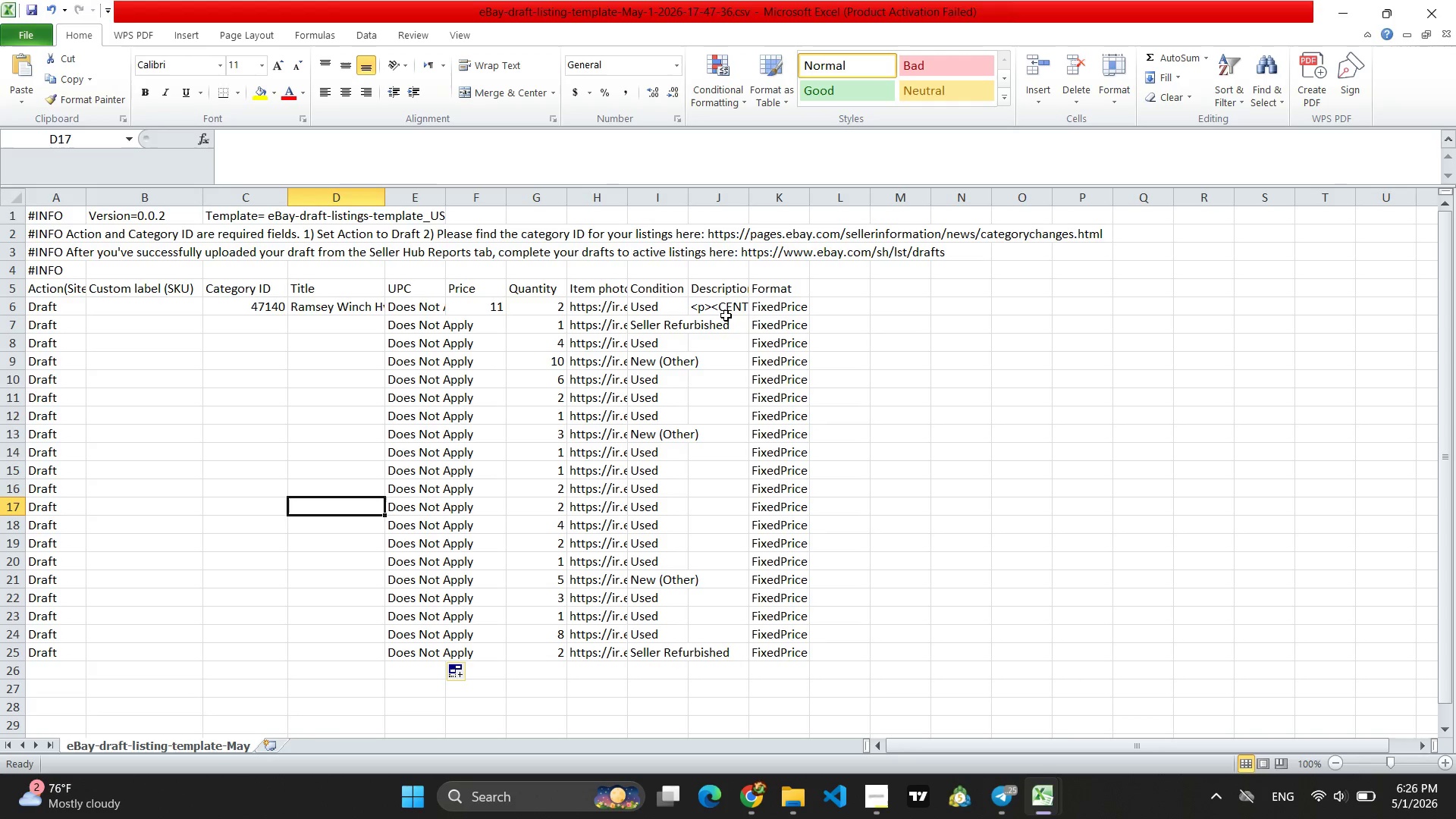 
left_click([720, 309])
 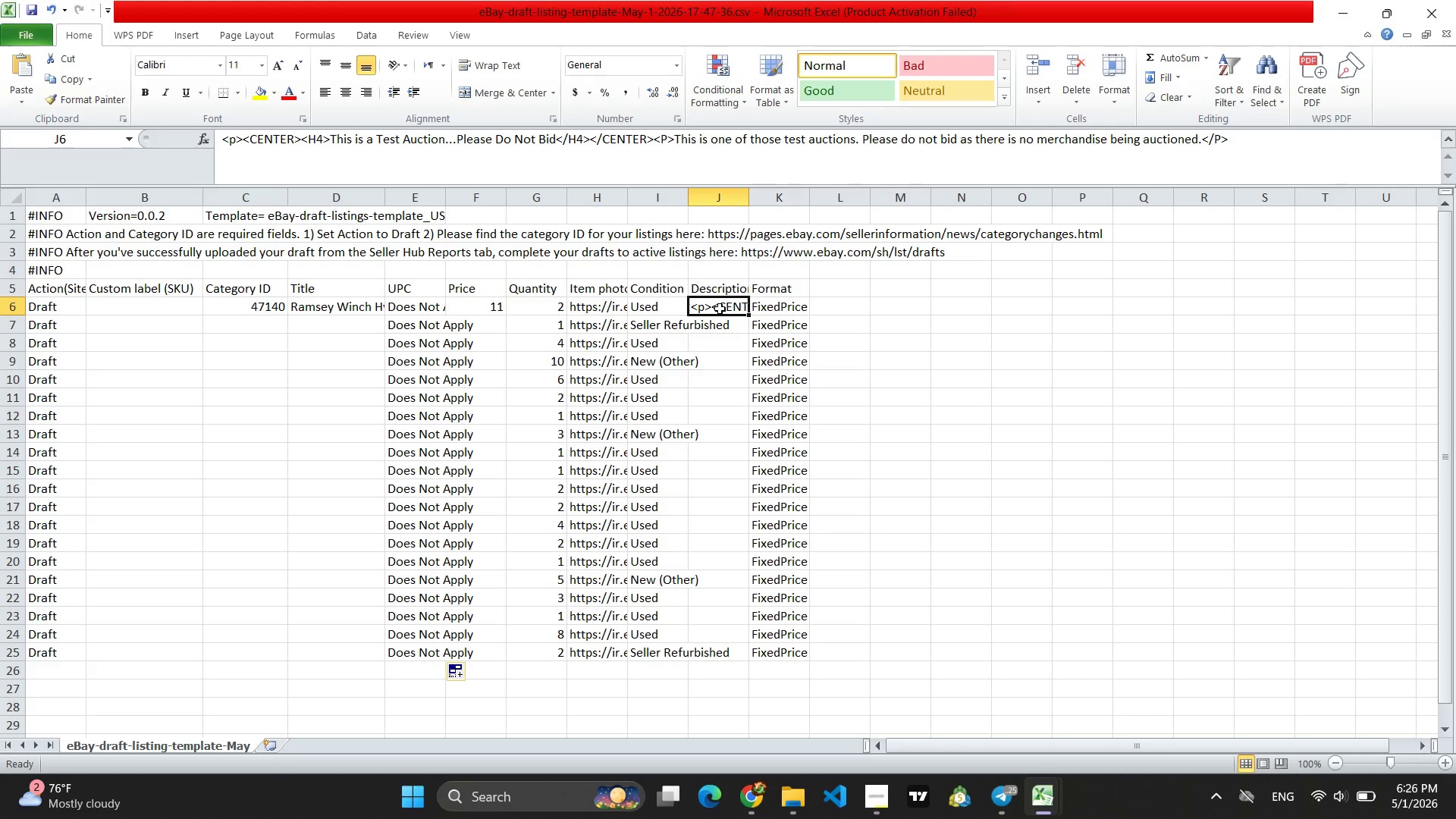 
key(Control+V)
 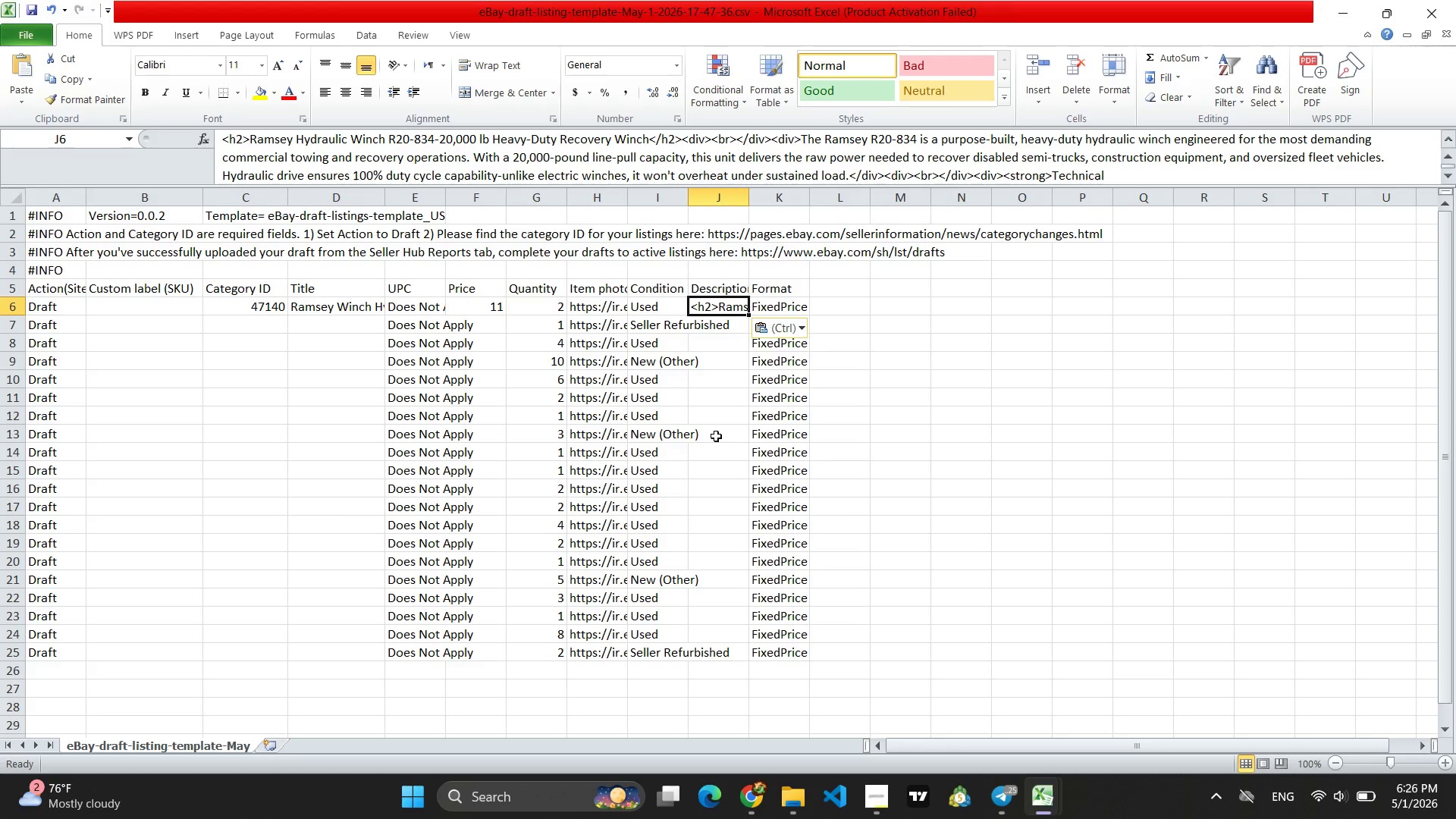 
wait(6.2)
 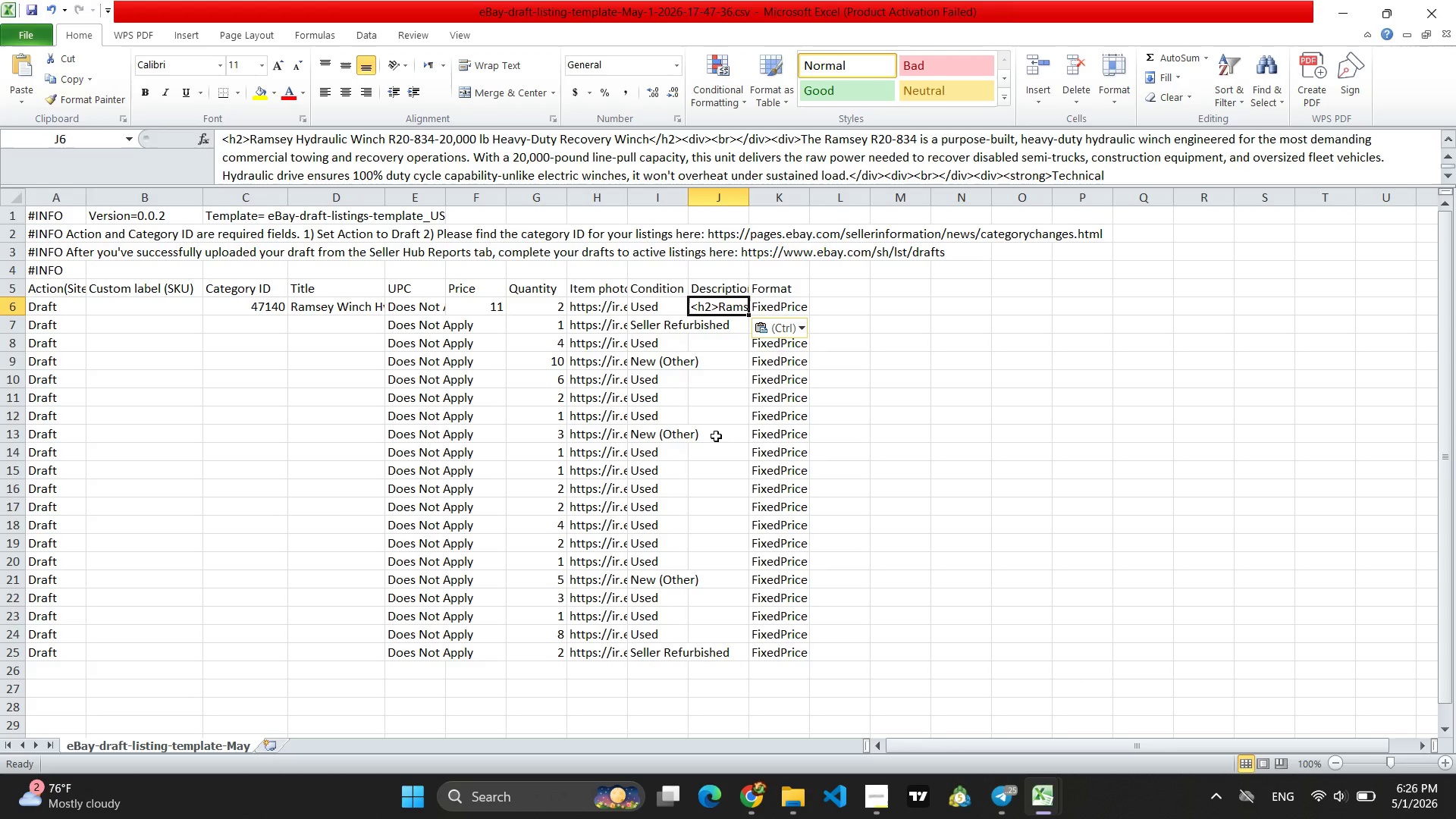 
left_click([761, 818])
 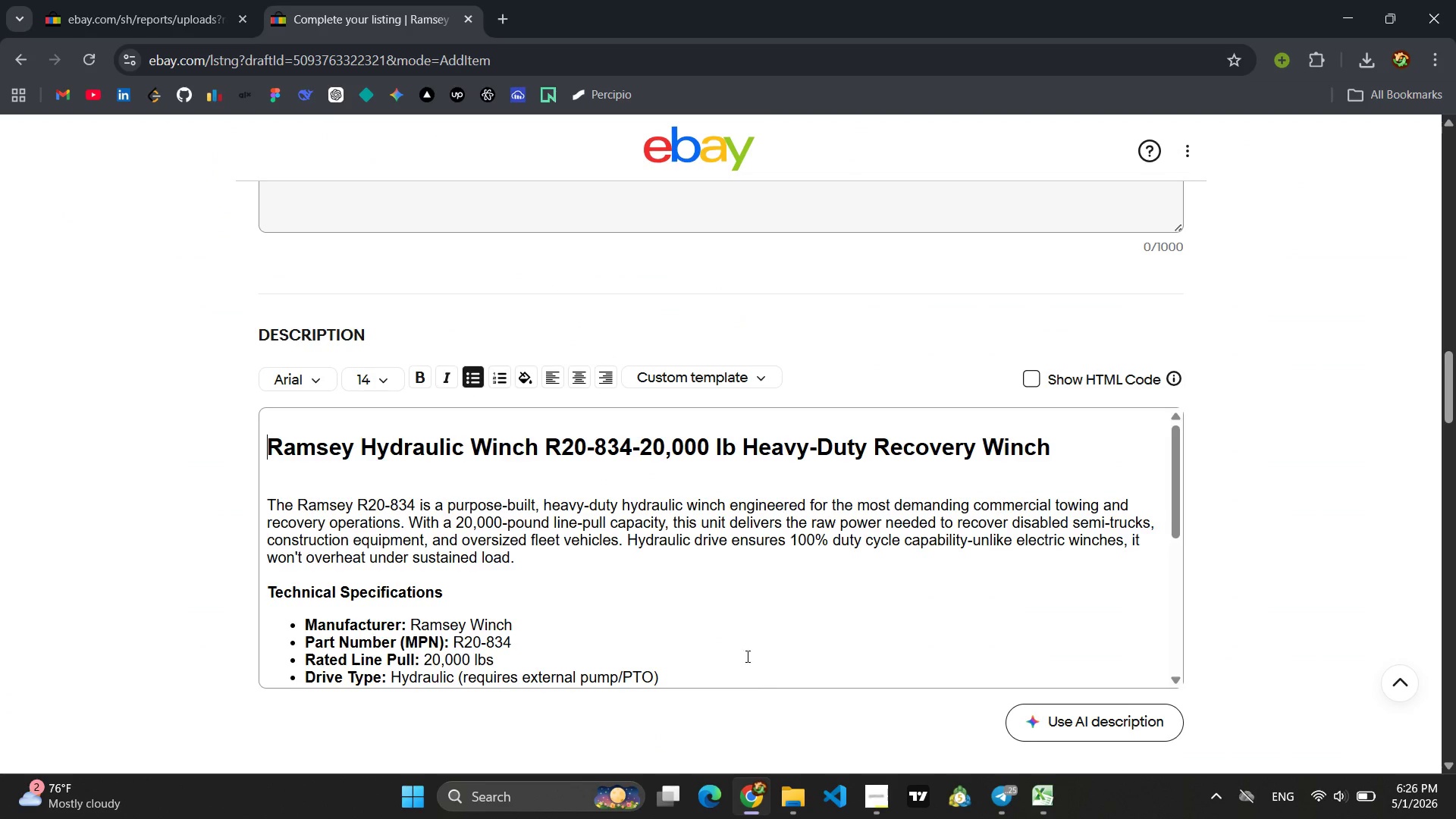 
scroll: coordinate [594, 511], scroll_direction: up, amount: 17.0
 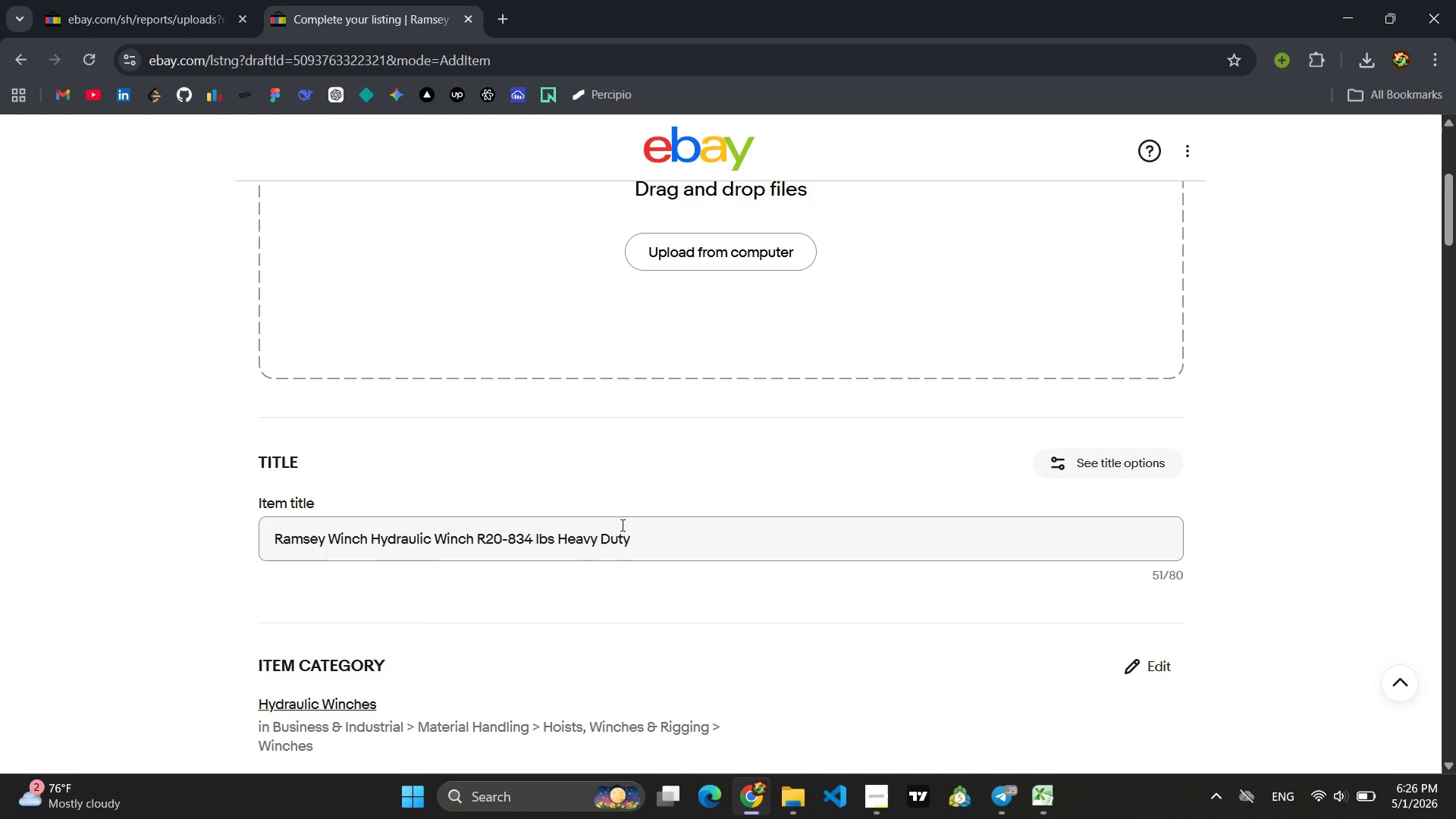 
left_click_drag(start_coordinate=[632, 532], to_coordinate=[250, 537])
 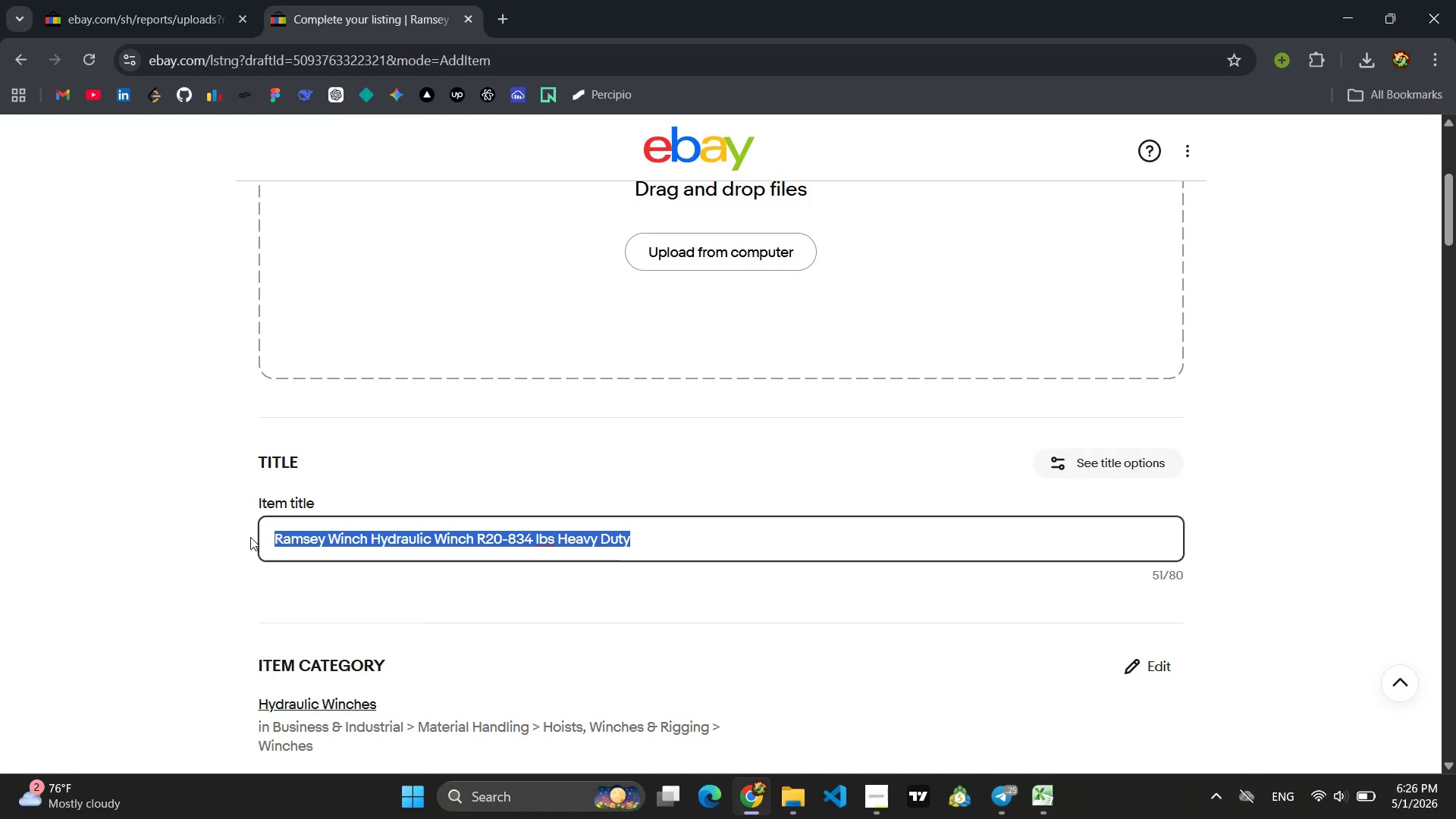 
wait(5.55)
 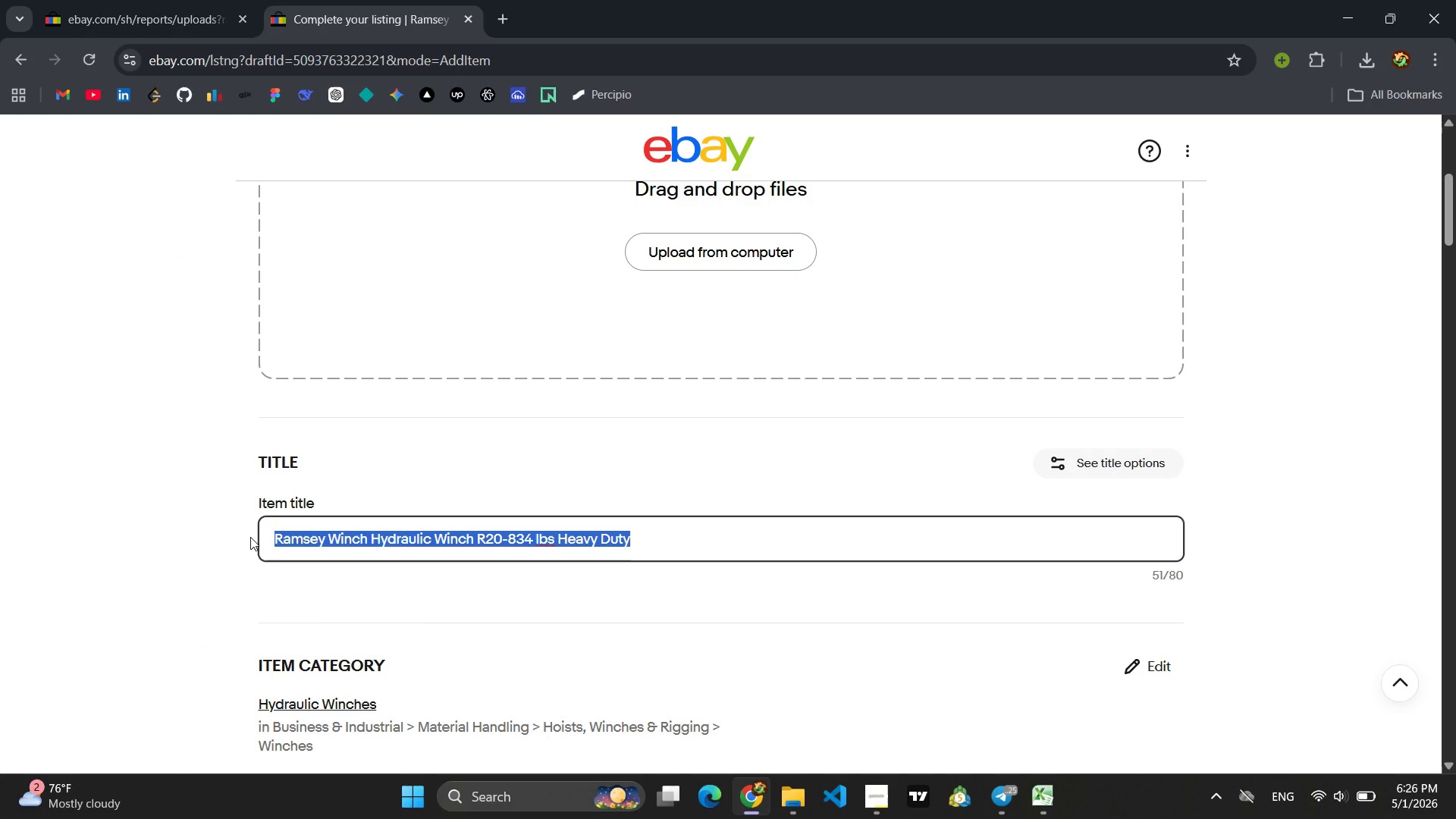 
type(WArn Industria)
key(Backspace)
type(es Hydraulic Winch Series )
key(Backspace)
type(-12 12,000 lbs Industra)
key(Backspace)
type(ial Grade )
 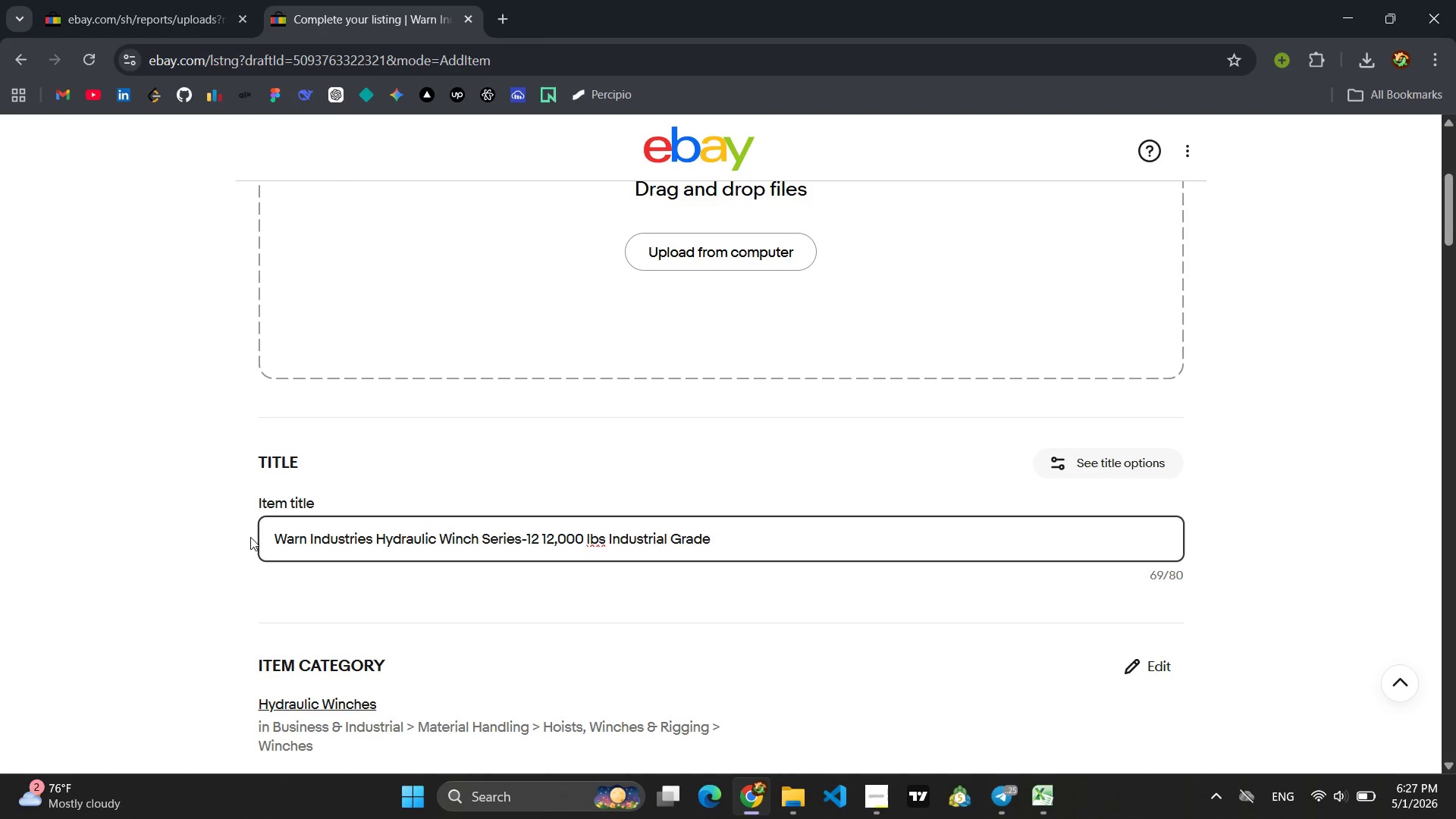 
wait(37.67)
 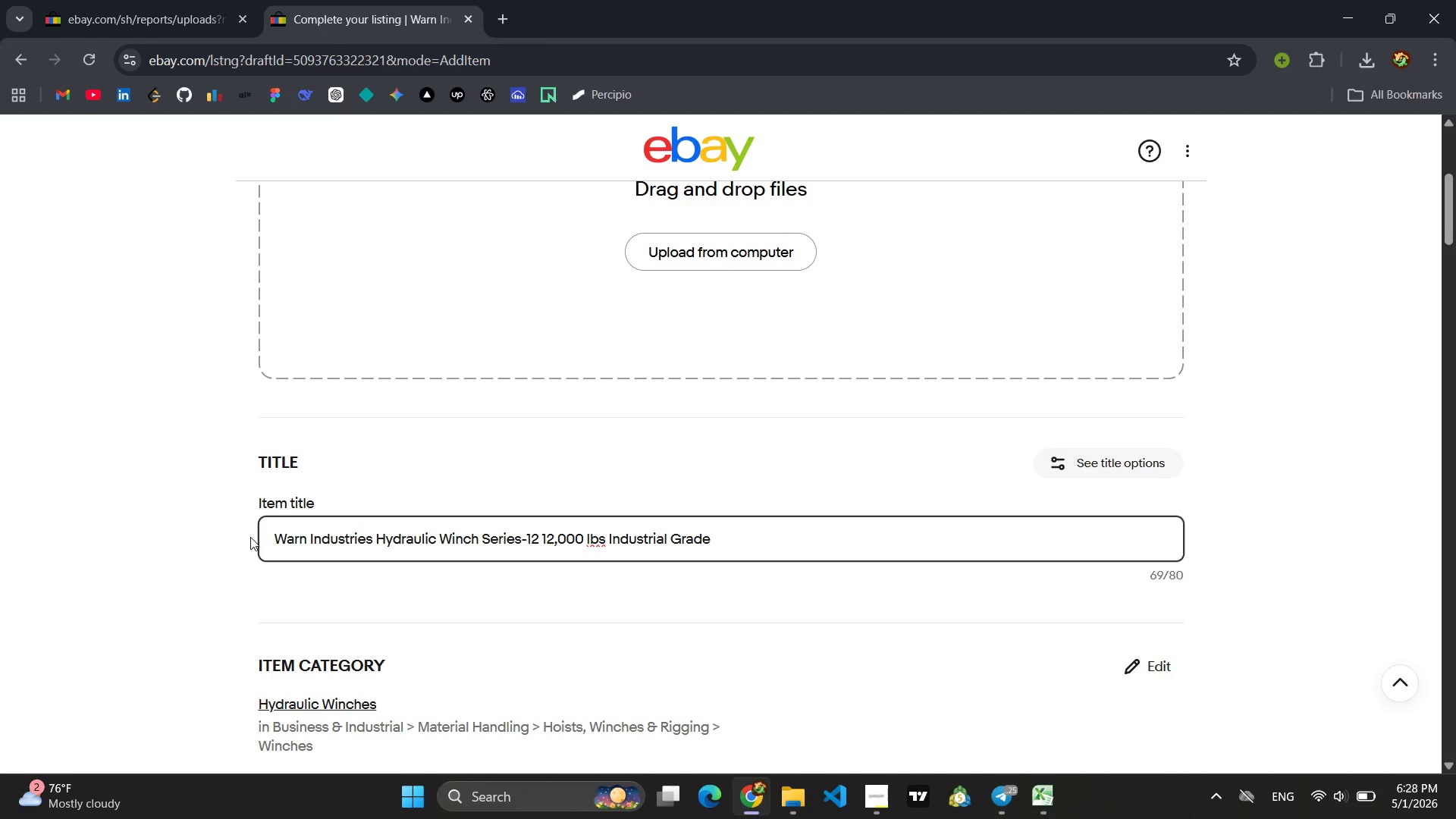 
left_click([1078, 703])
 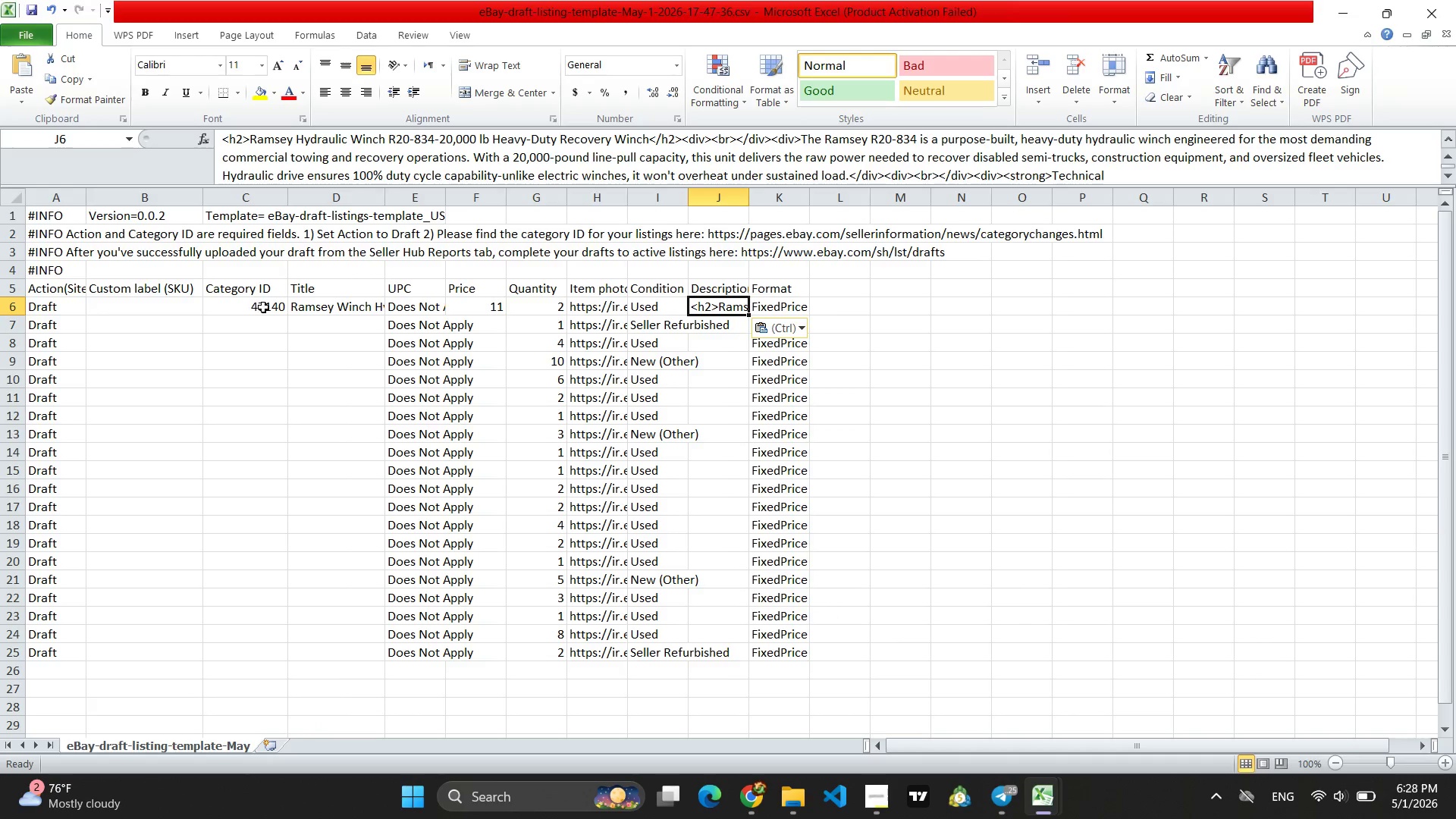 
left_click([265, 305])
 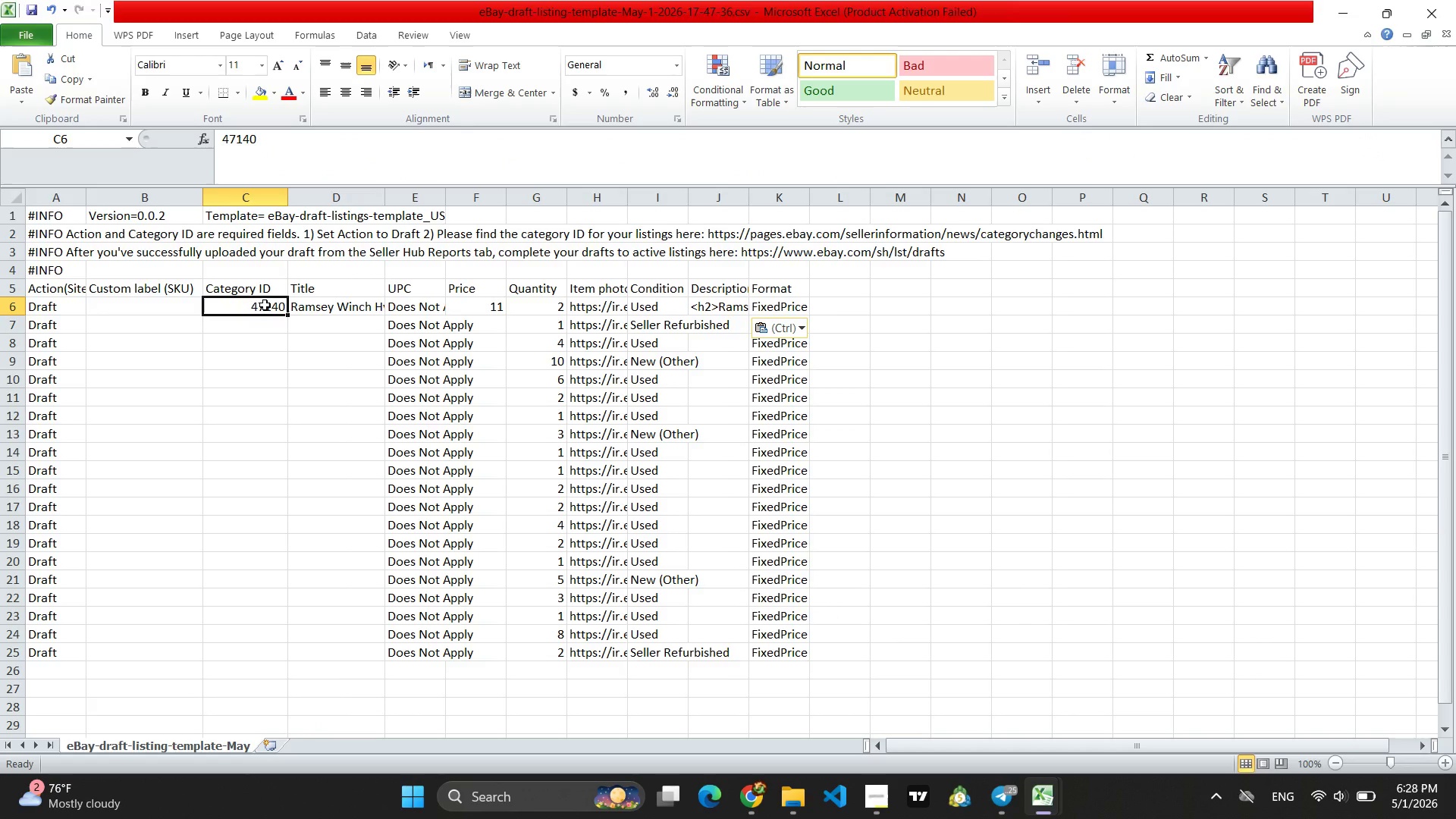 
type(184670)
 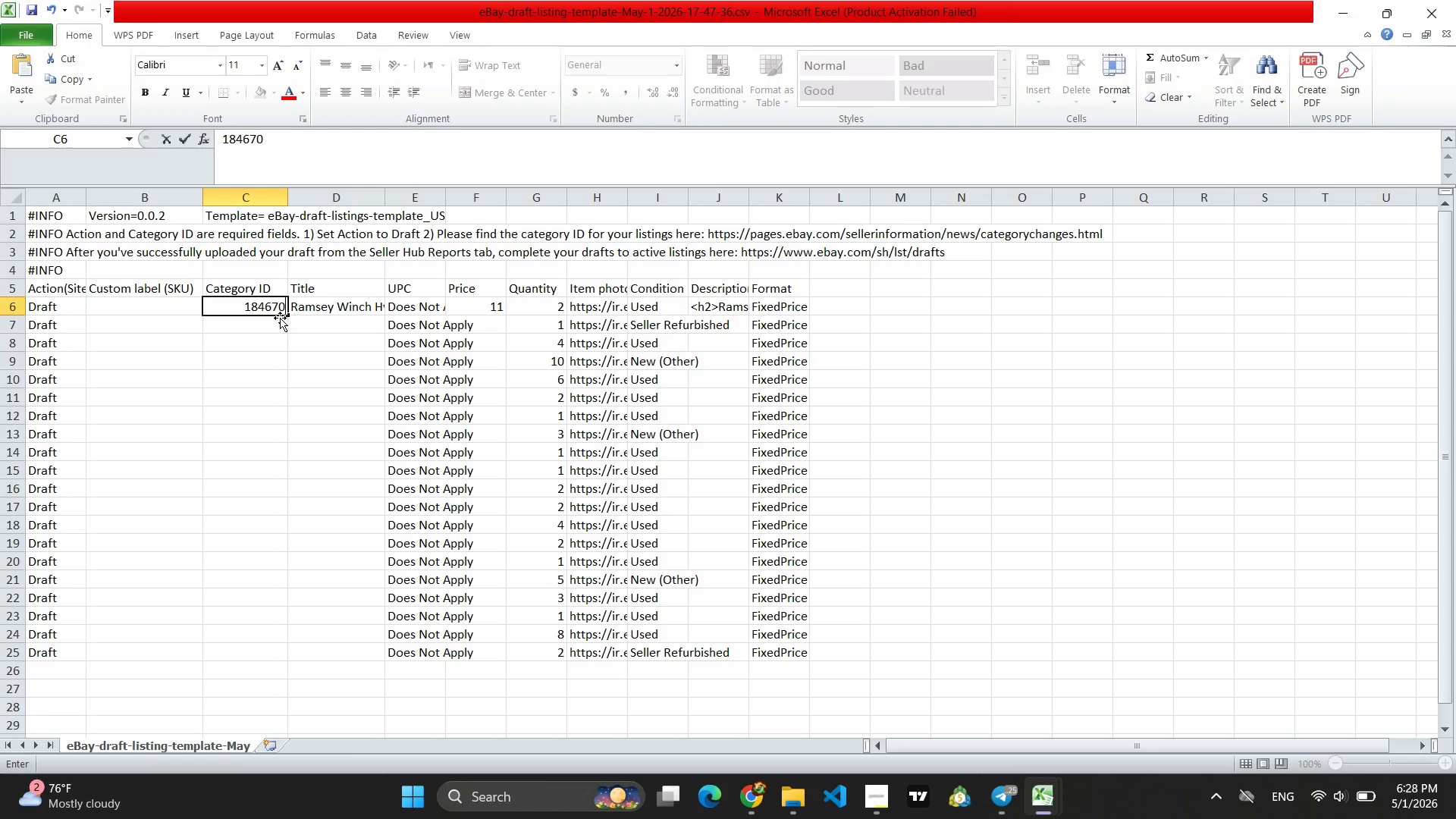 
left_click_drag(start_coordinate=[290, 316], to_coordinate=[284, 334])
 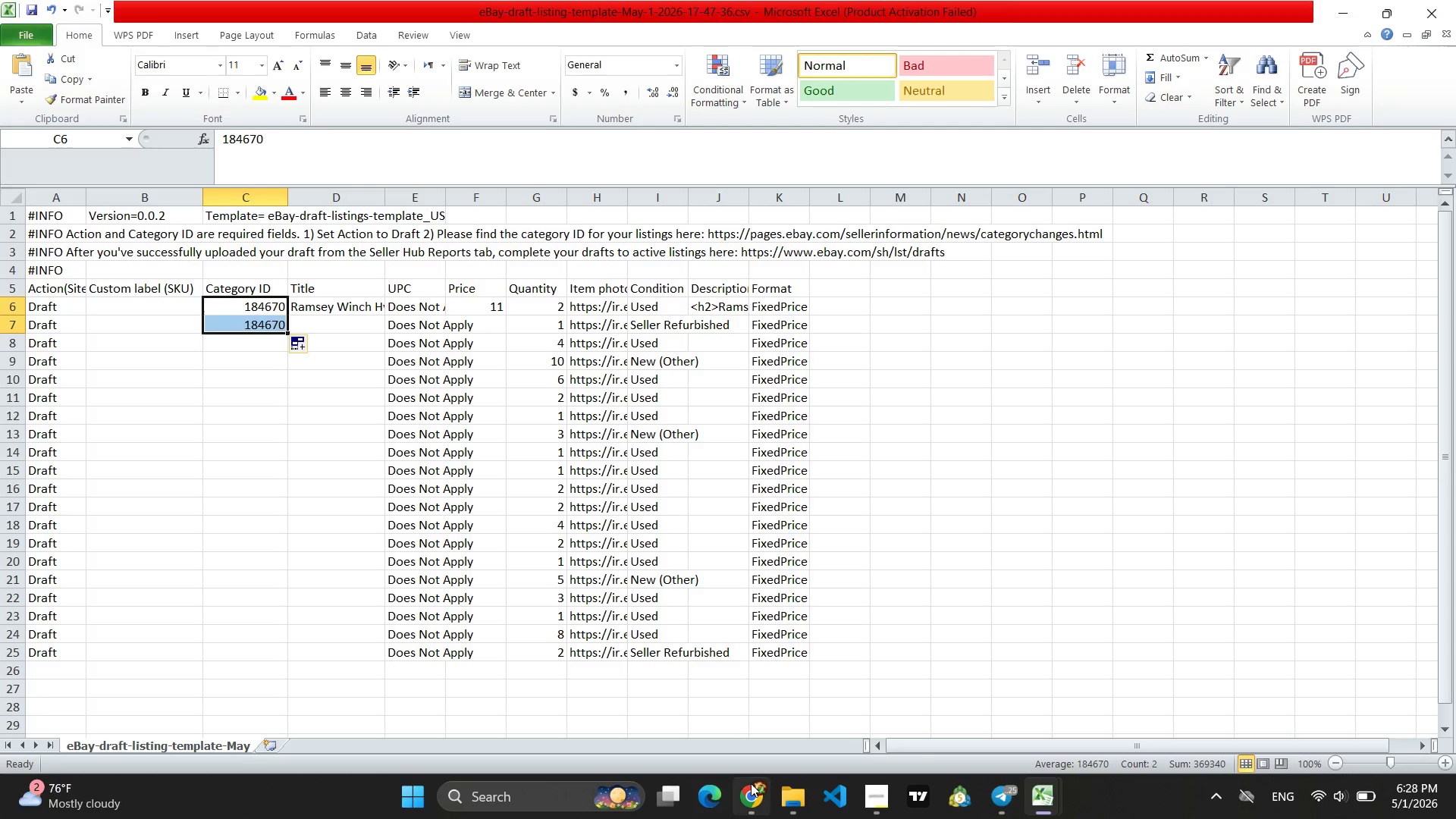 
left_click([751, 800])
 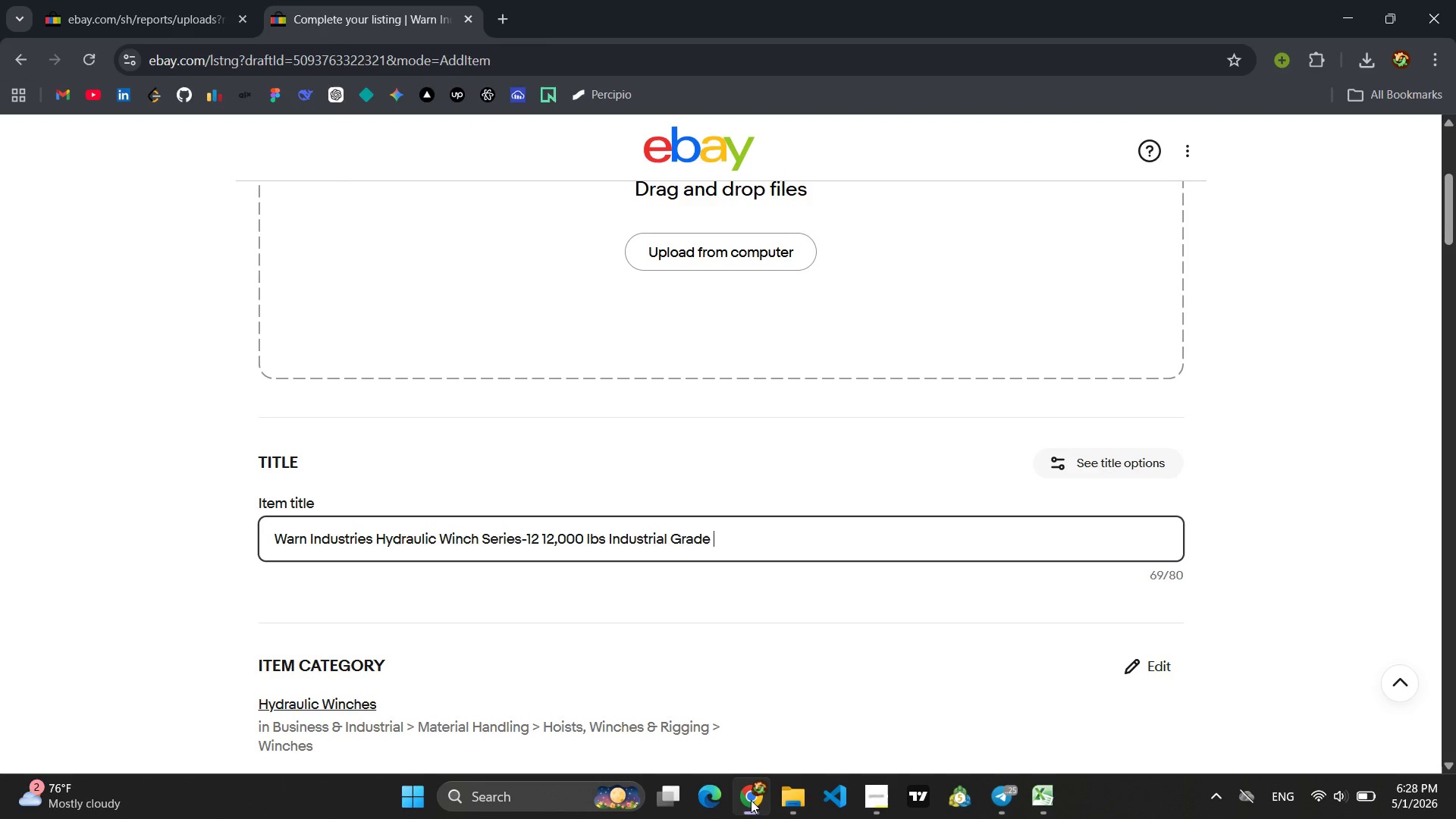 
wait(26.83)
 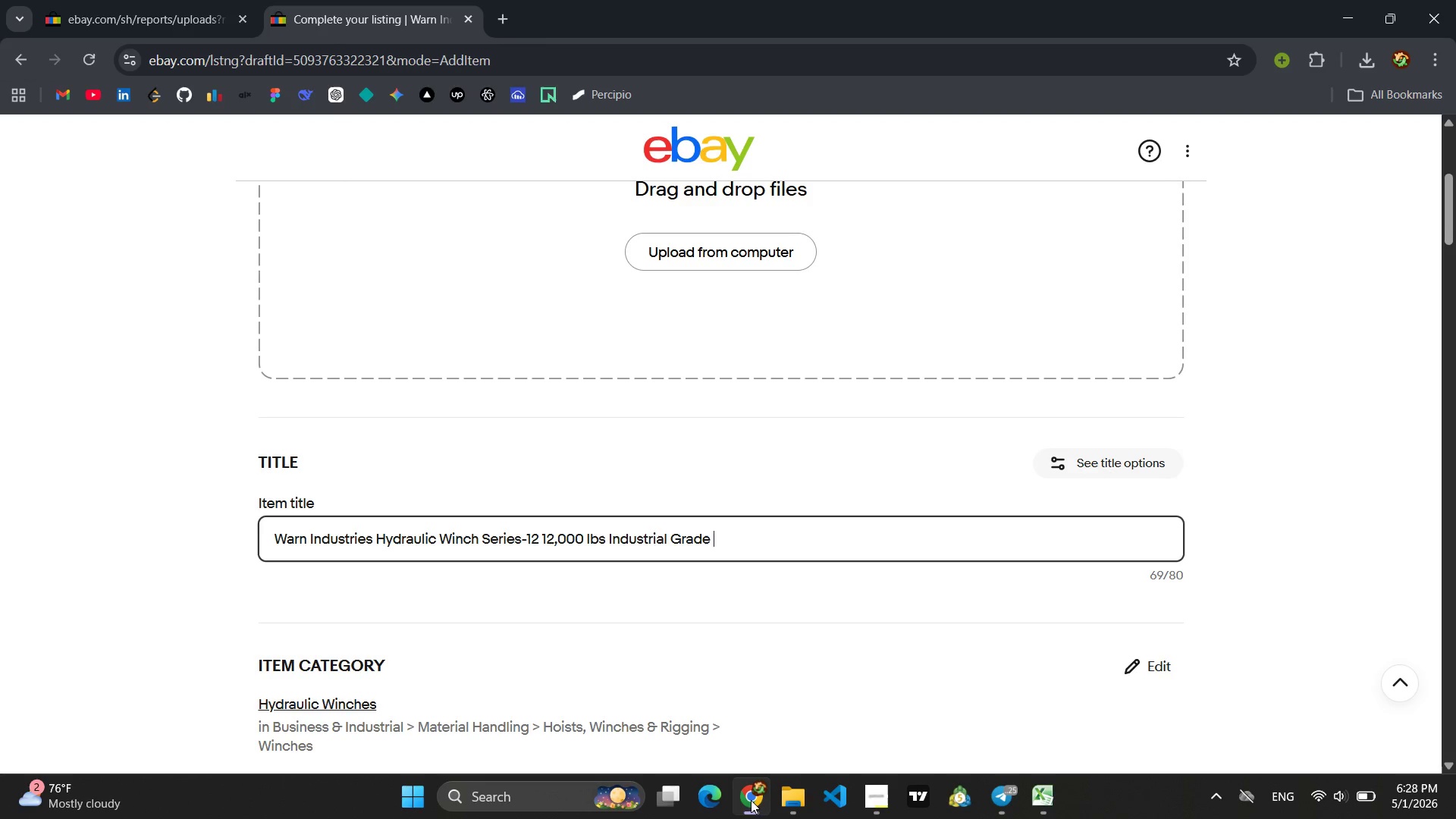 
mouse_move([1032, 779])
 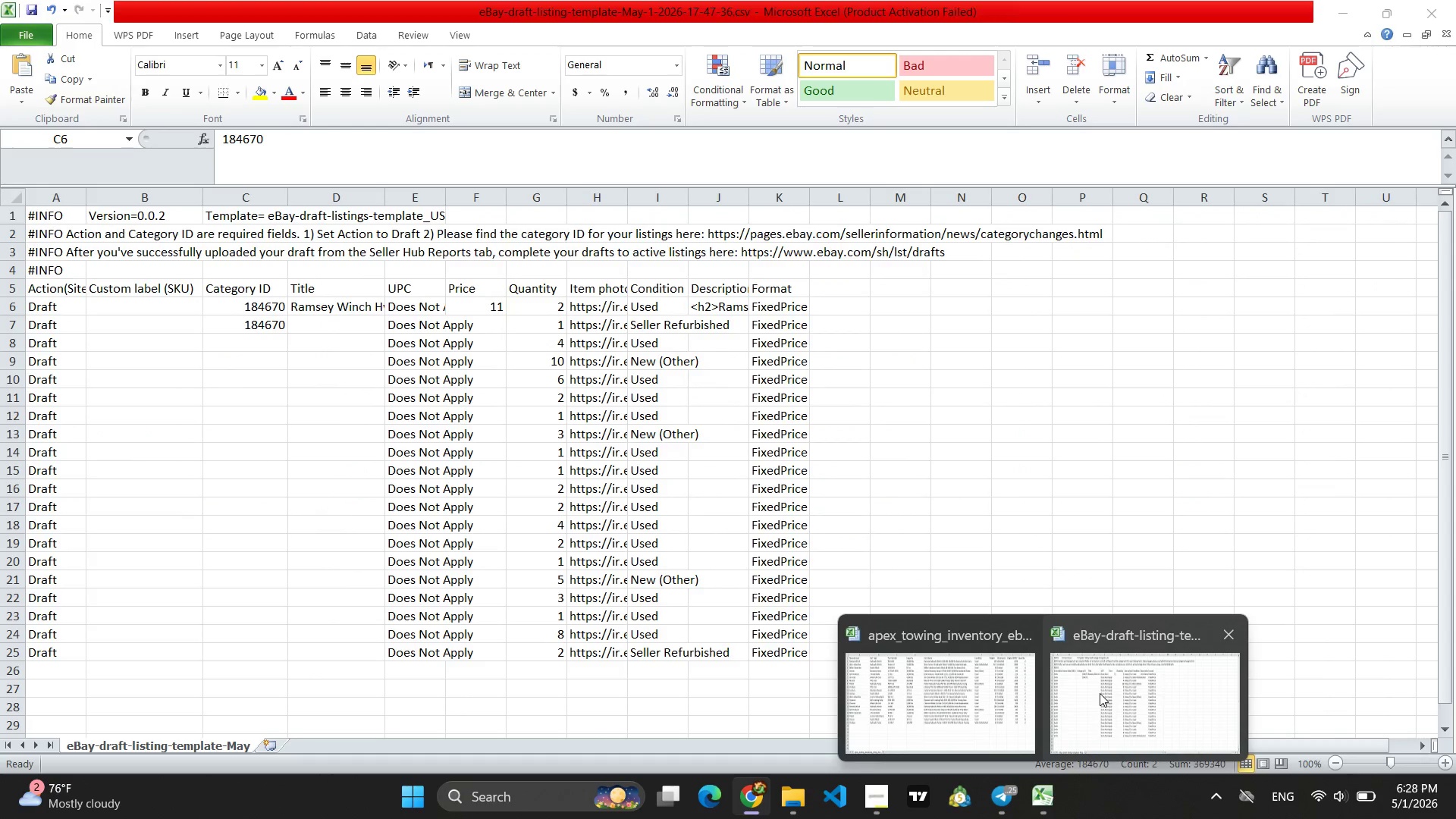 
left_click([1100, 693])
 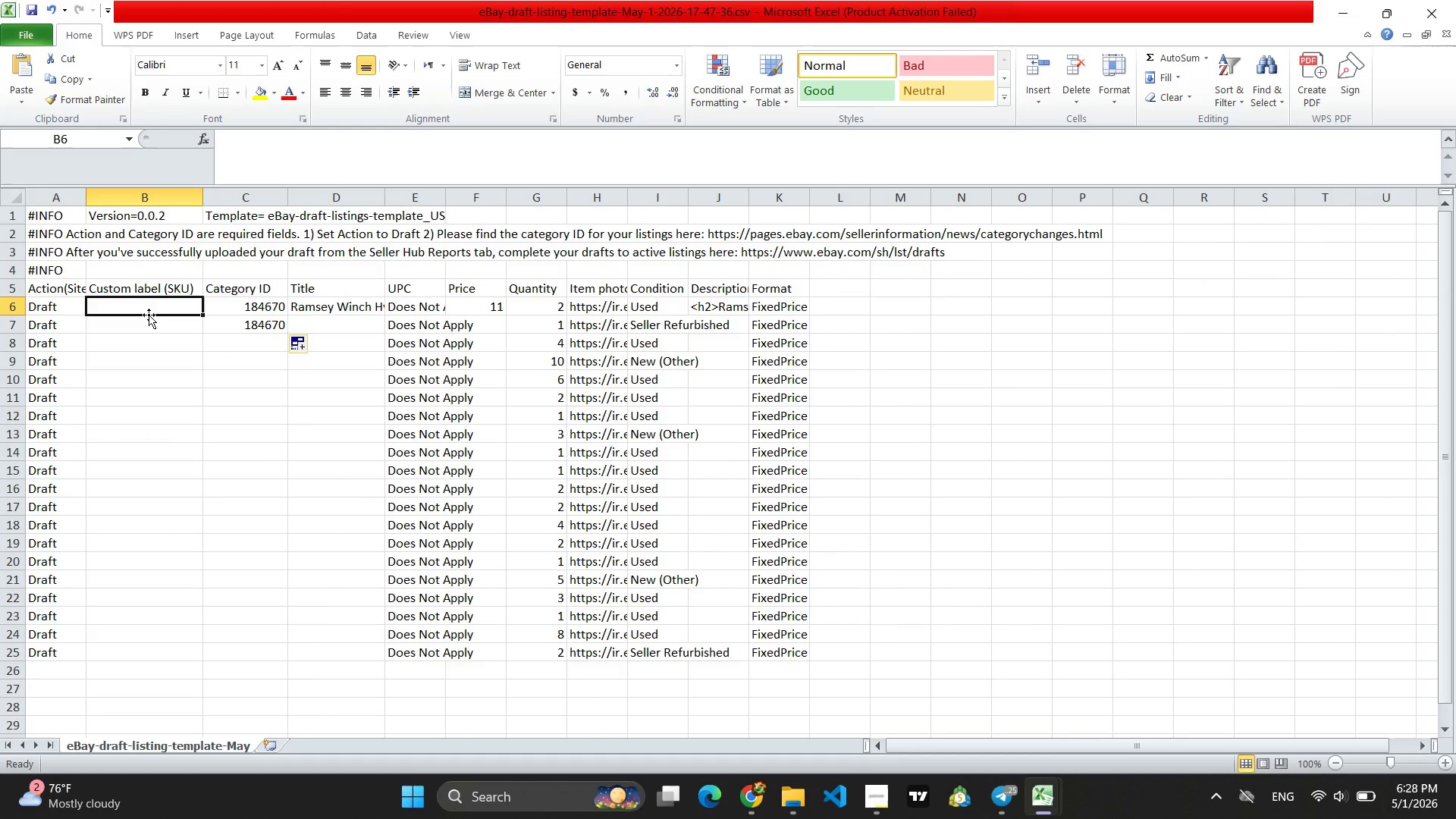 
type(APEX-RW-4)
 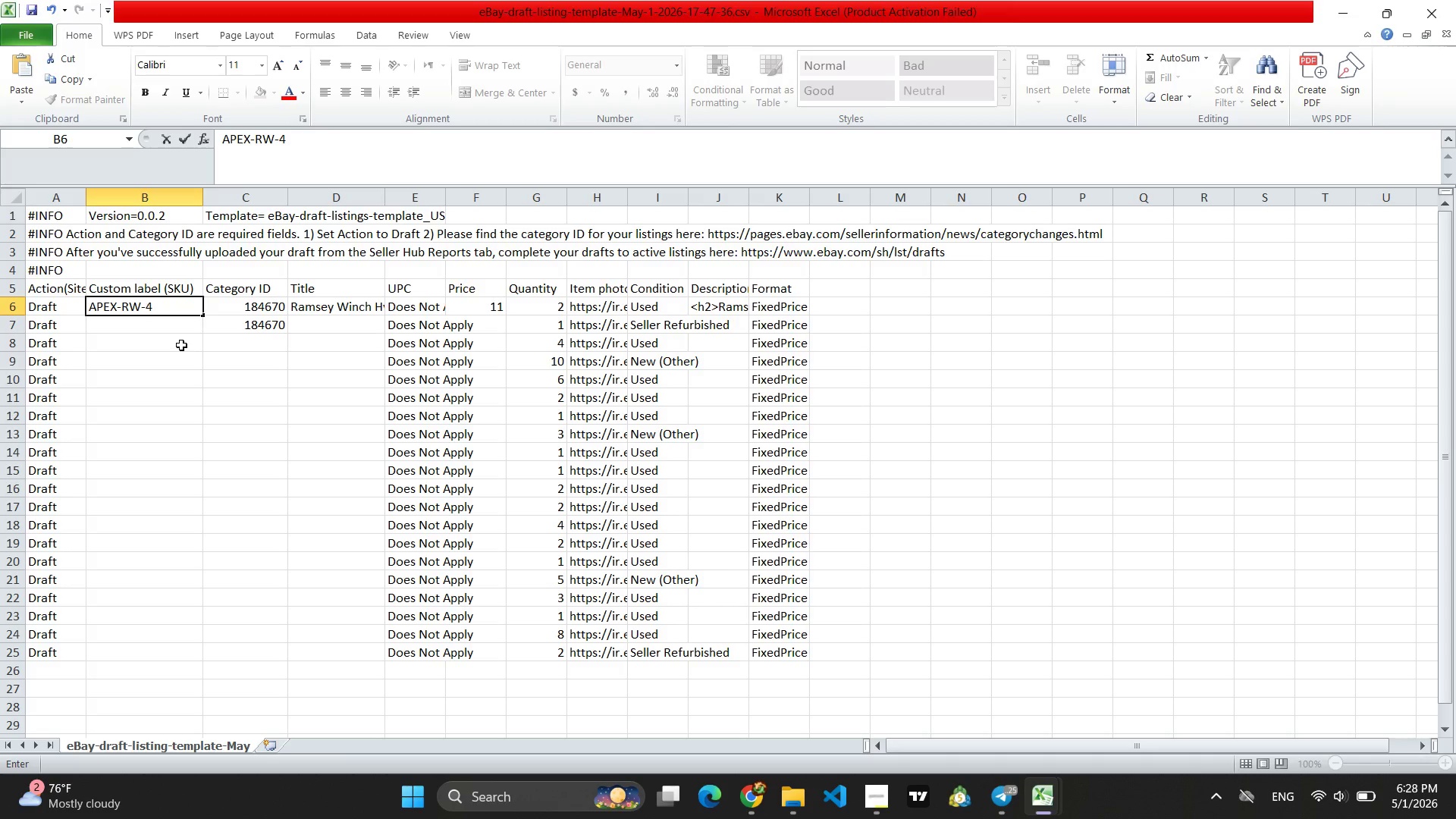 
key(Backspace)
 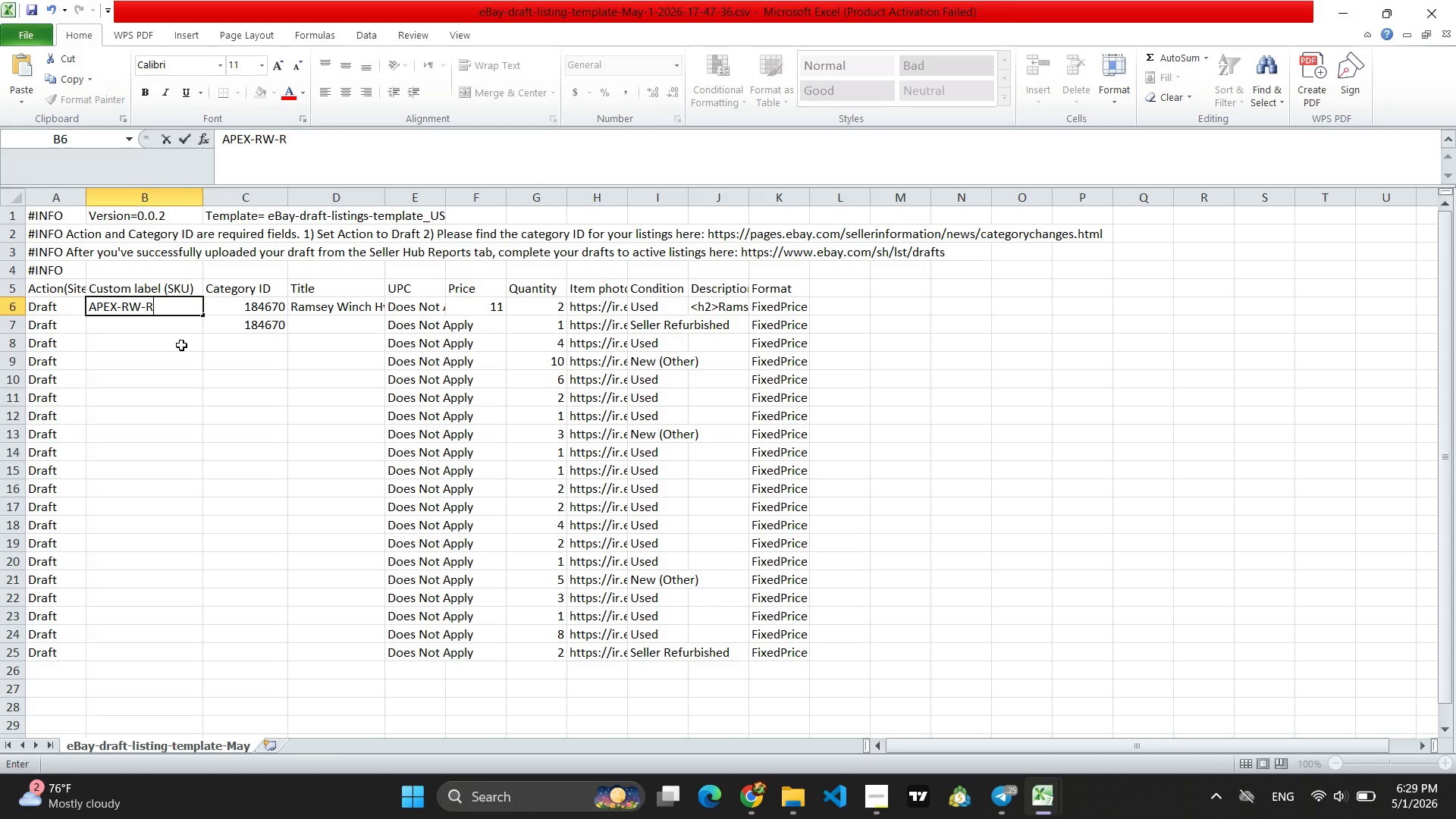 
key(R)
 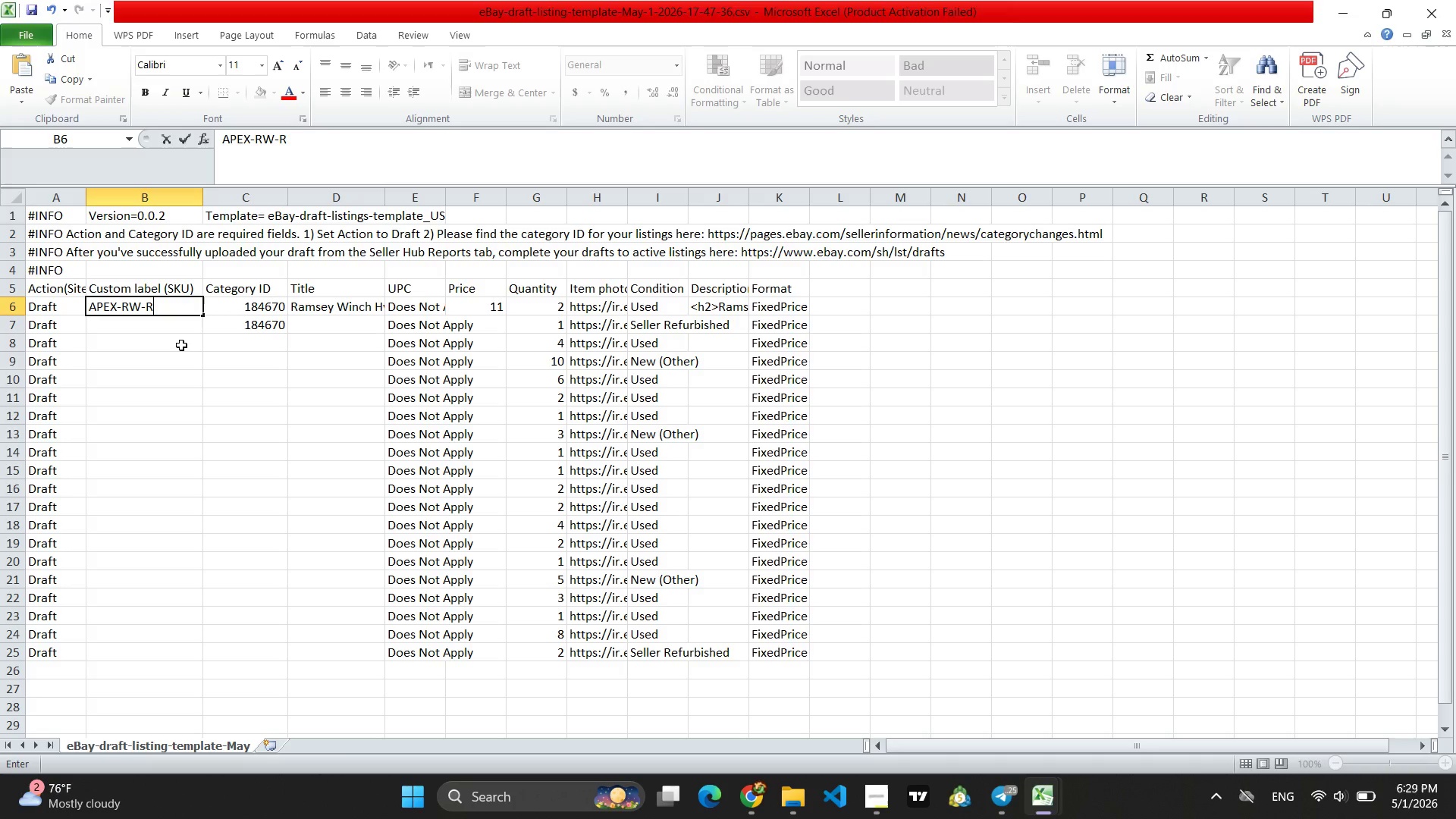 
type(20834)
 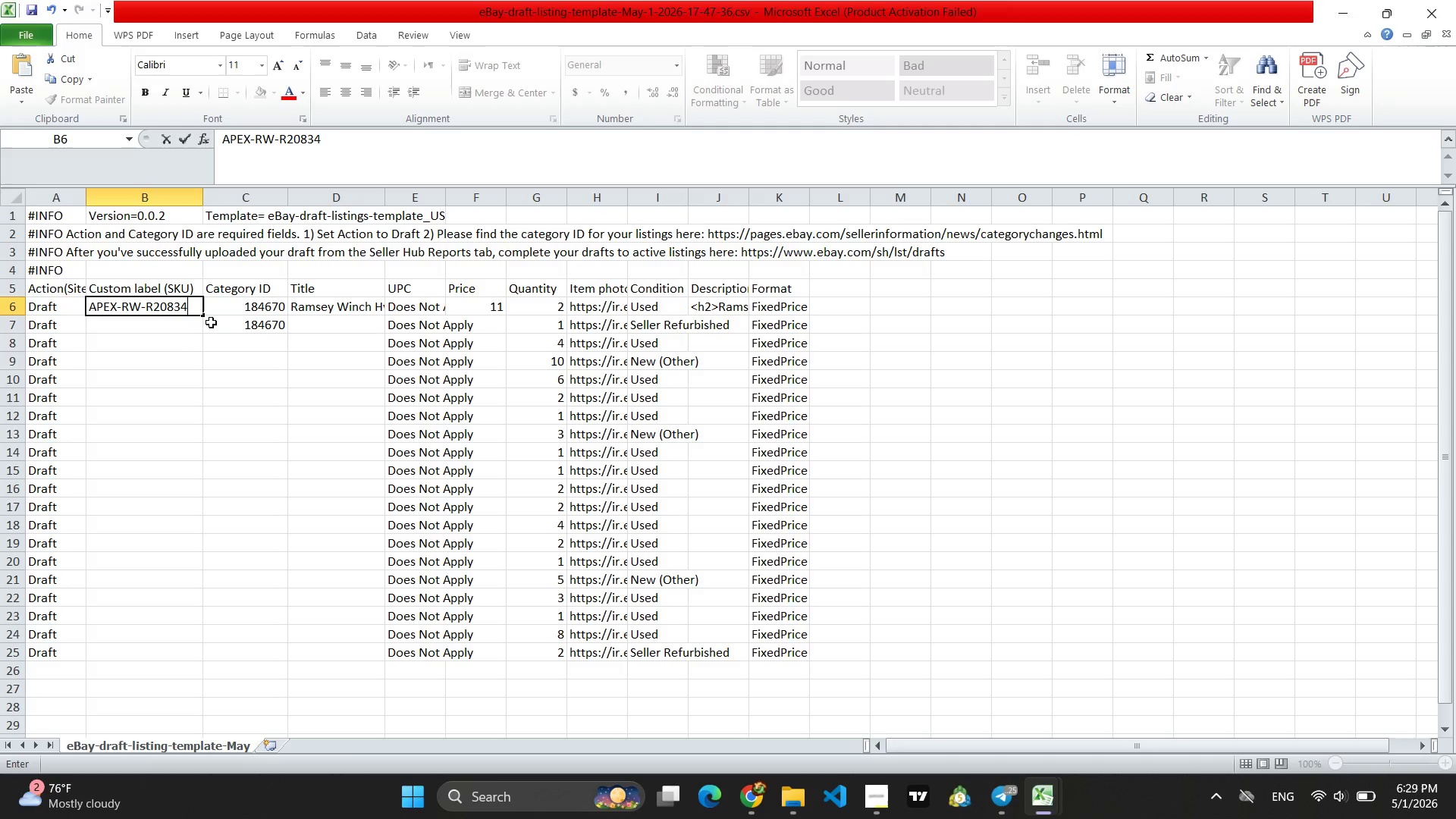 
left_click_drag(start_coordinate=[203, 315], to_coordinate=[206, 662])
 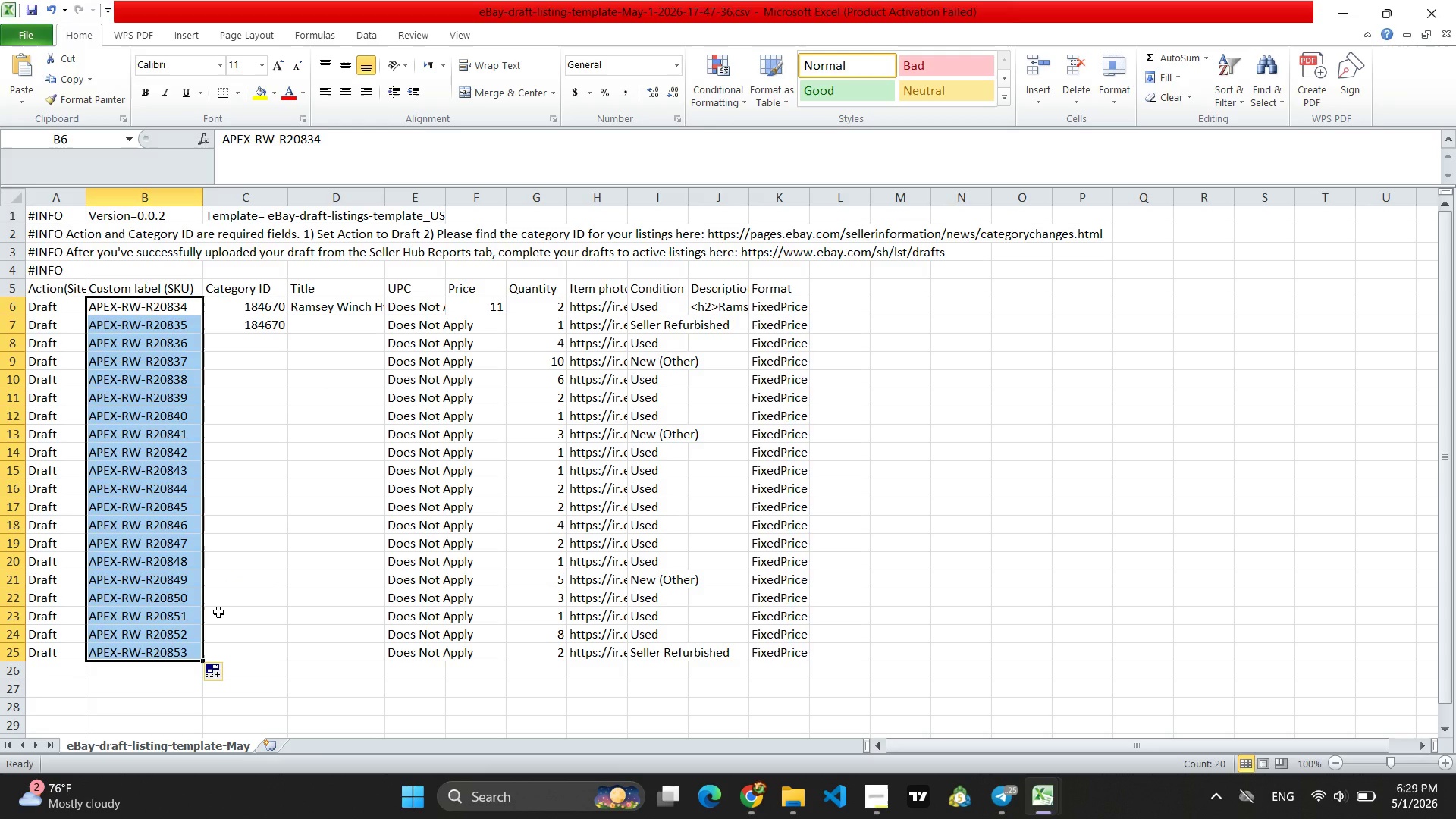 
left_click([167, 362])
 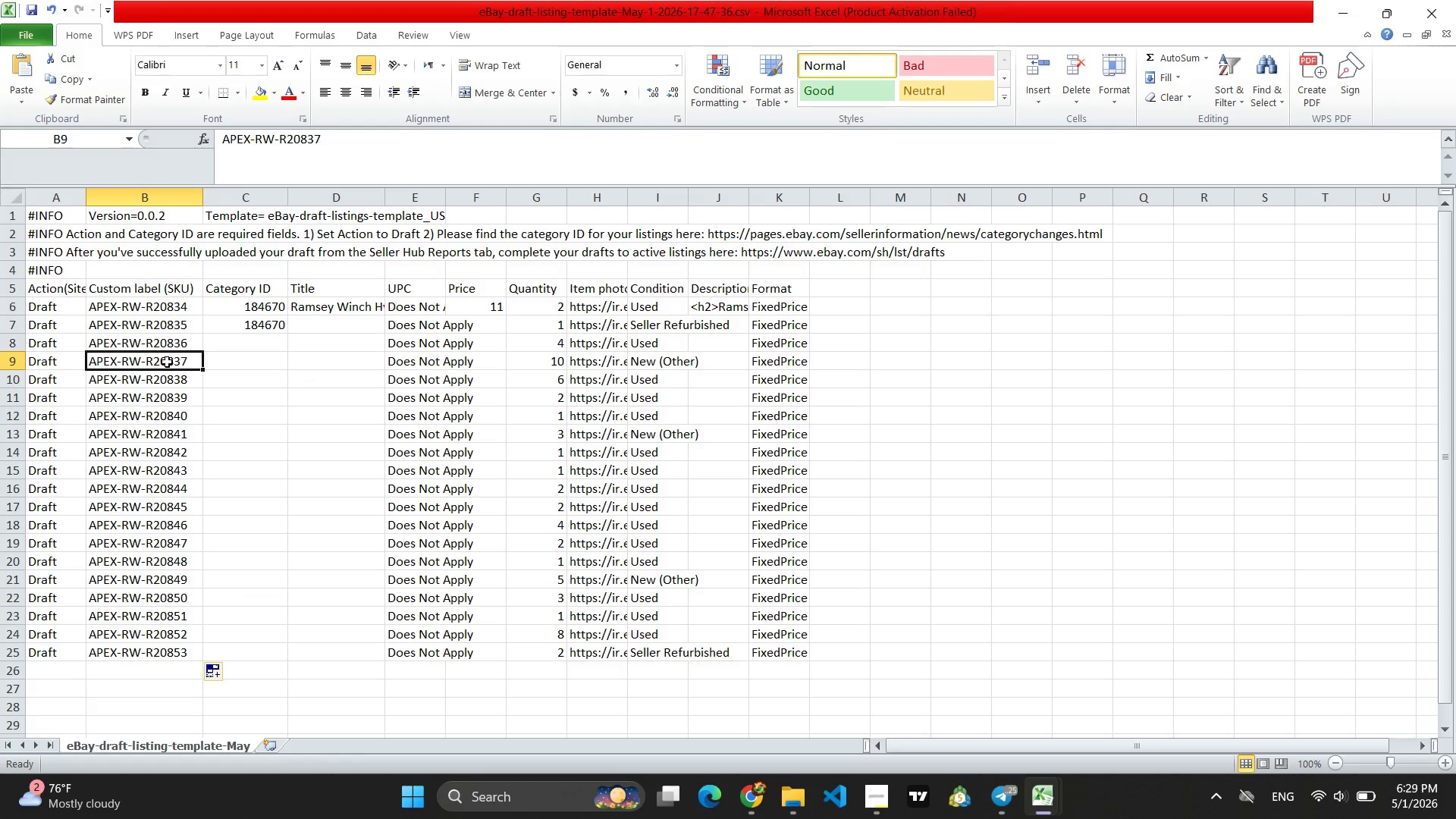 
wait(12.53)
 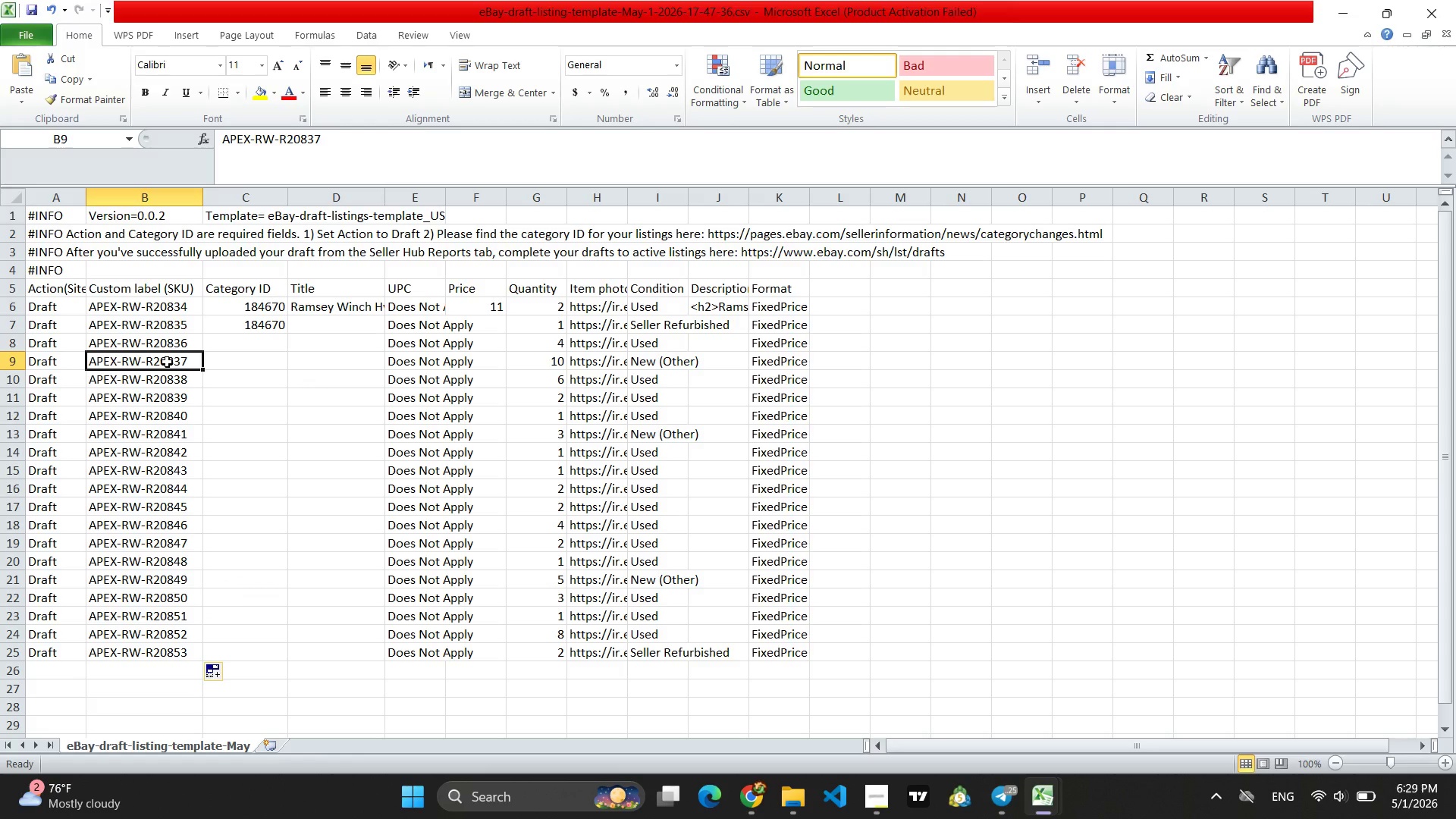 
left_click([141, 322])
 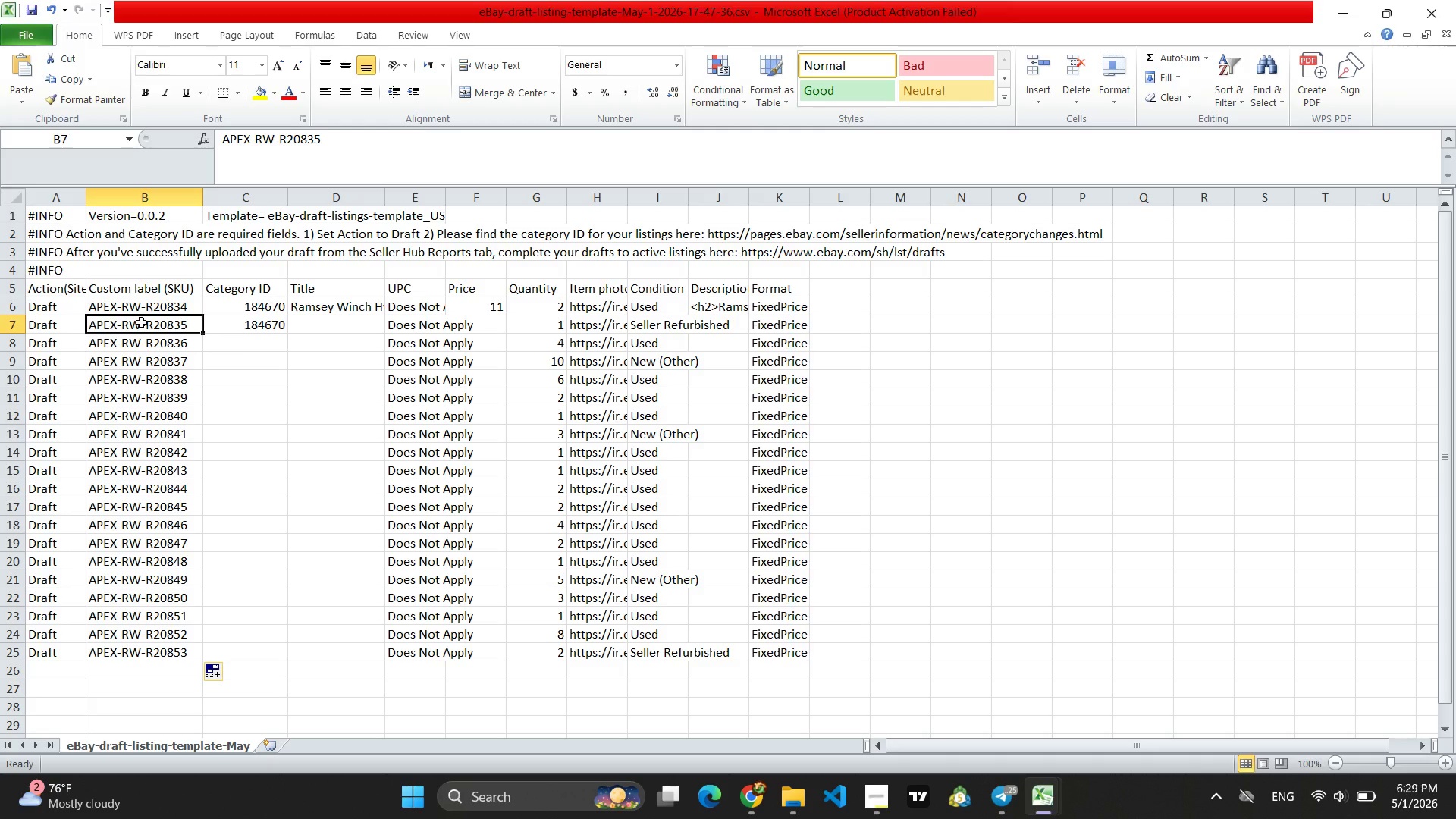 
wait(6.34)
 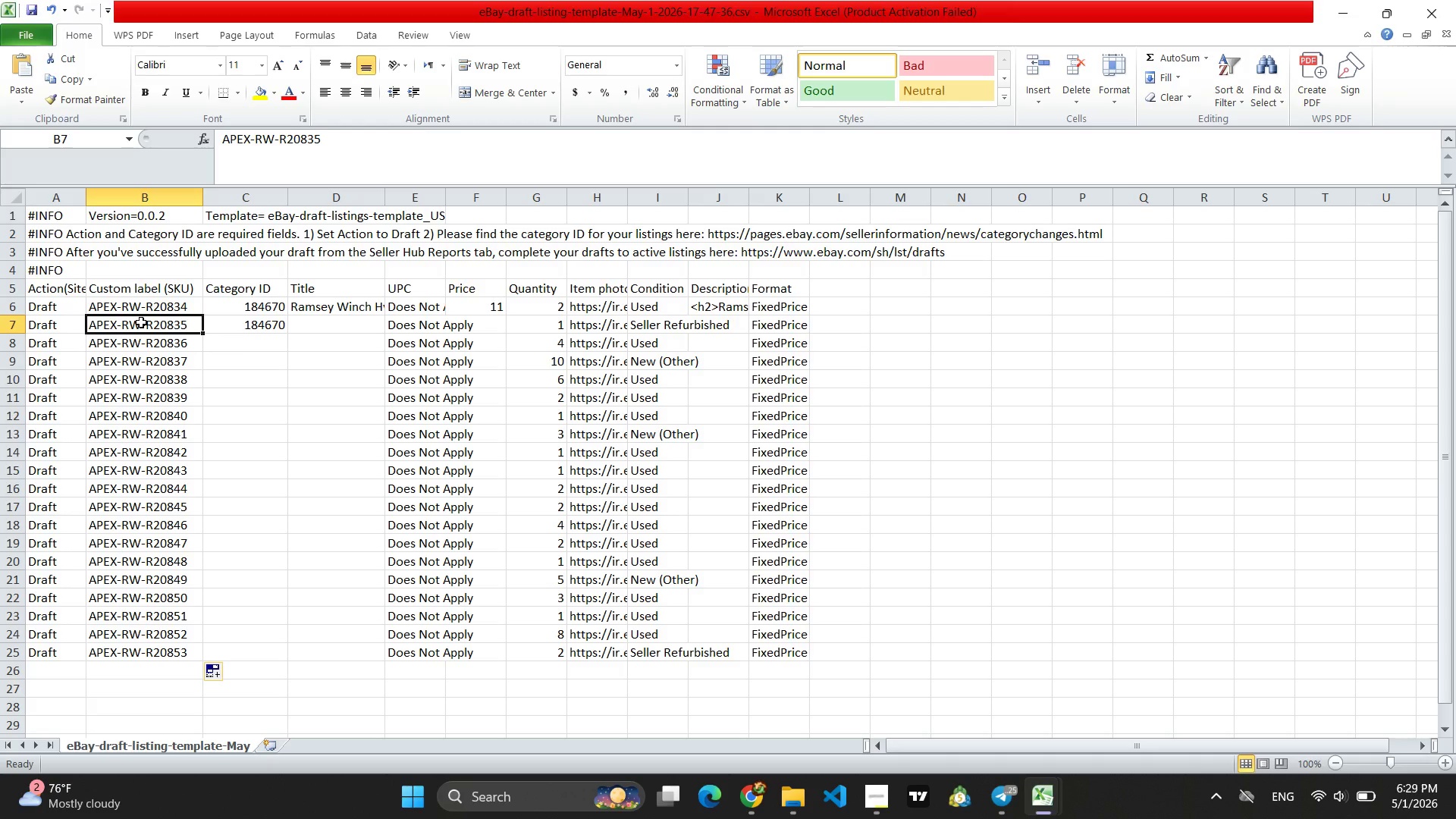 
double_click([141, 322])
 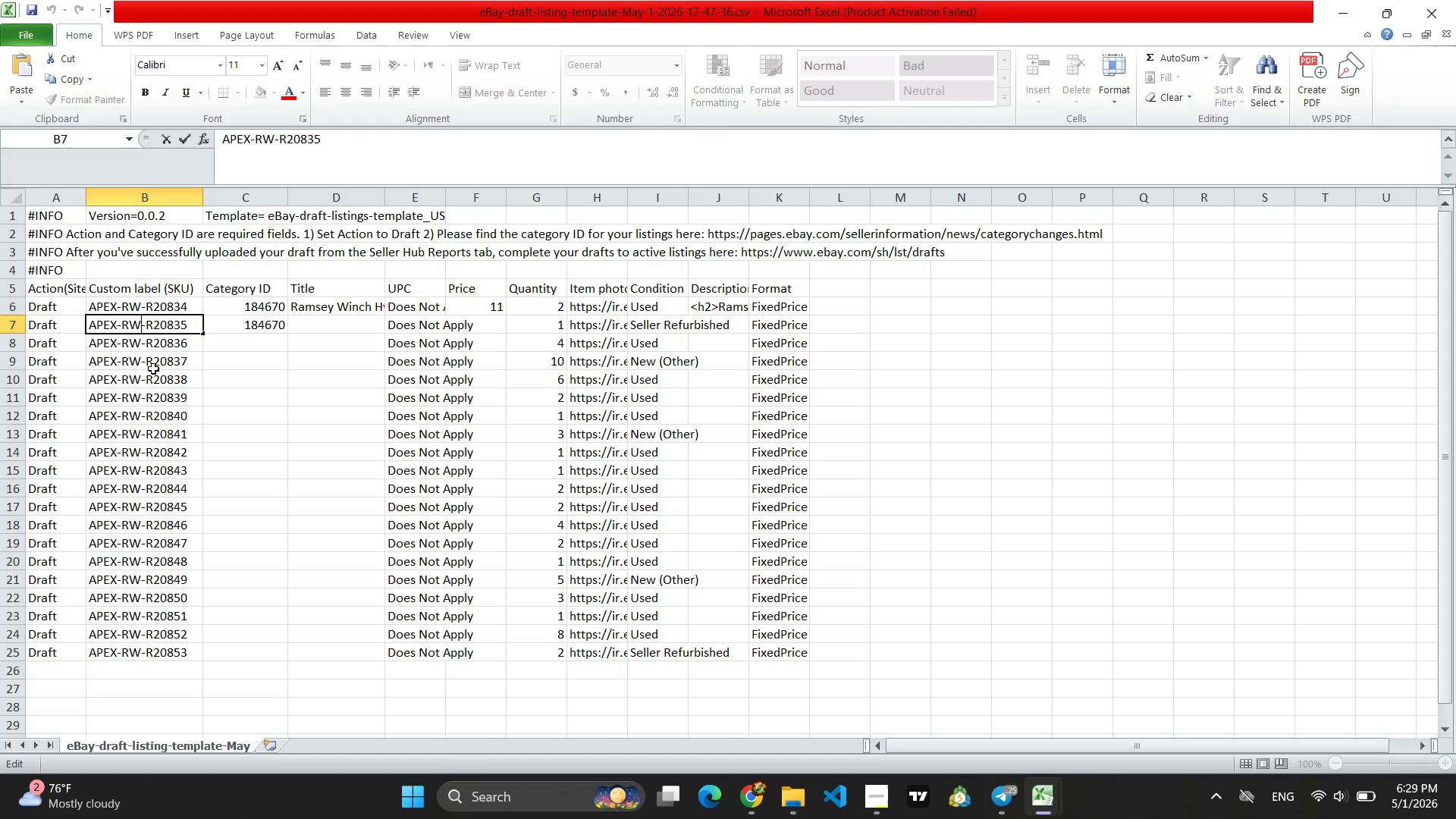 
key(Backspace)
key(Backspace)
type(WI)
 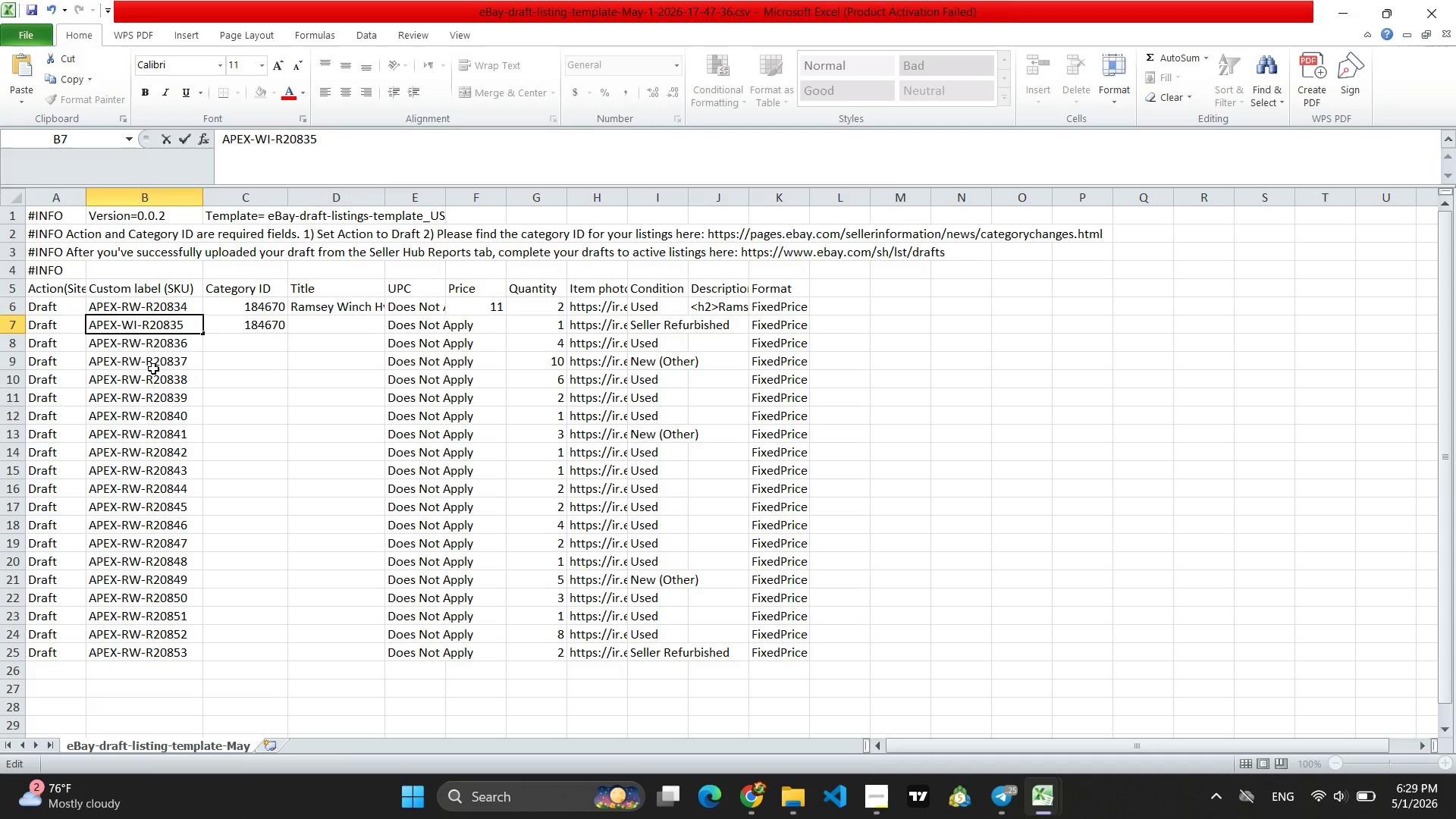 
wait(5.36)
 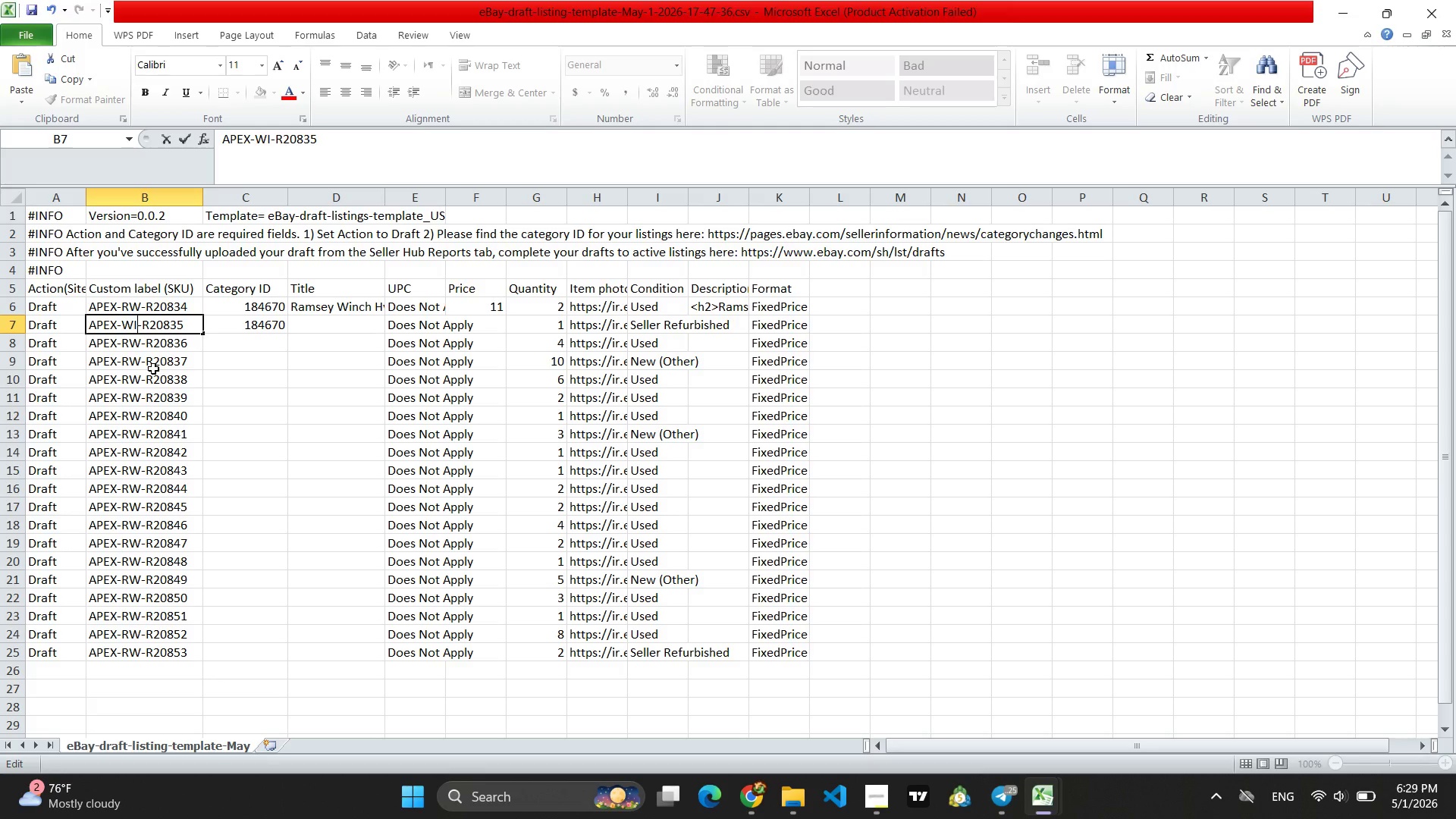 
key(ArrowRight)
 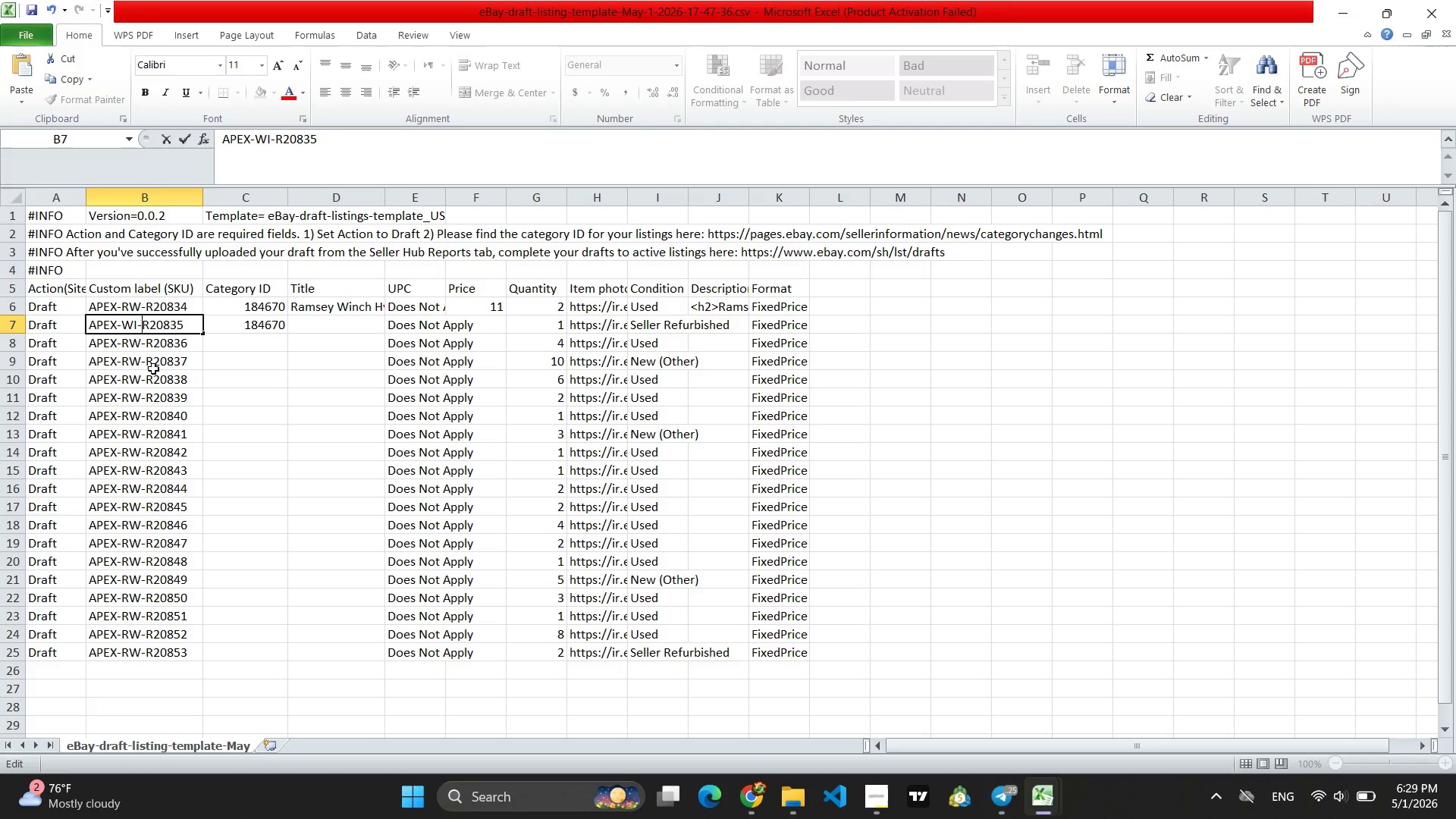 
key(ArrowRight)
 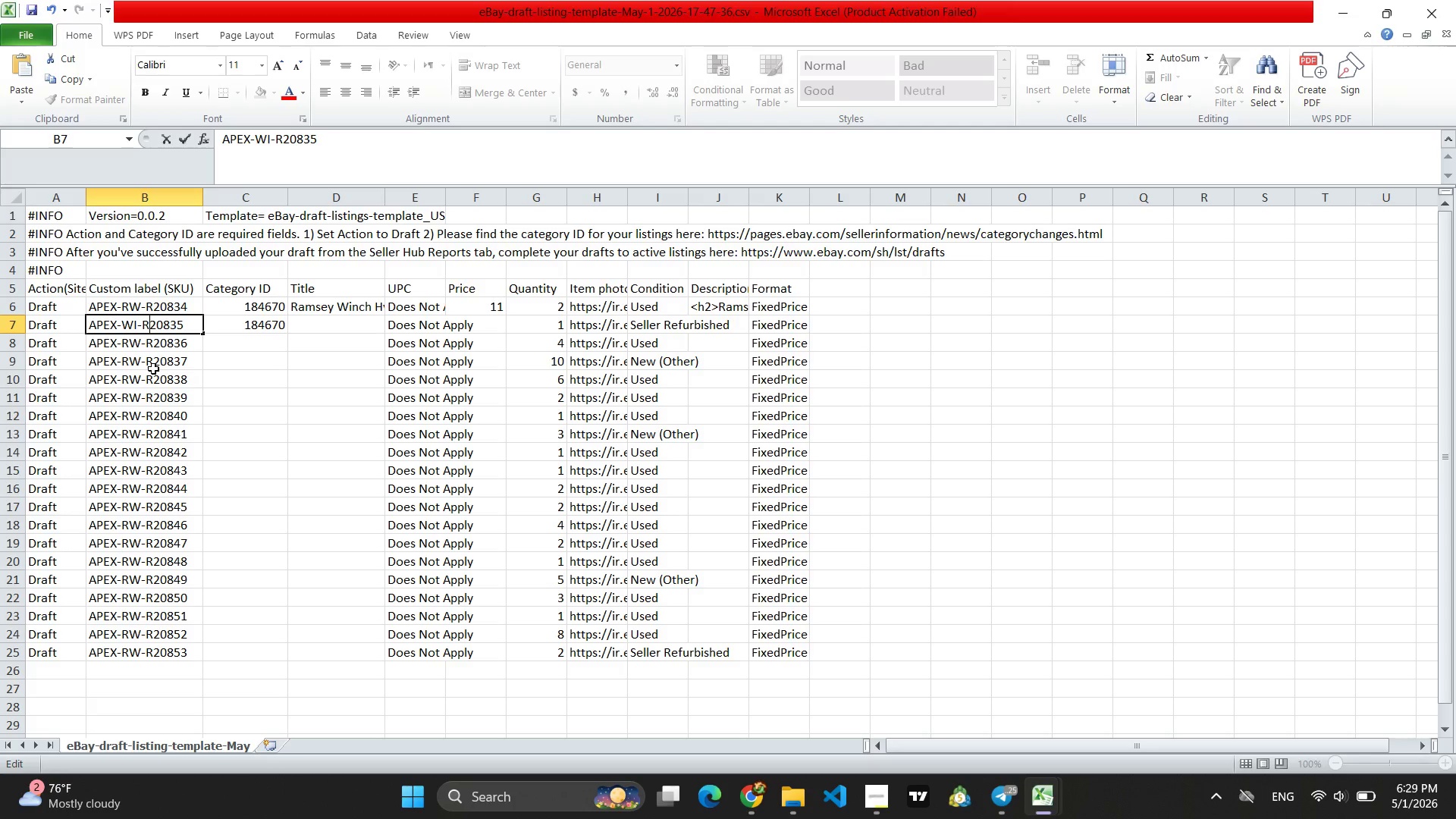 
key(ArrowRight)
 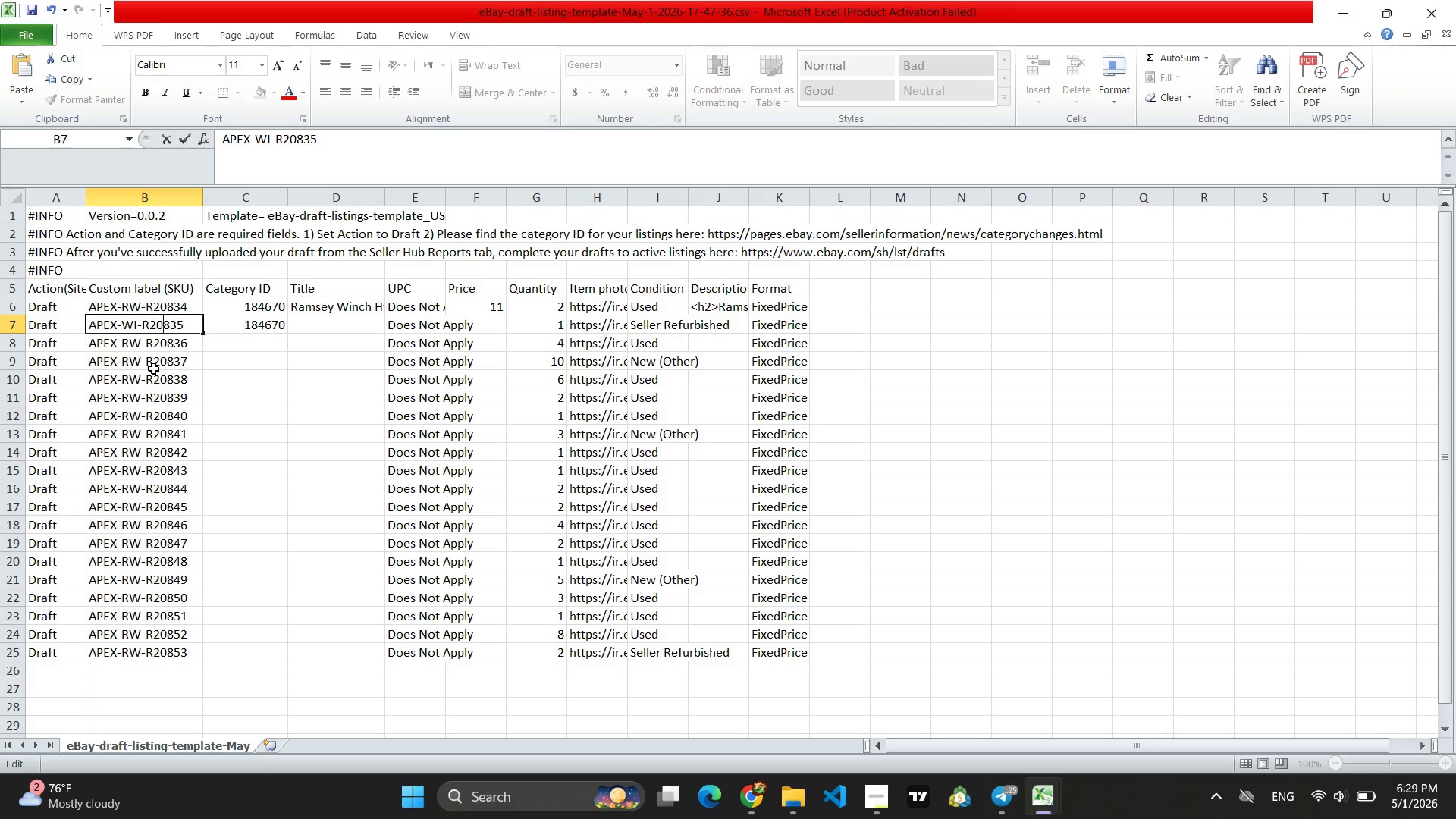 
key(ArrowRight)
 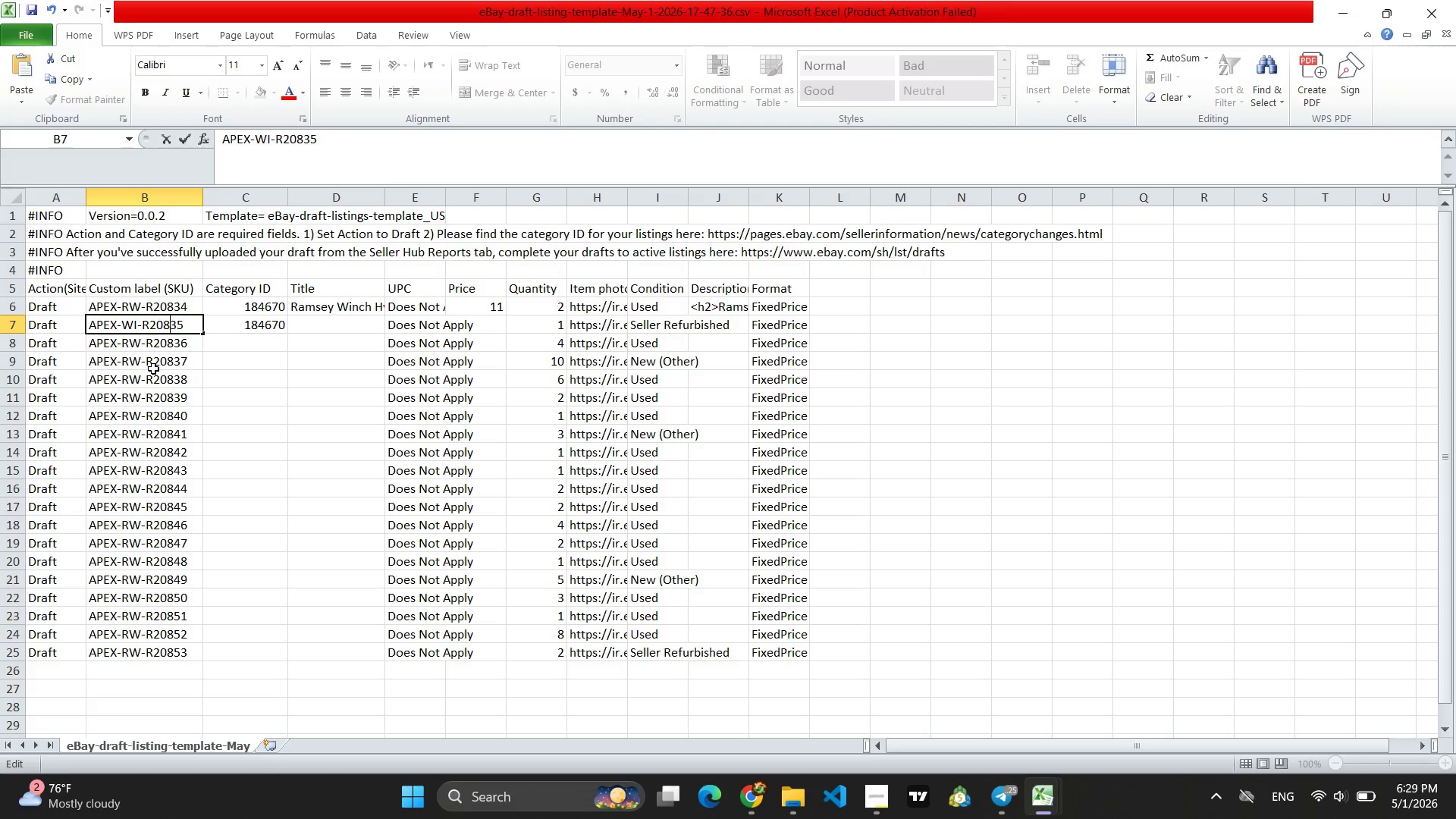 
key(ArrowRight)
 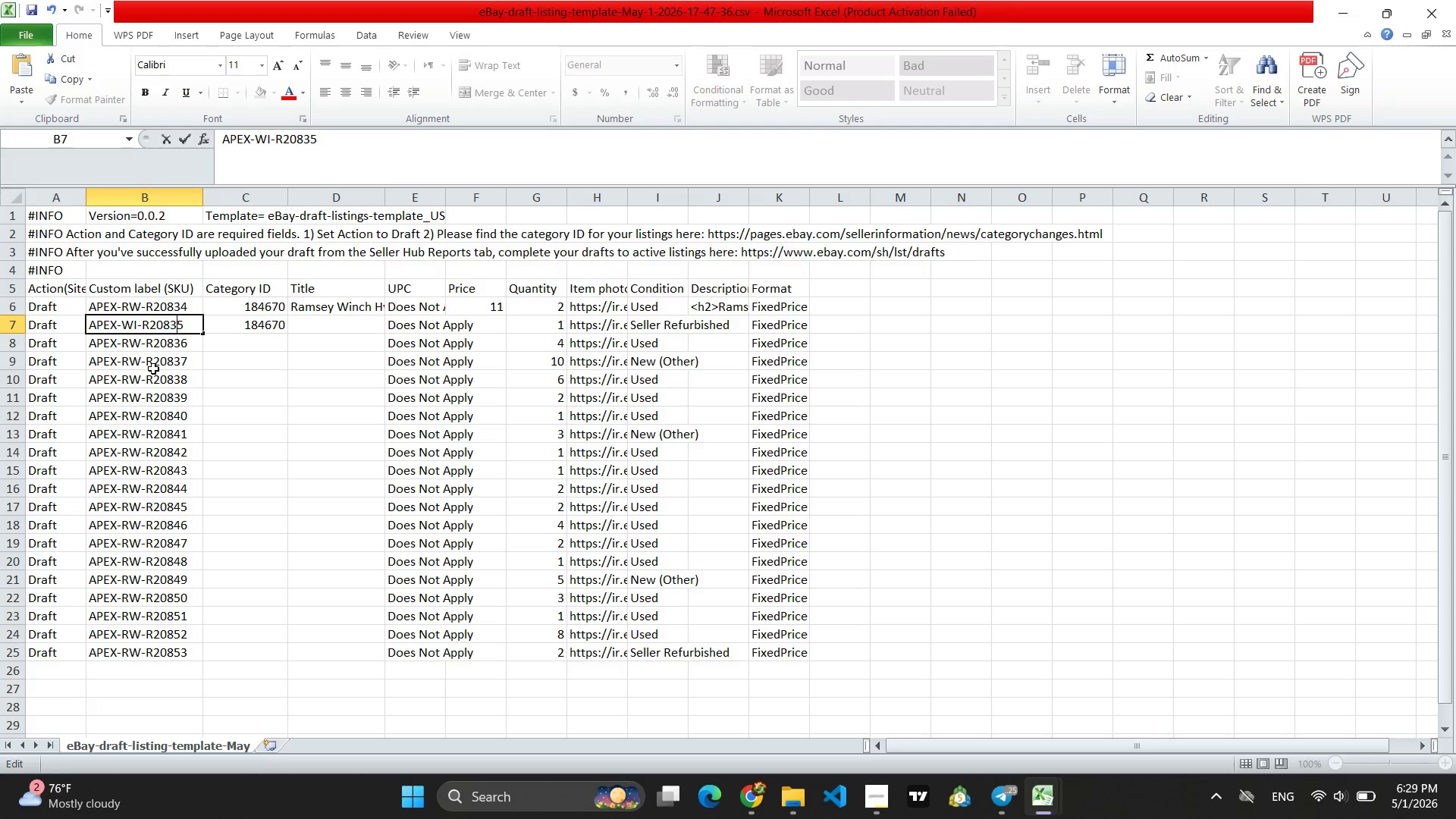 
key(ArrowRight)
 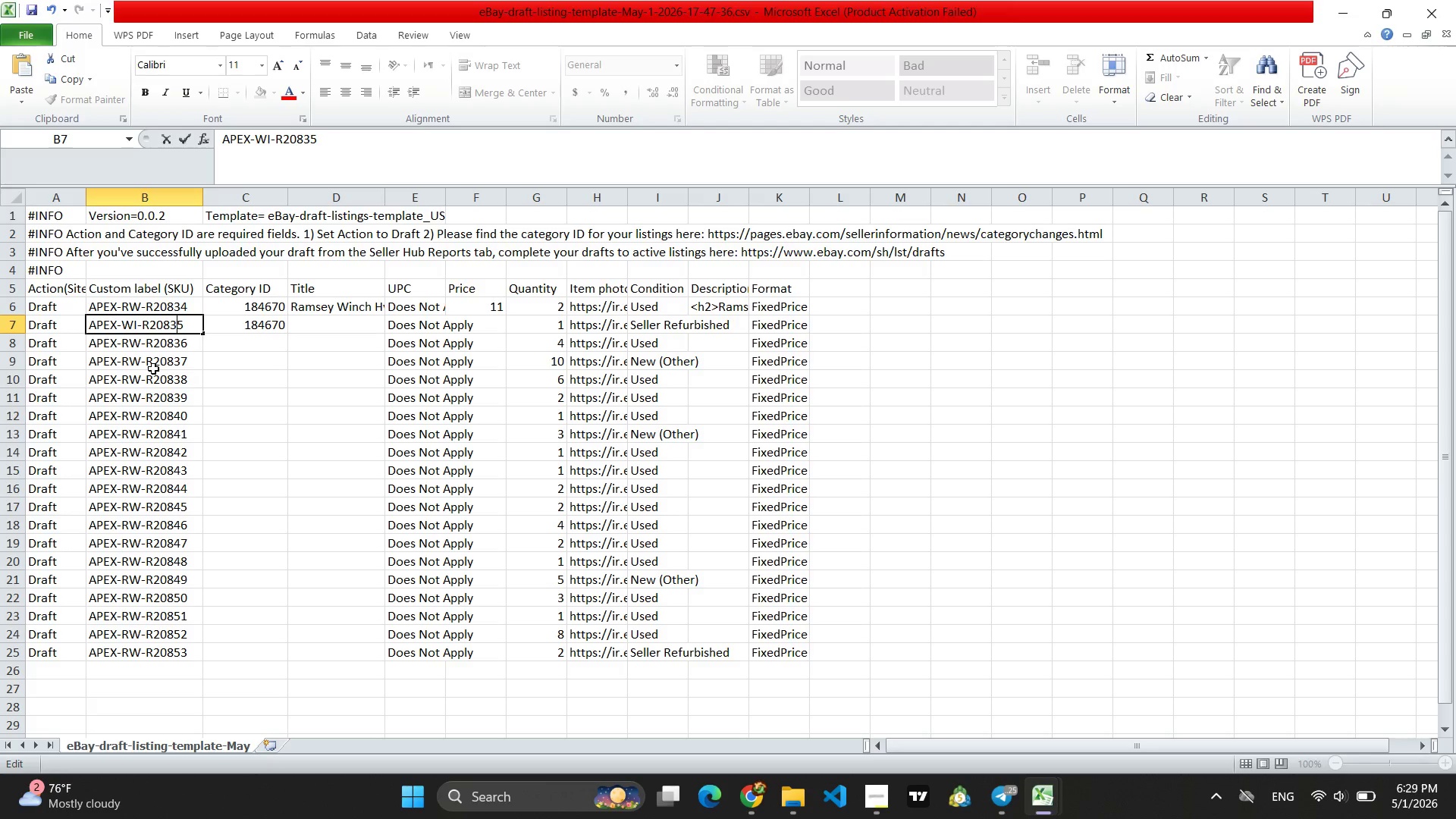 
key(ArrowRight)
 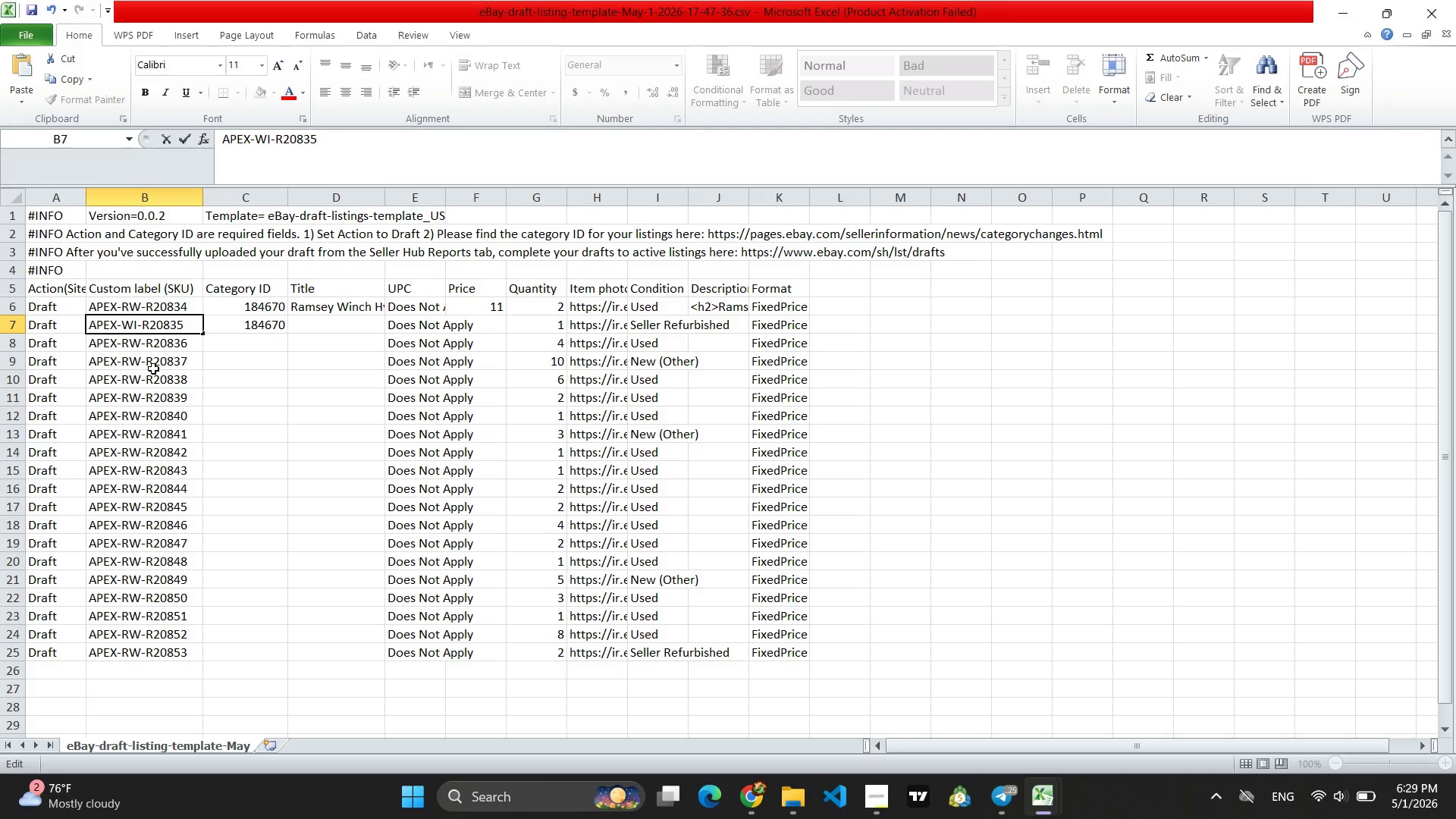 
key(Backspace)
key(Backspace)
key(Backspace)
key(Backspace)
key(Backspace)
key(Backspace)
type(SER)
 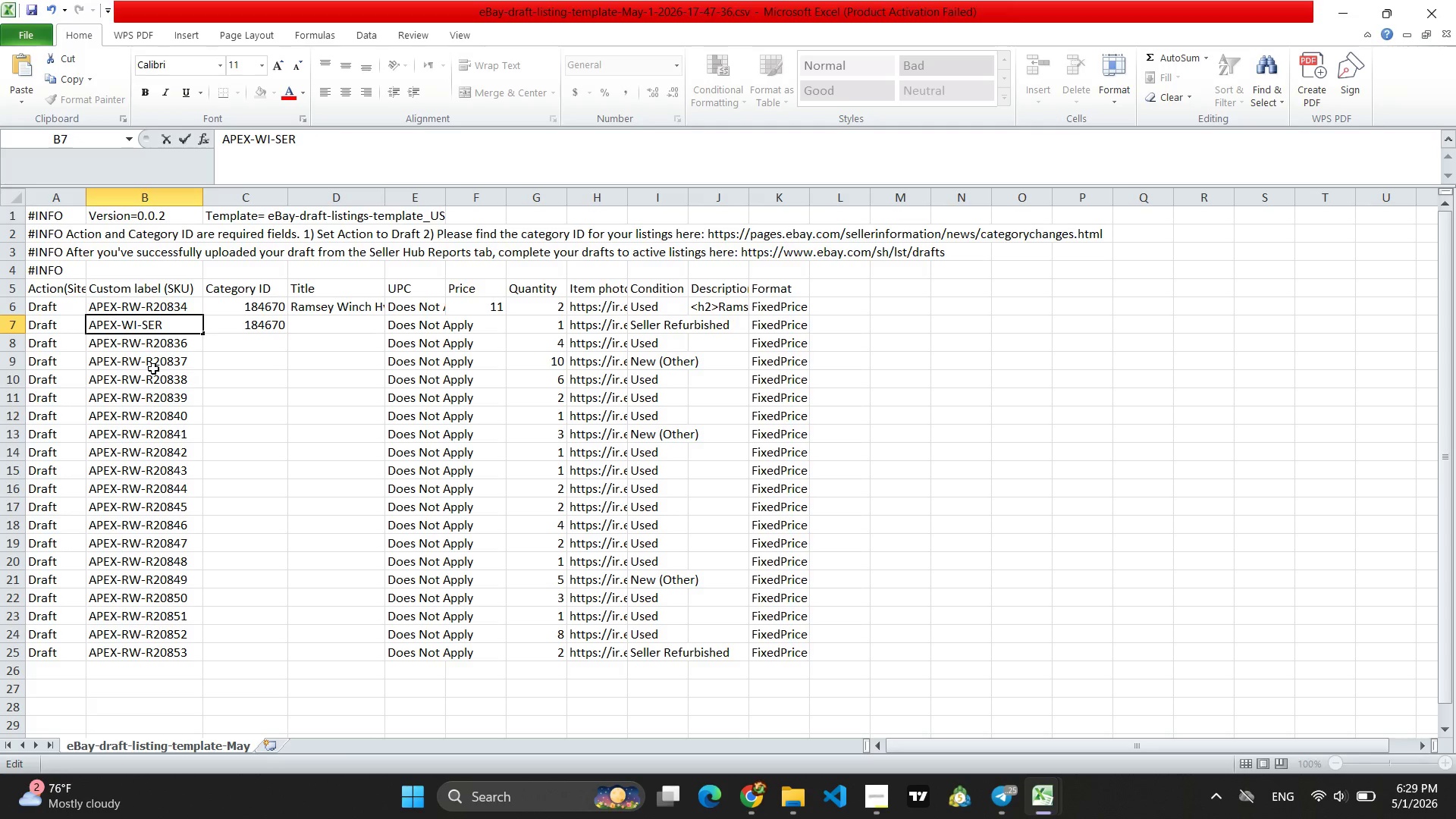 
type(IES12)
 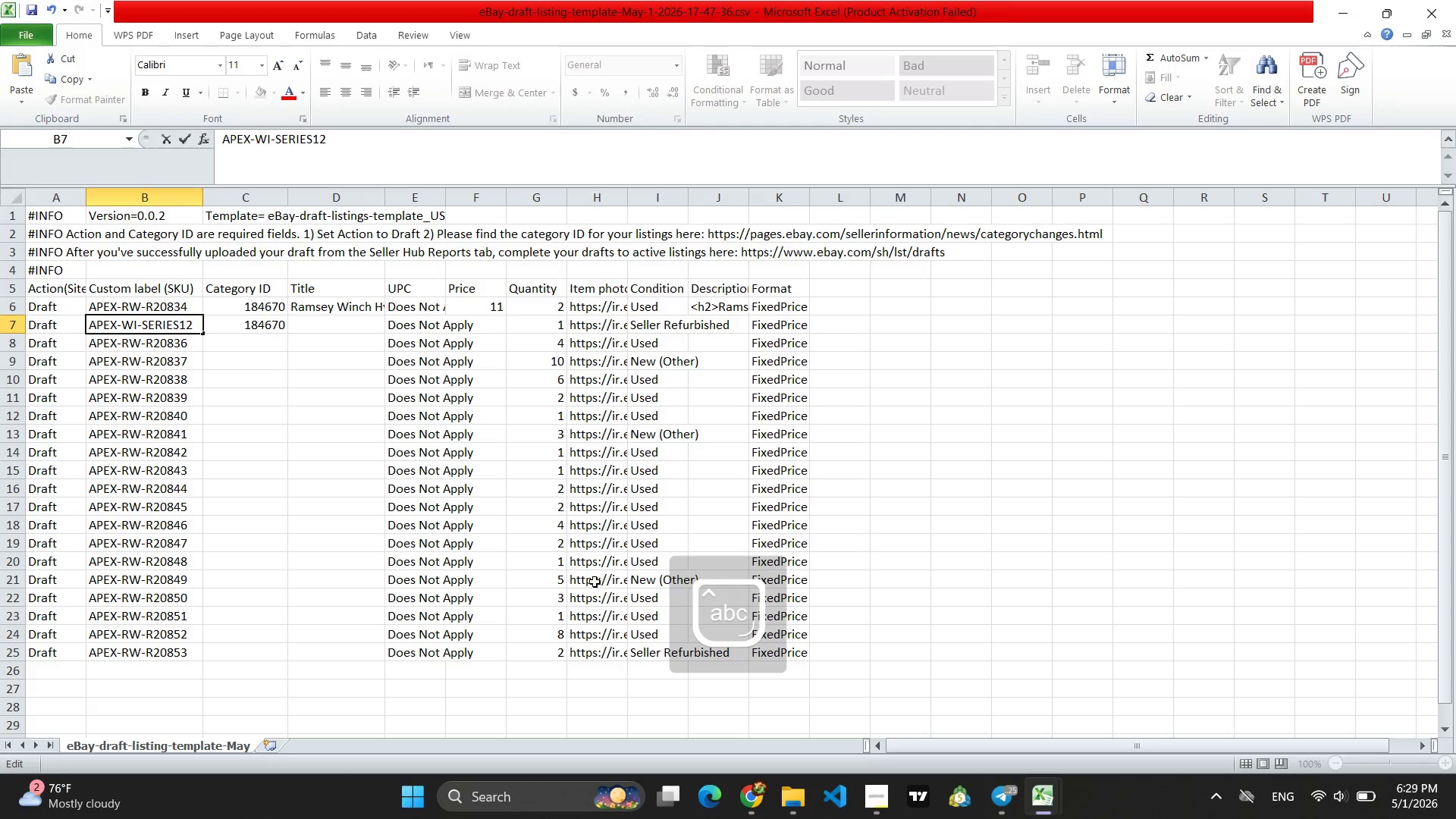 
left_click([750, 808])
 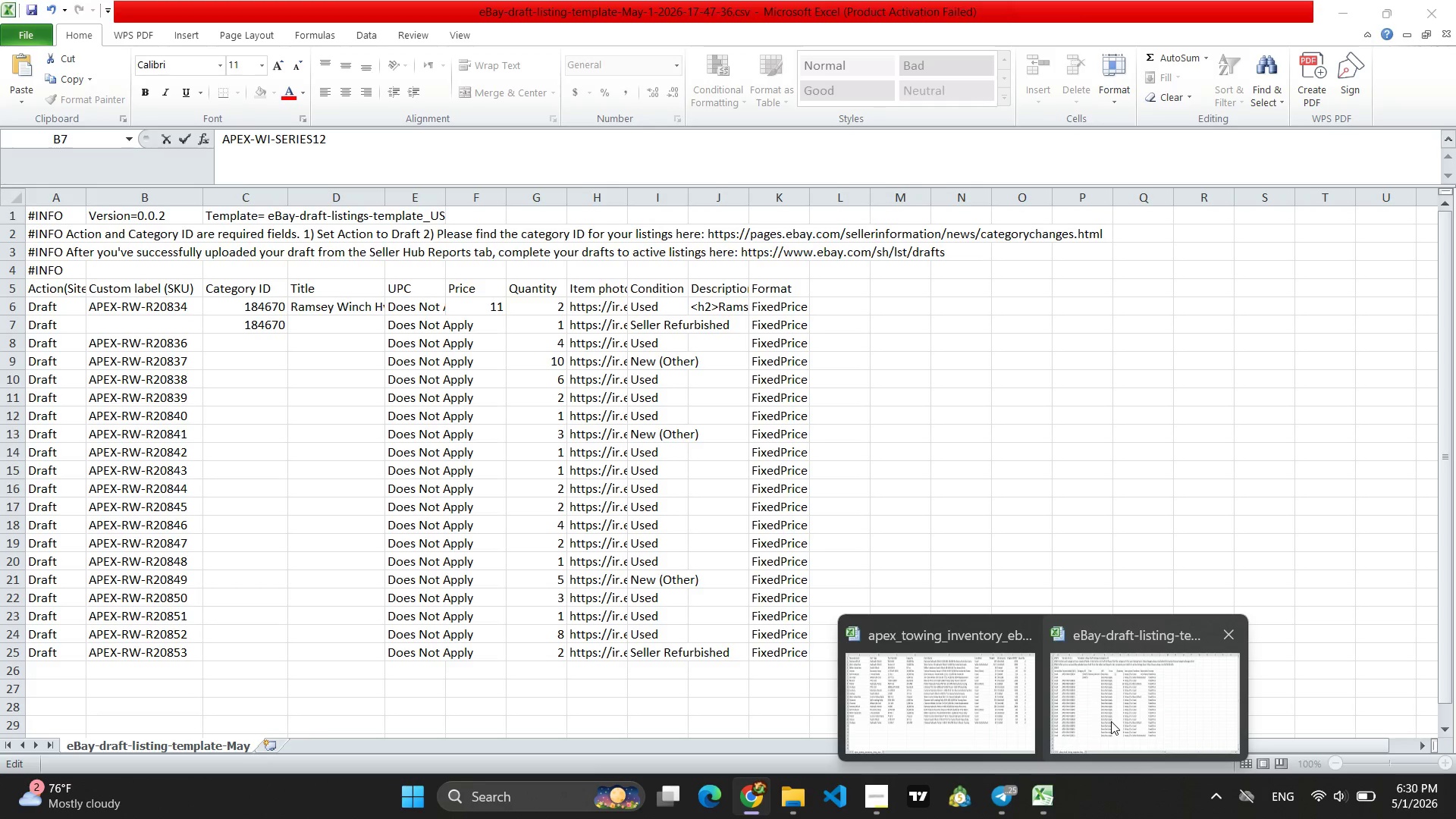 
wait(7.77)
 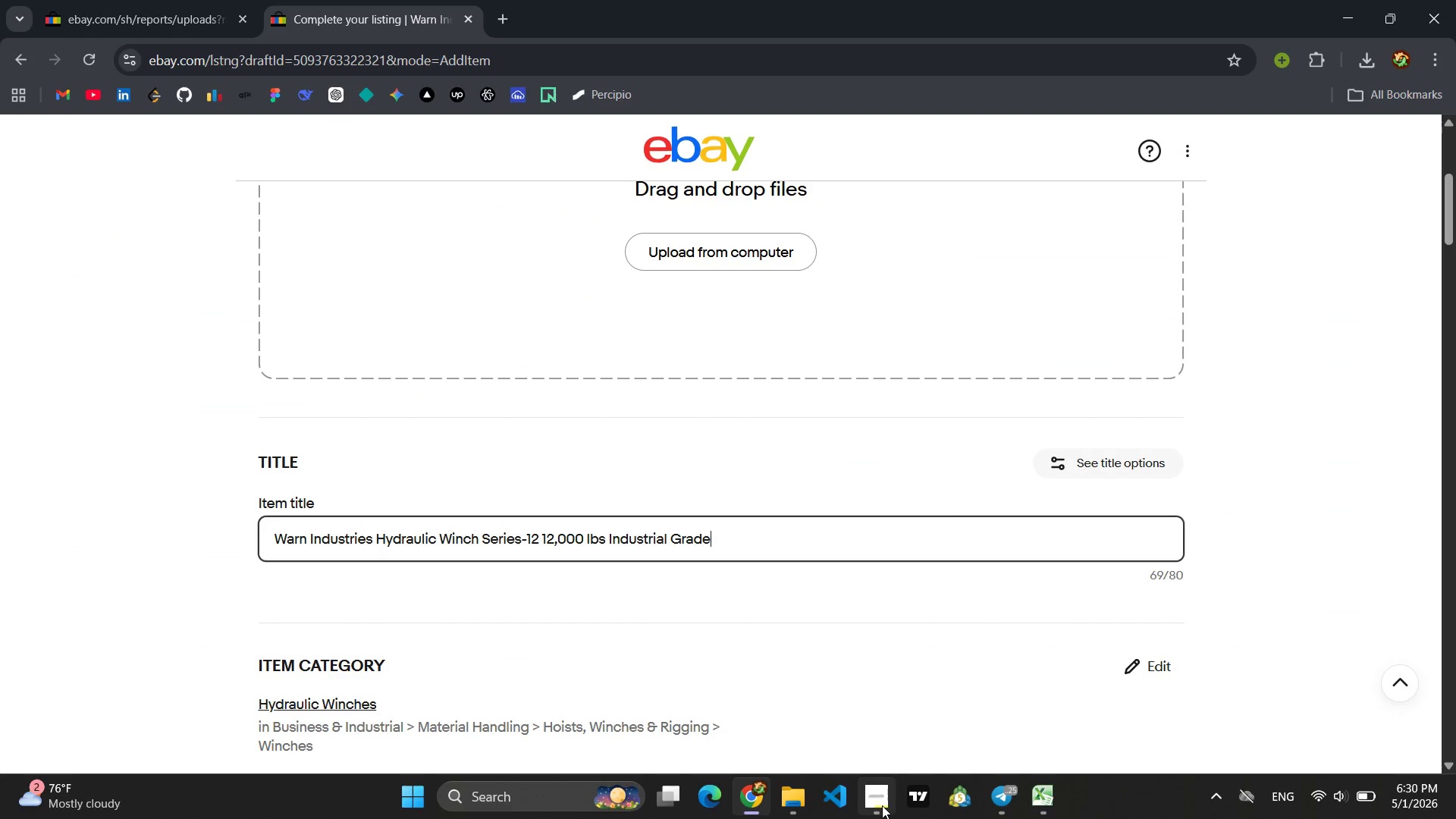 
left_click([574, 536])
 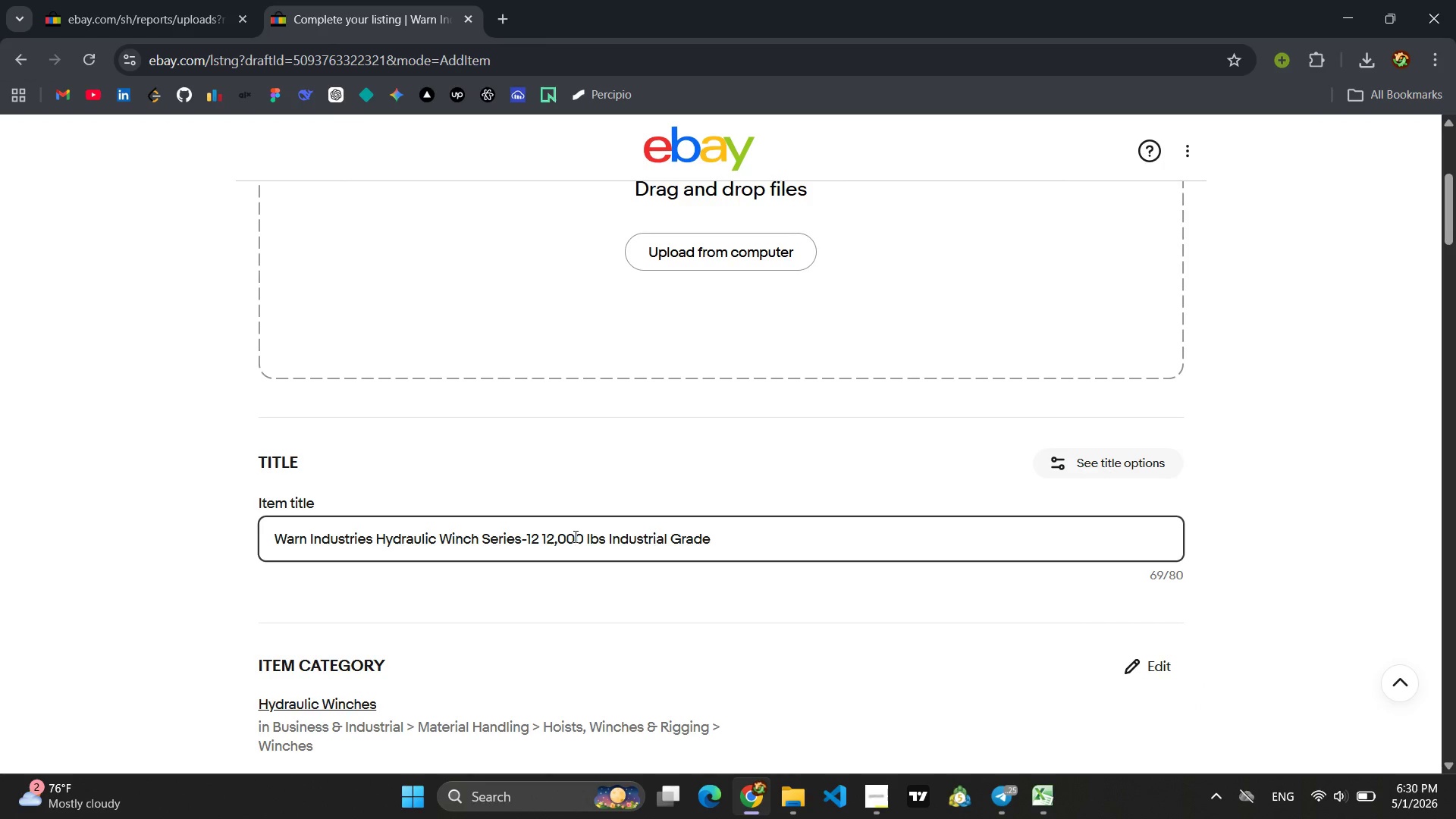 
key(Control+A)
 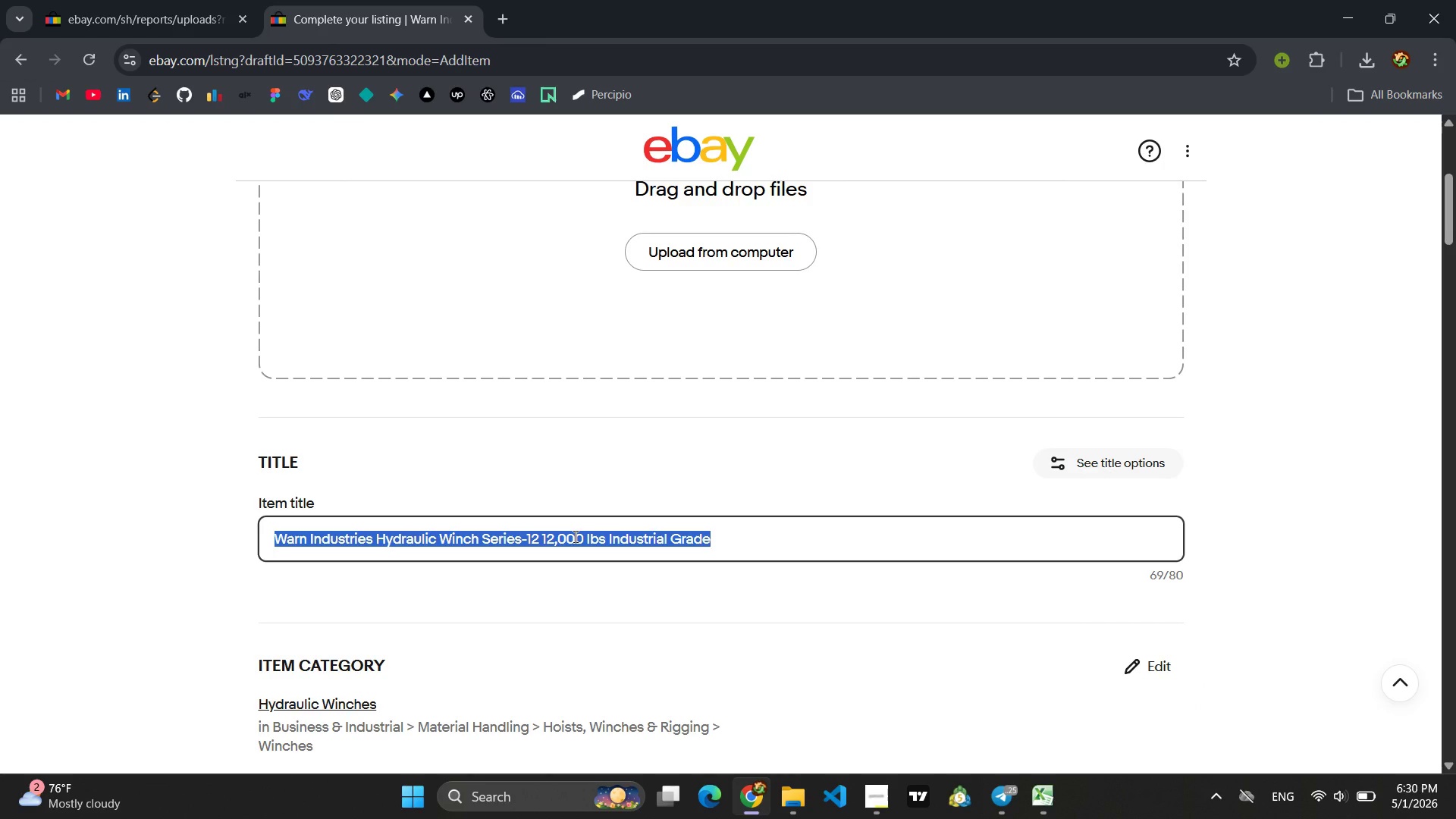 
key(Control+C)
 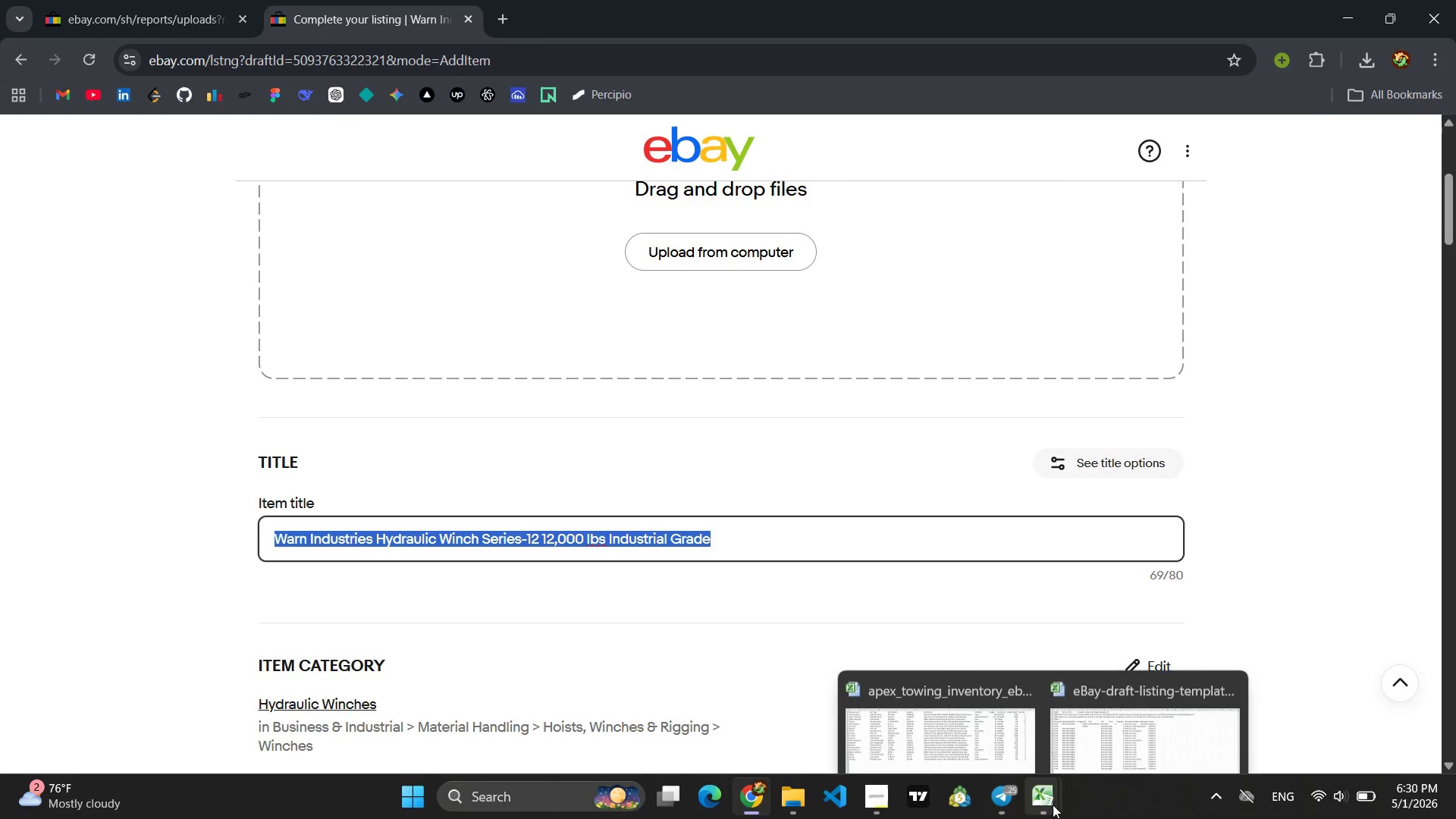 
left_click([1090, 733])
 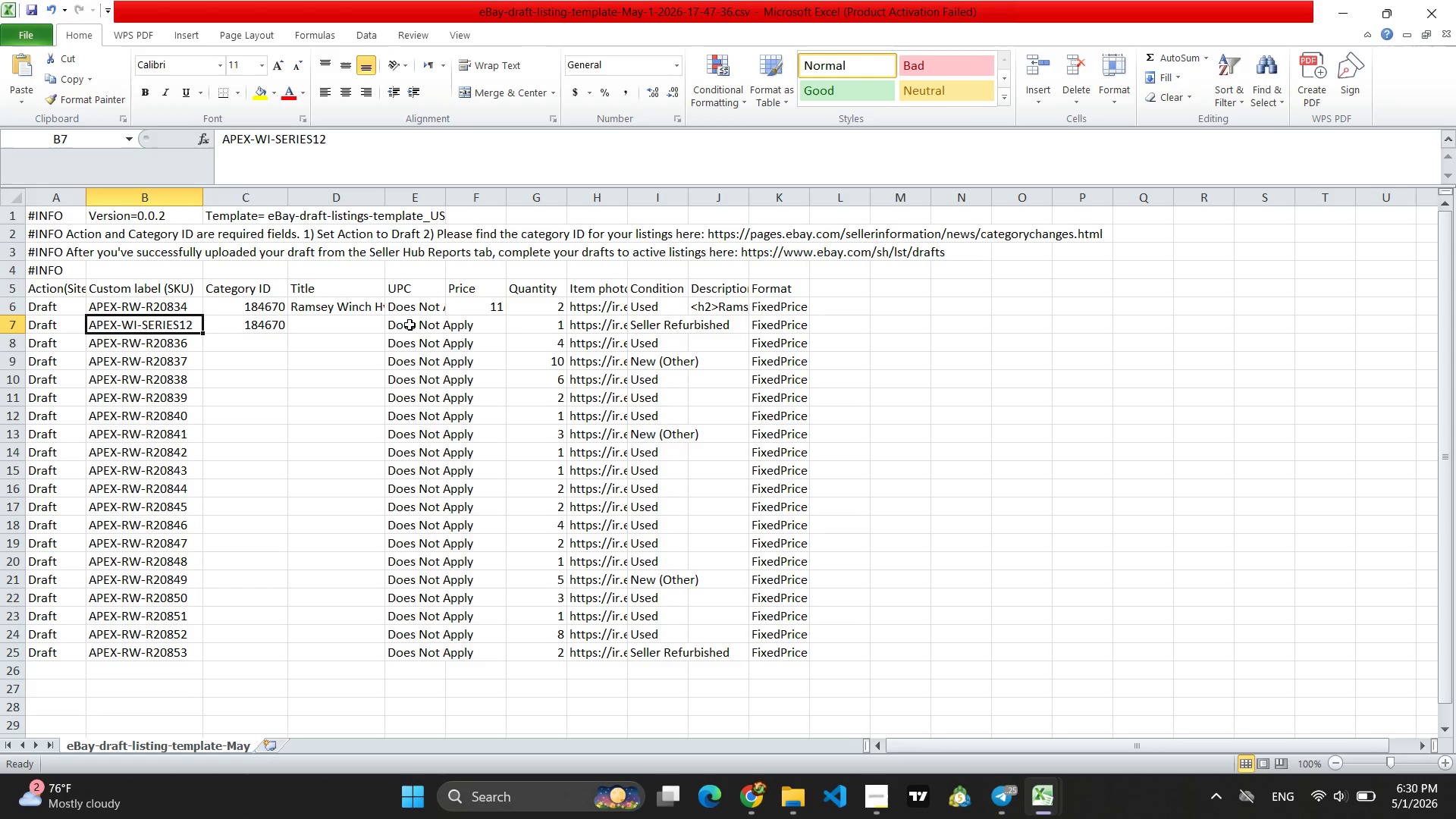 
left_click([325, 323])
 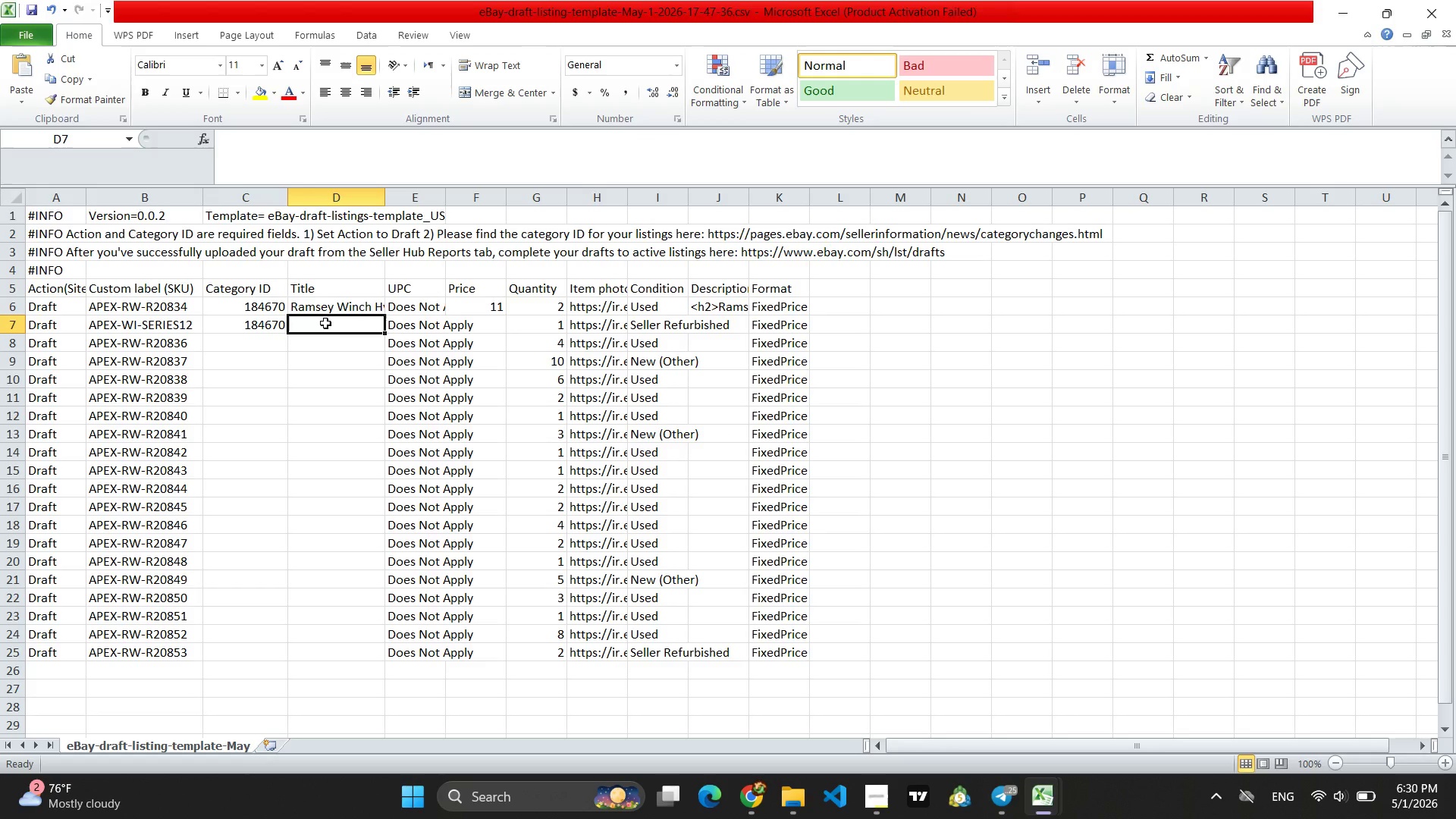 
key(Control+V)
 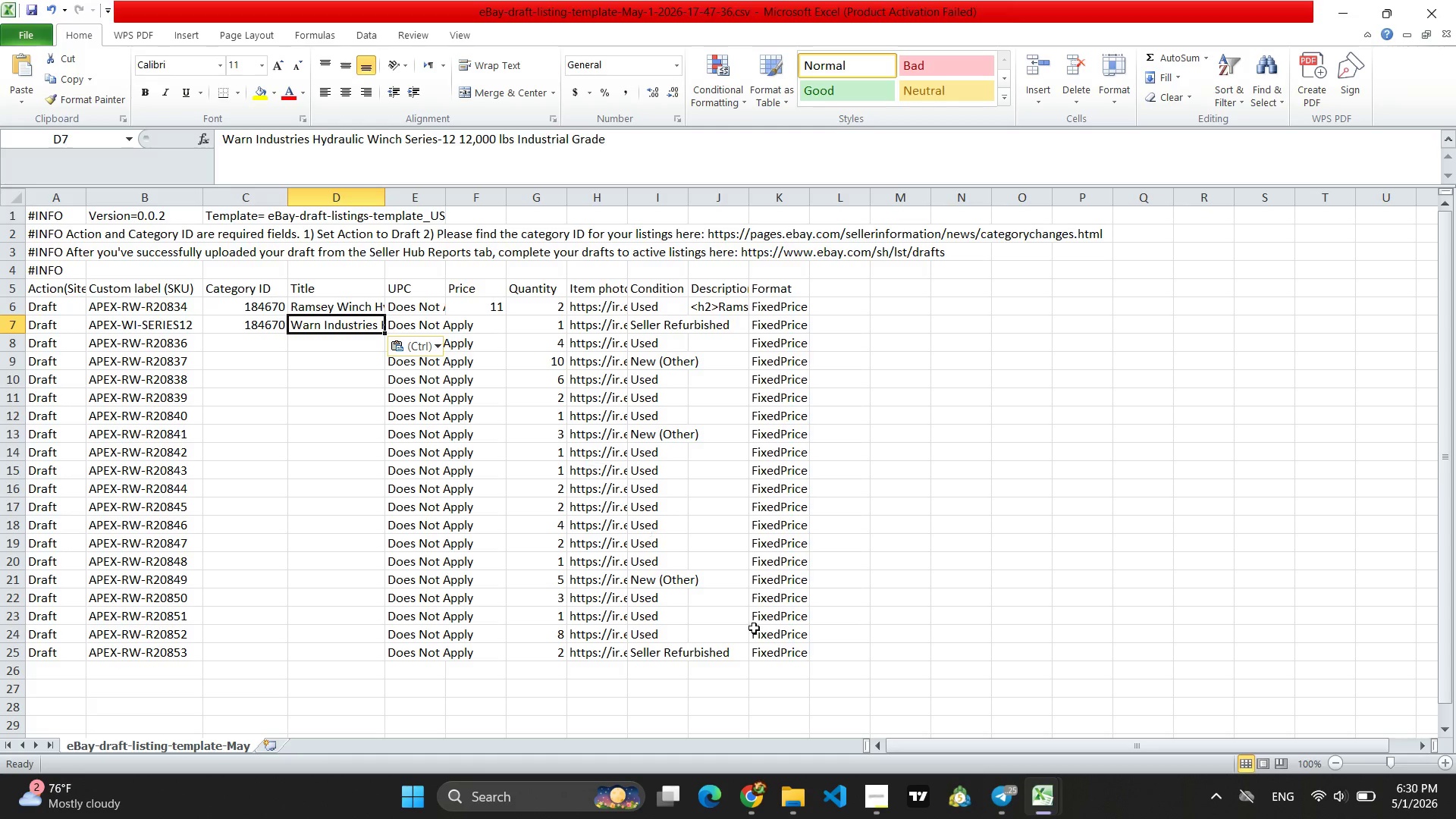 
mouse_move([758, 768])
 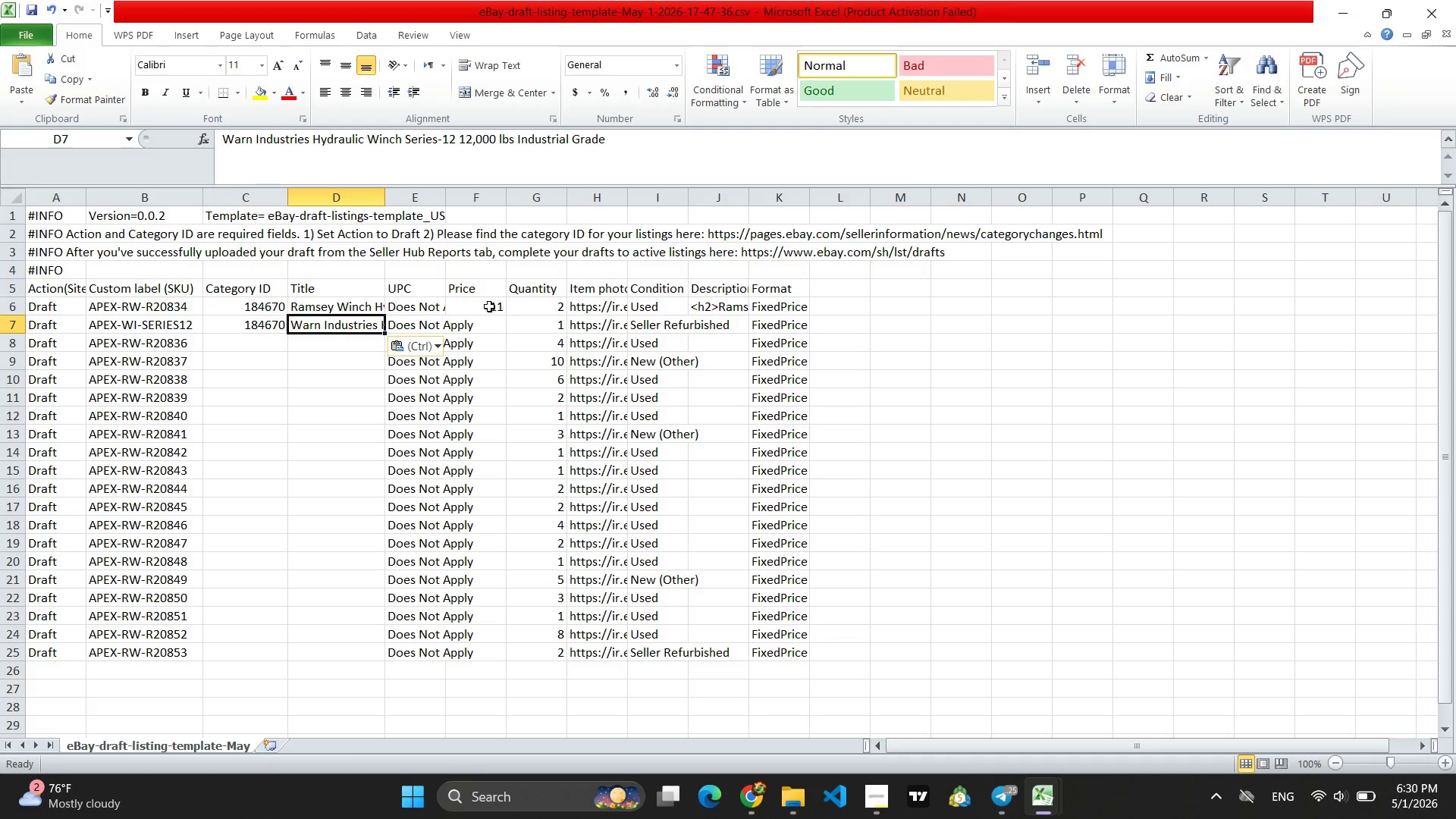 
left_click([489, 309])
 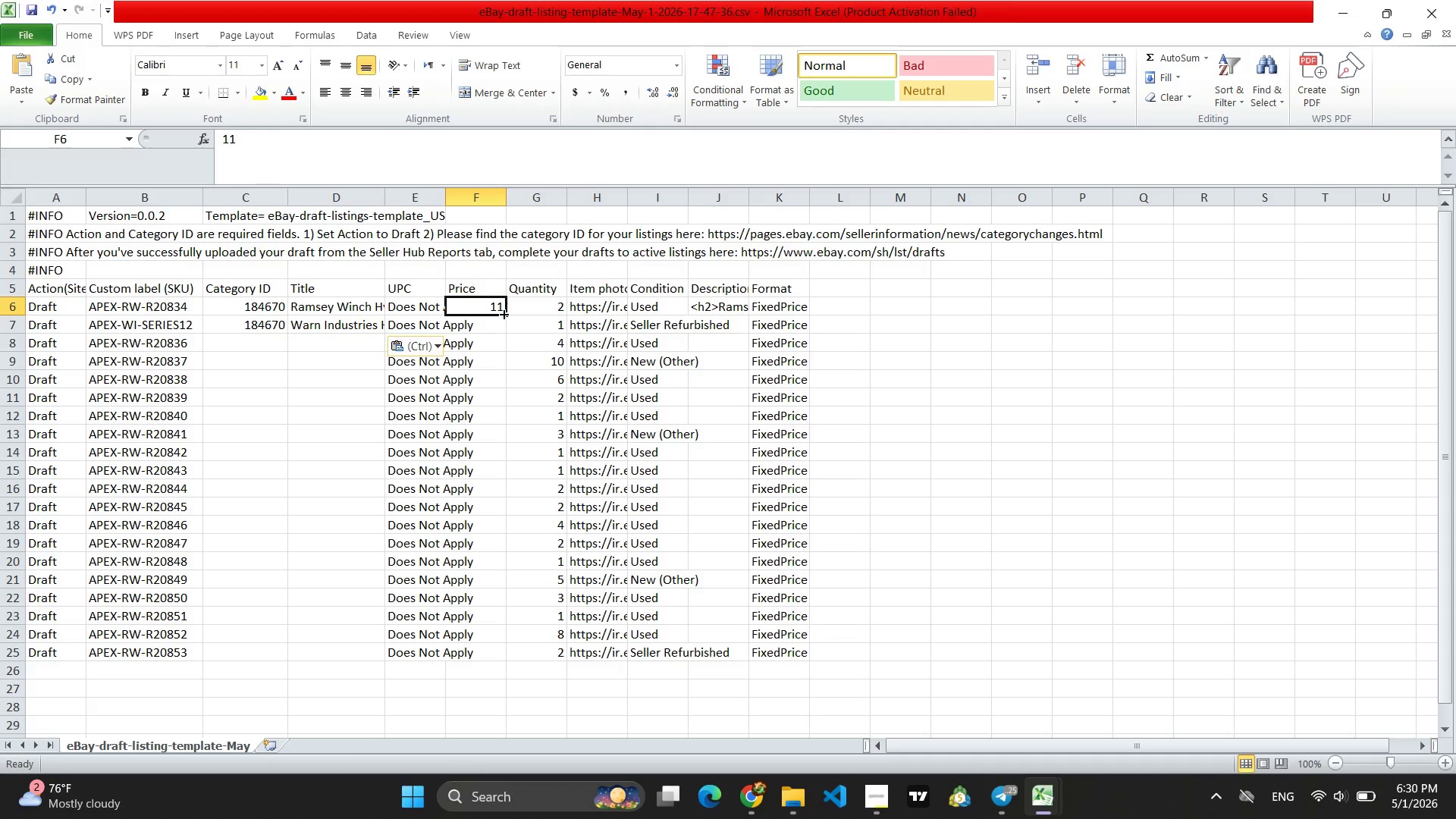 
left_click_drag(start_coordinate=[503, 313], to_coordinate=[488, 664])
 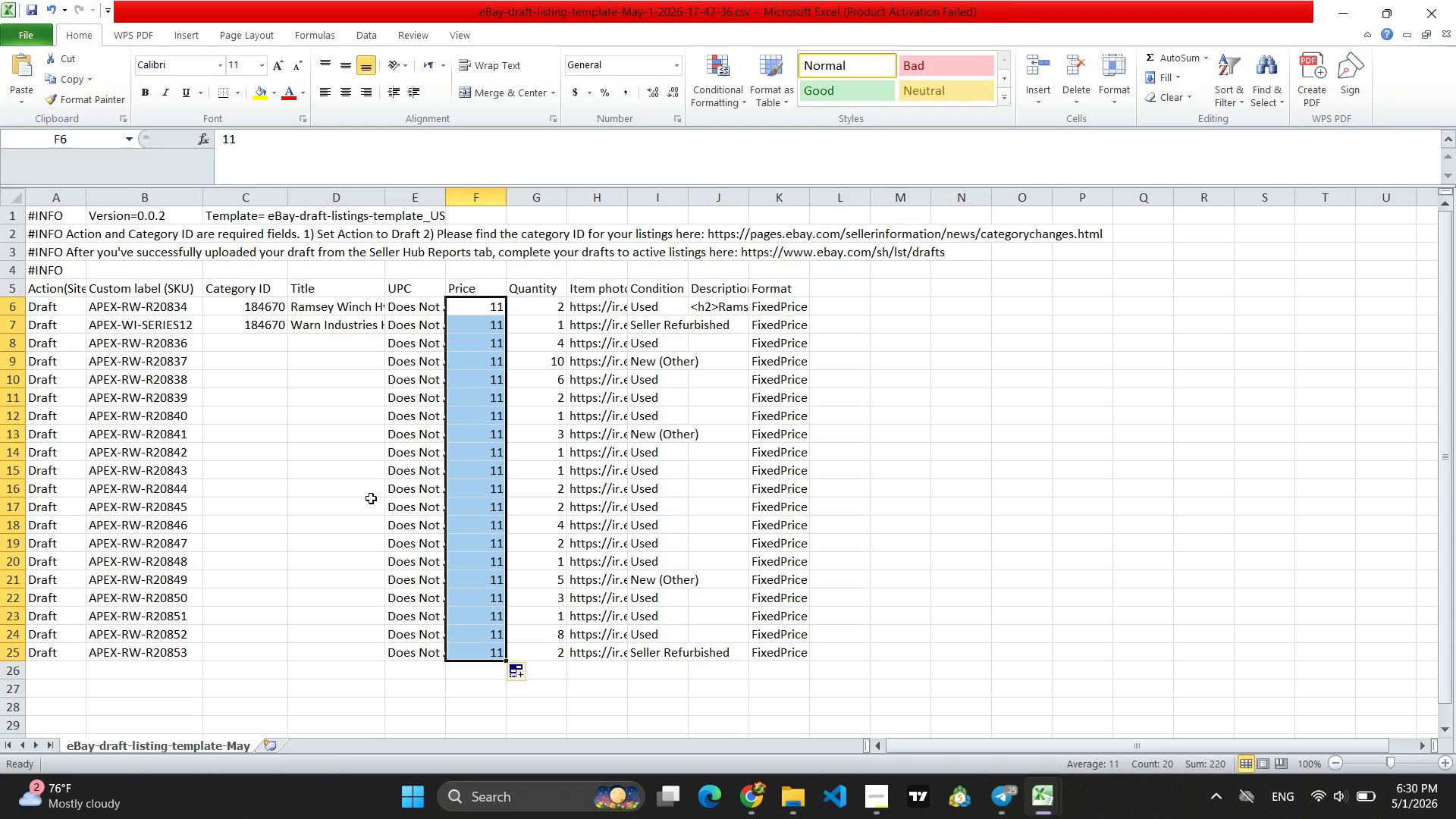 
left_click([362, 501])
 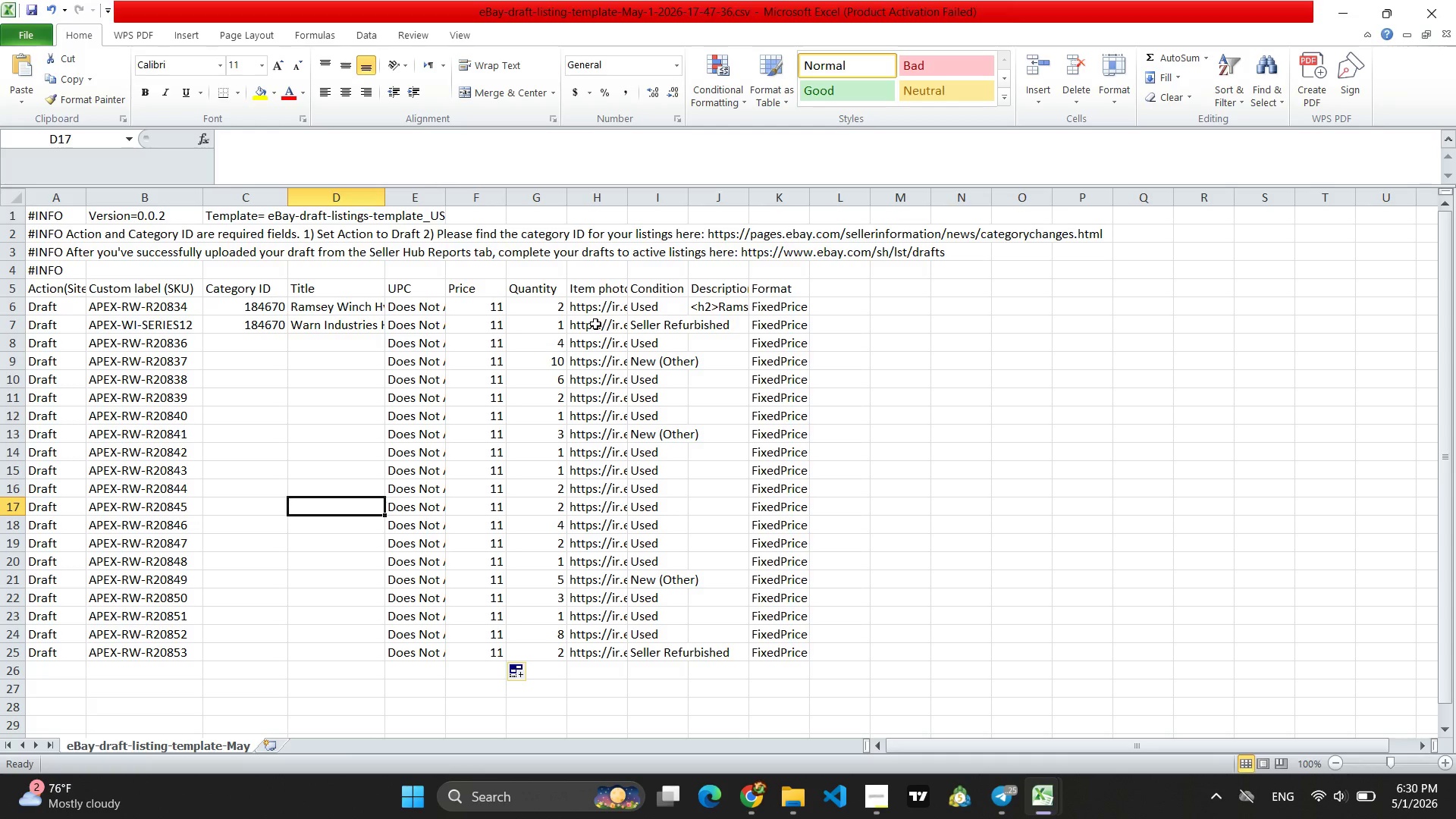 
left_click([595, 324])
 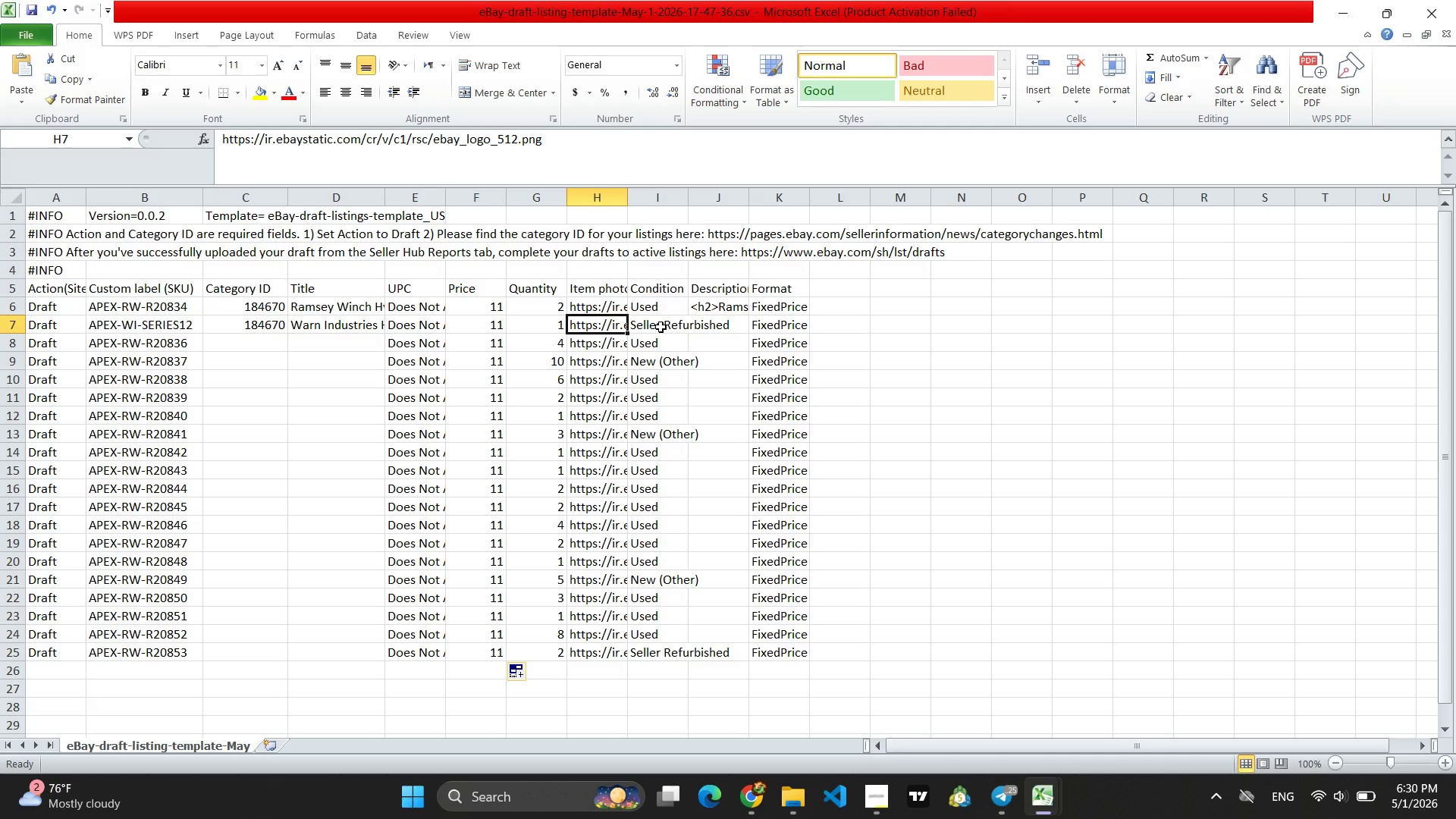 
left_click([730, 324])
 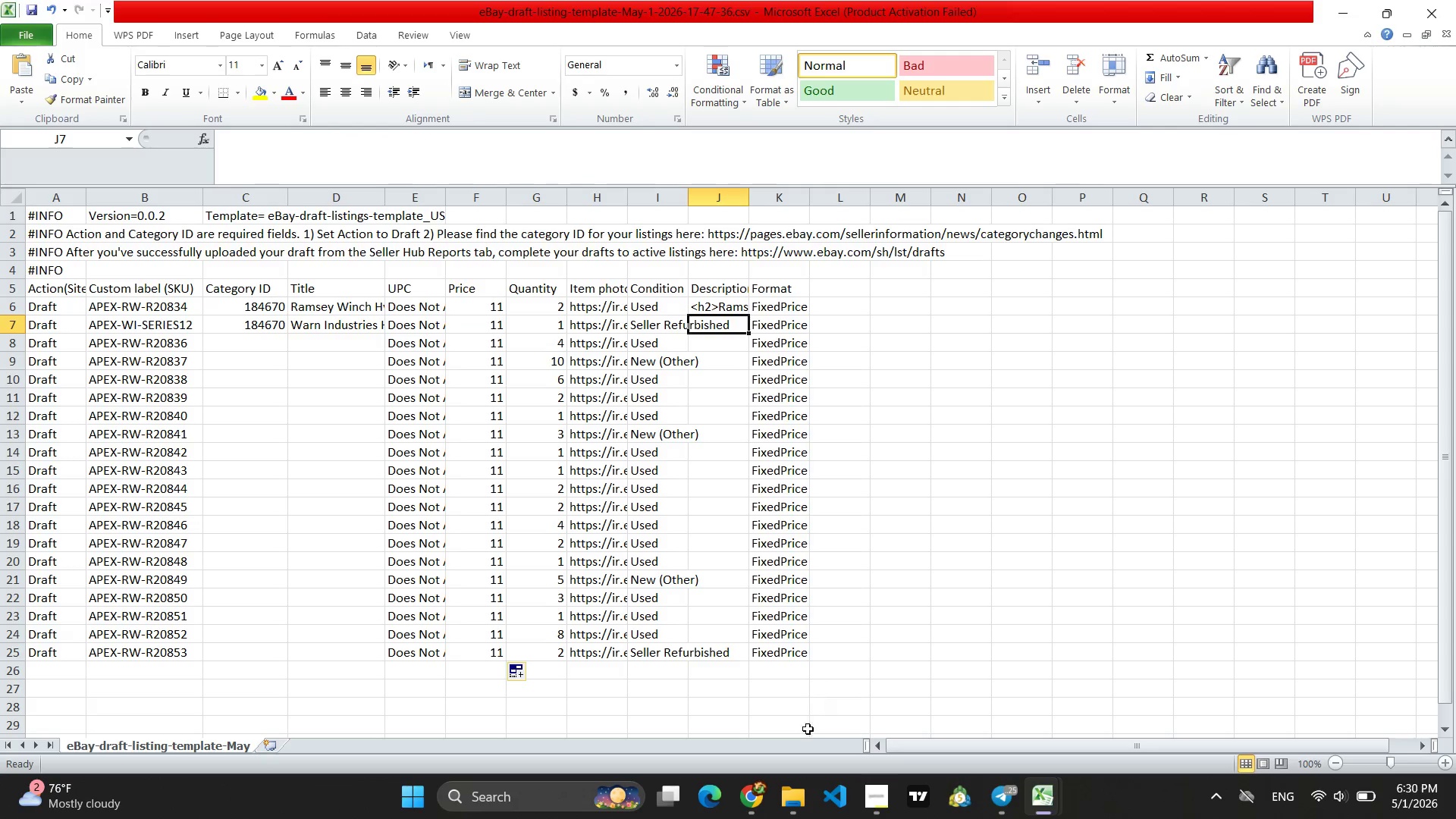 
left_click([753, 795])
 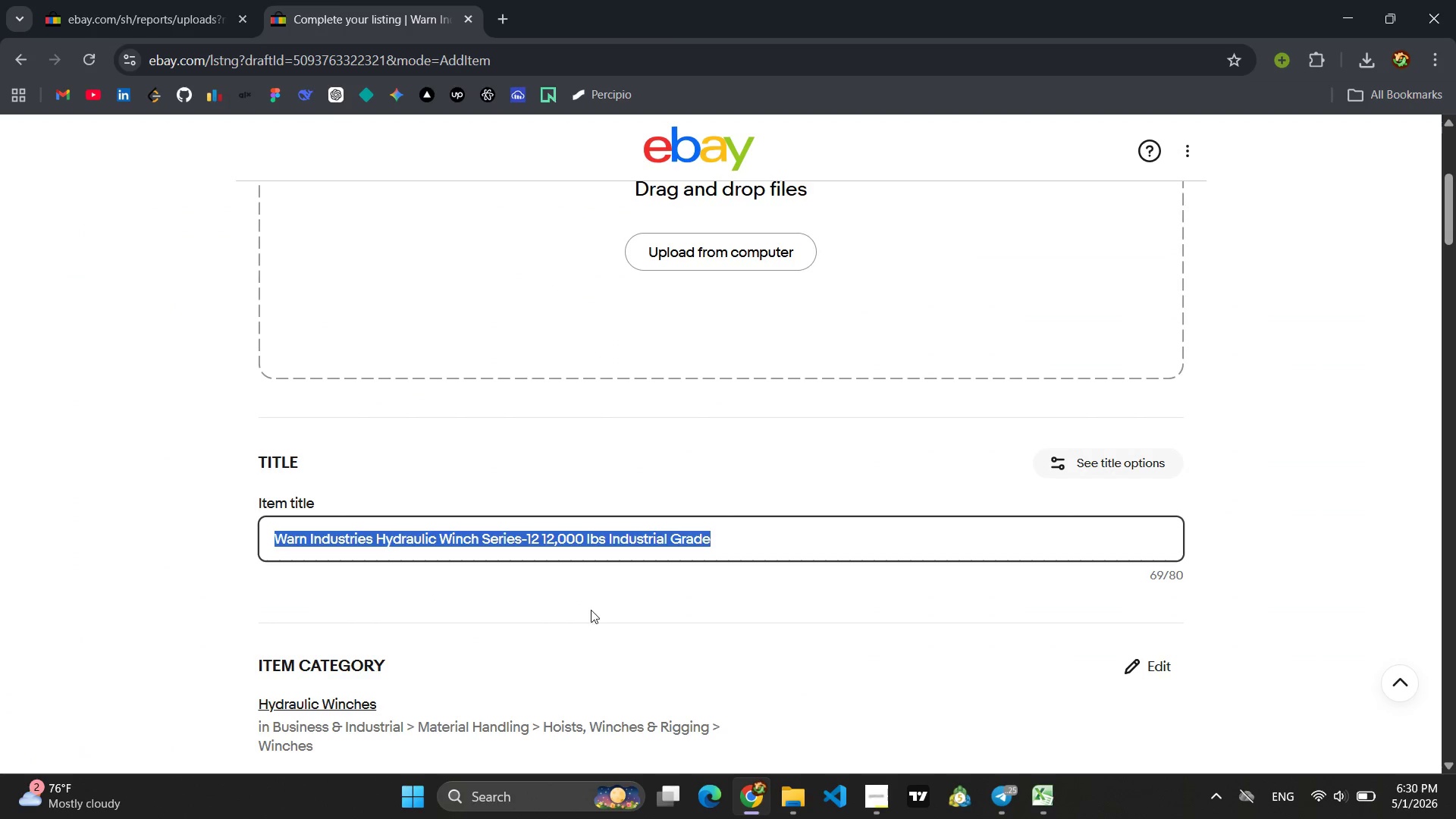 
left_click([588, 597])
 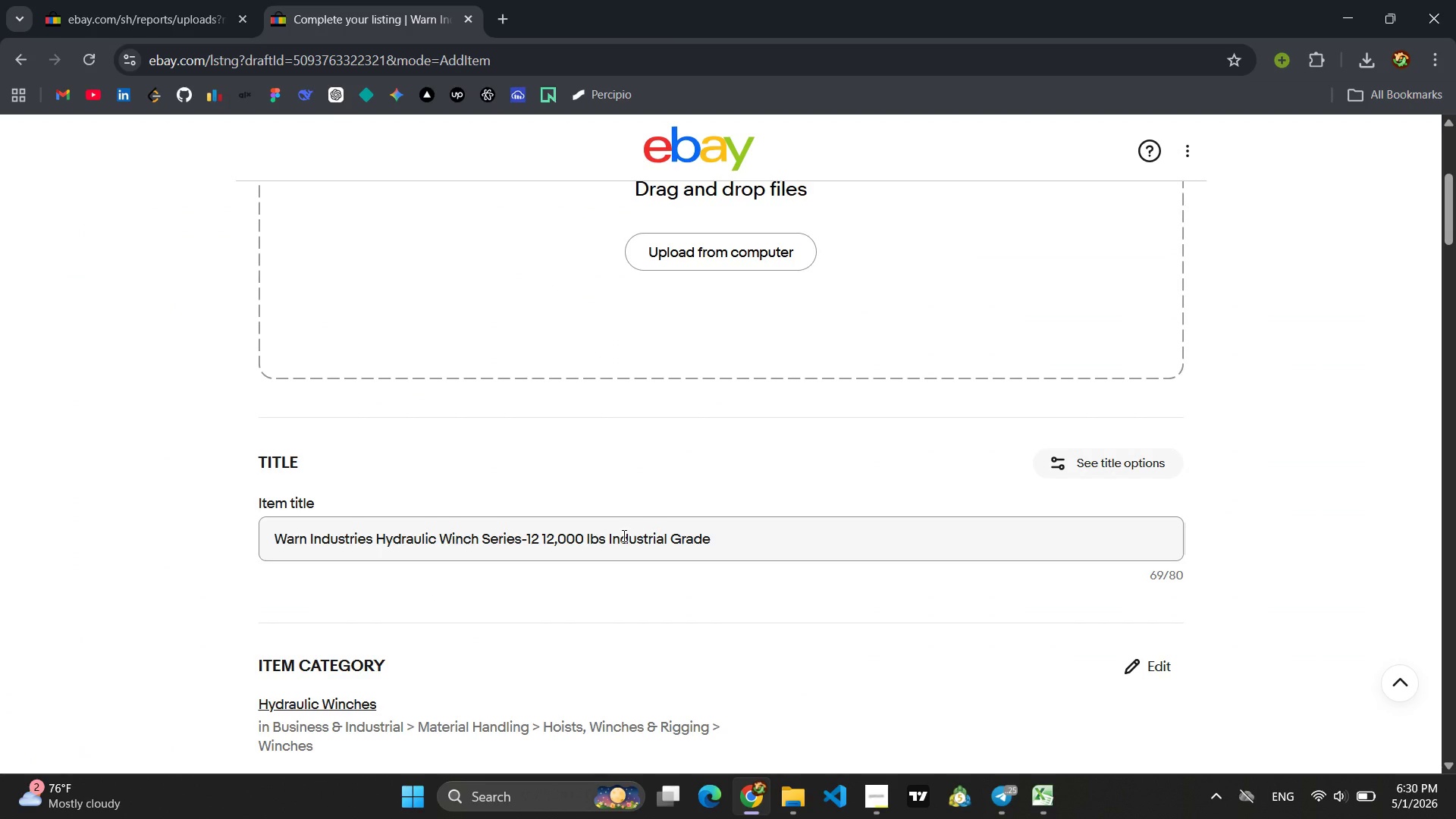 
scroll: coordinate [622, 535], scroll_direction: down, amount: 18.0
 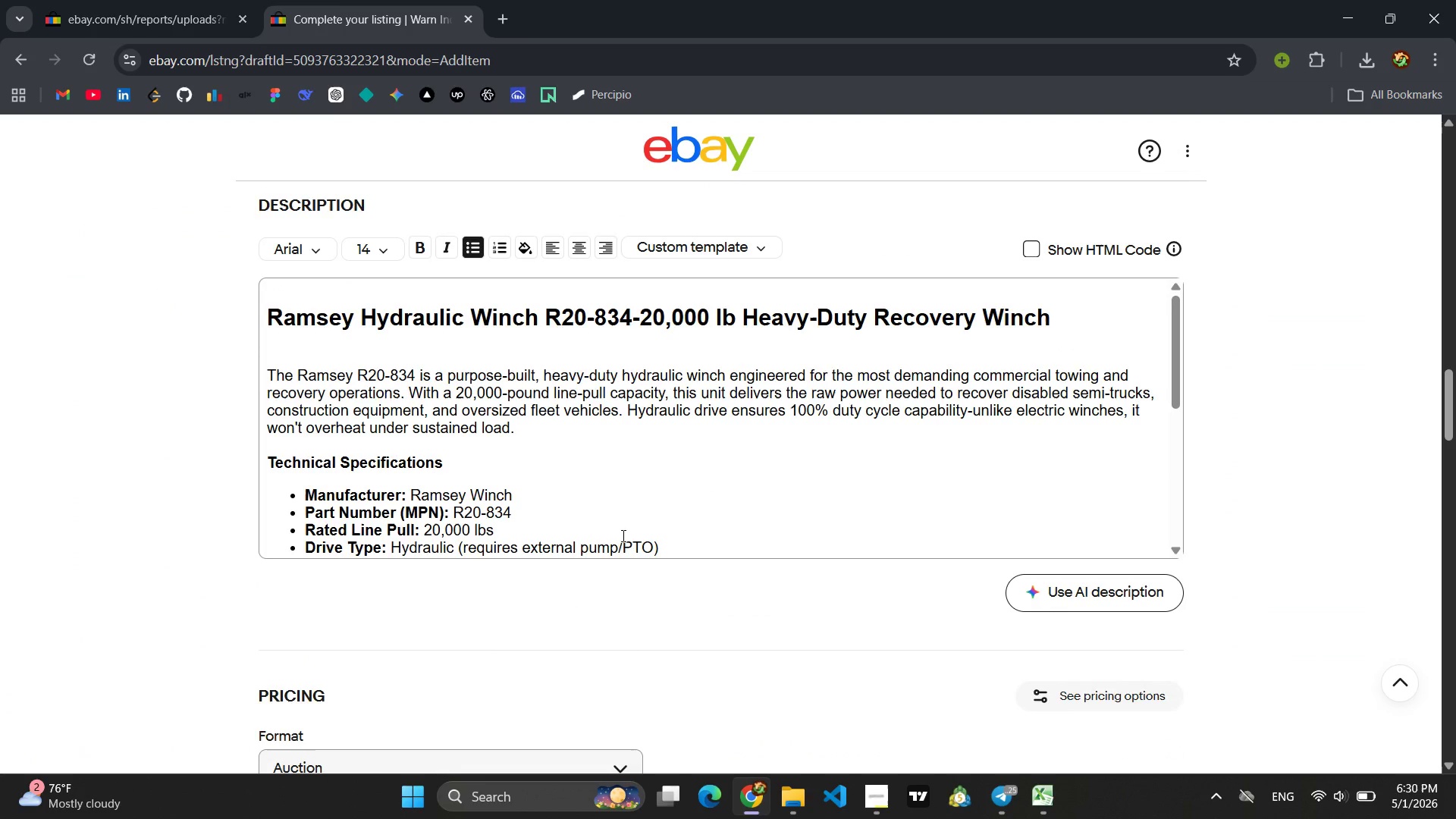 
wait(9.69)
 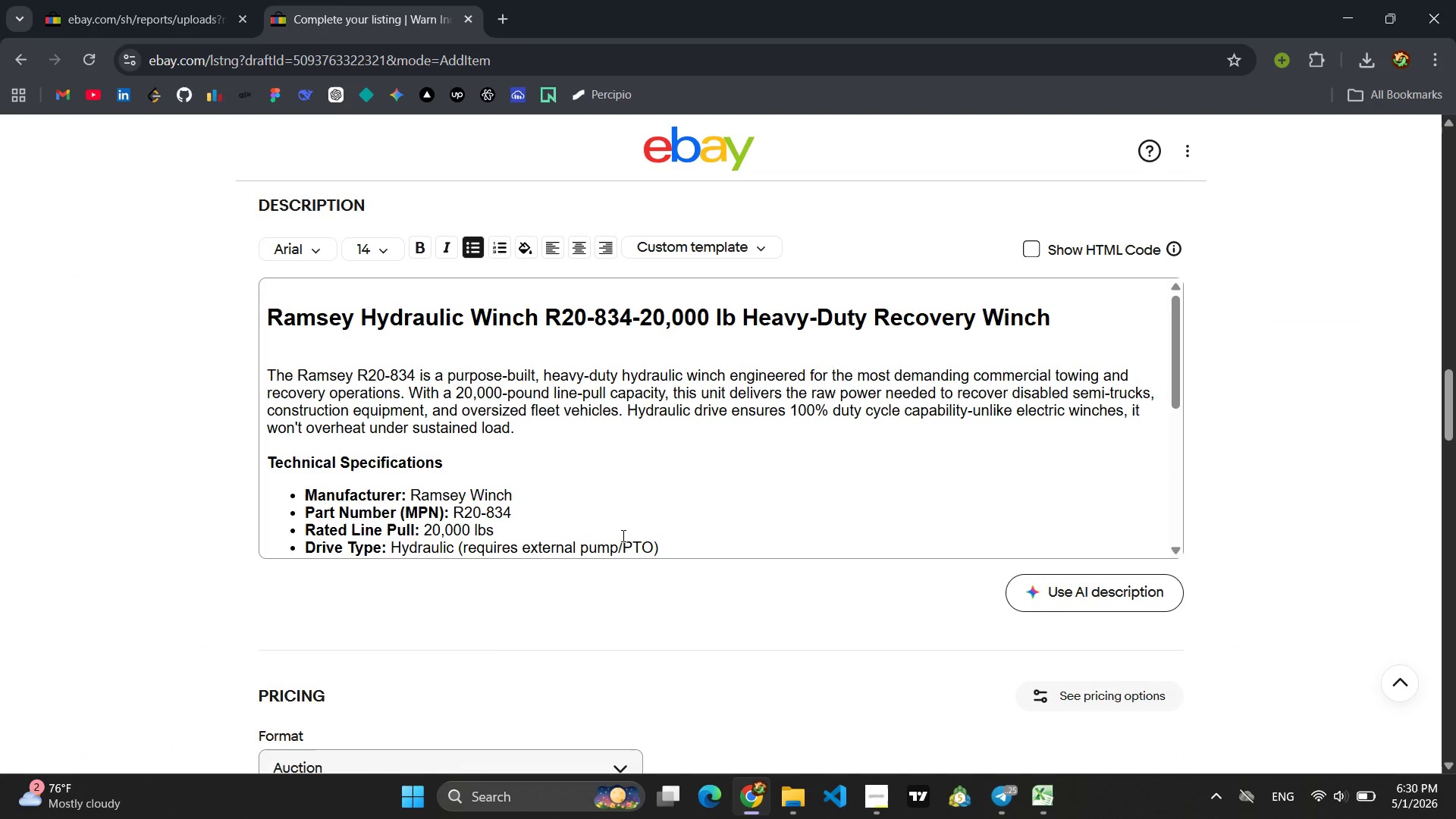 
left_click_drag(start_coordinate=[1052, 319], to_coordinate=[258, 320])
 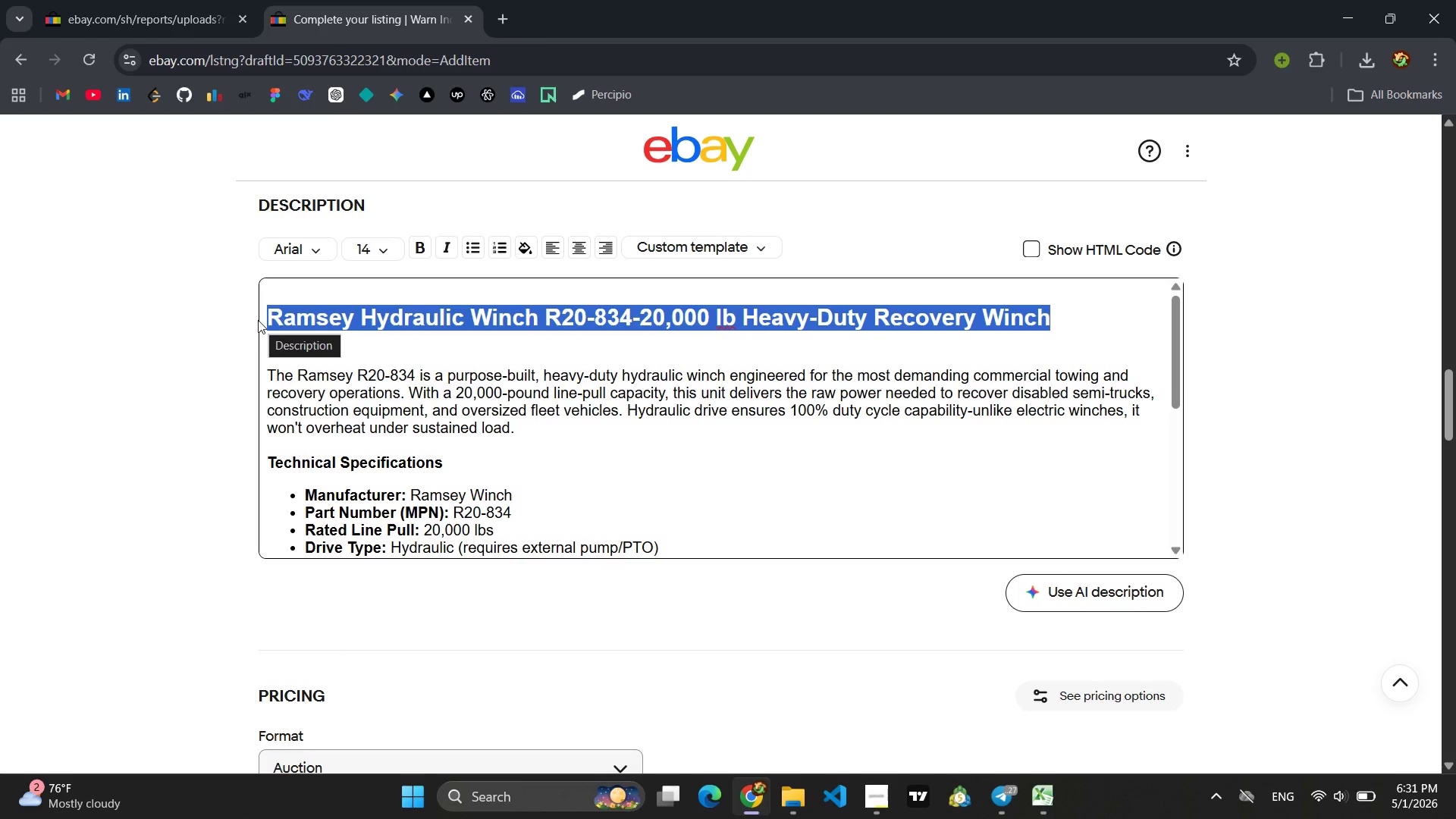 
type(Warn Industries Hydraulic Winch Series-12 12,000 lbs Industrial Grade)
 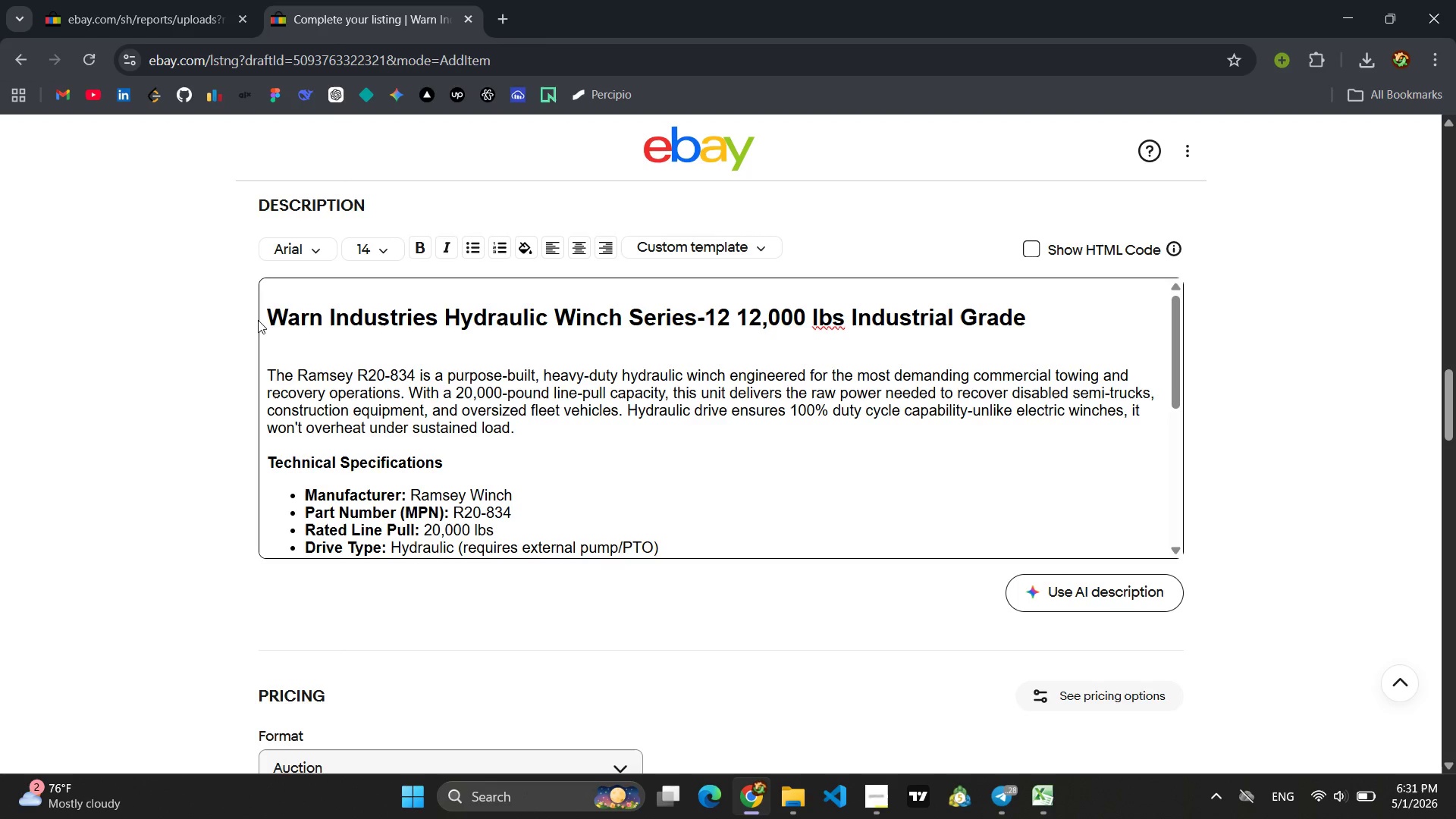 
wait(8.45)
 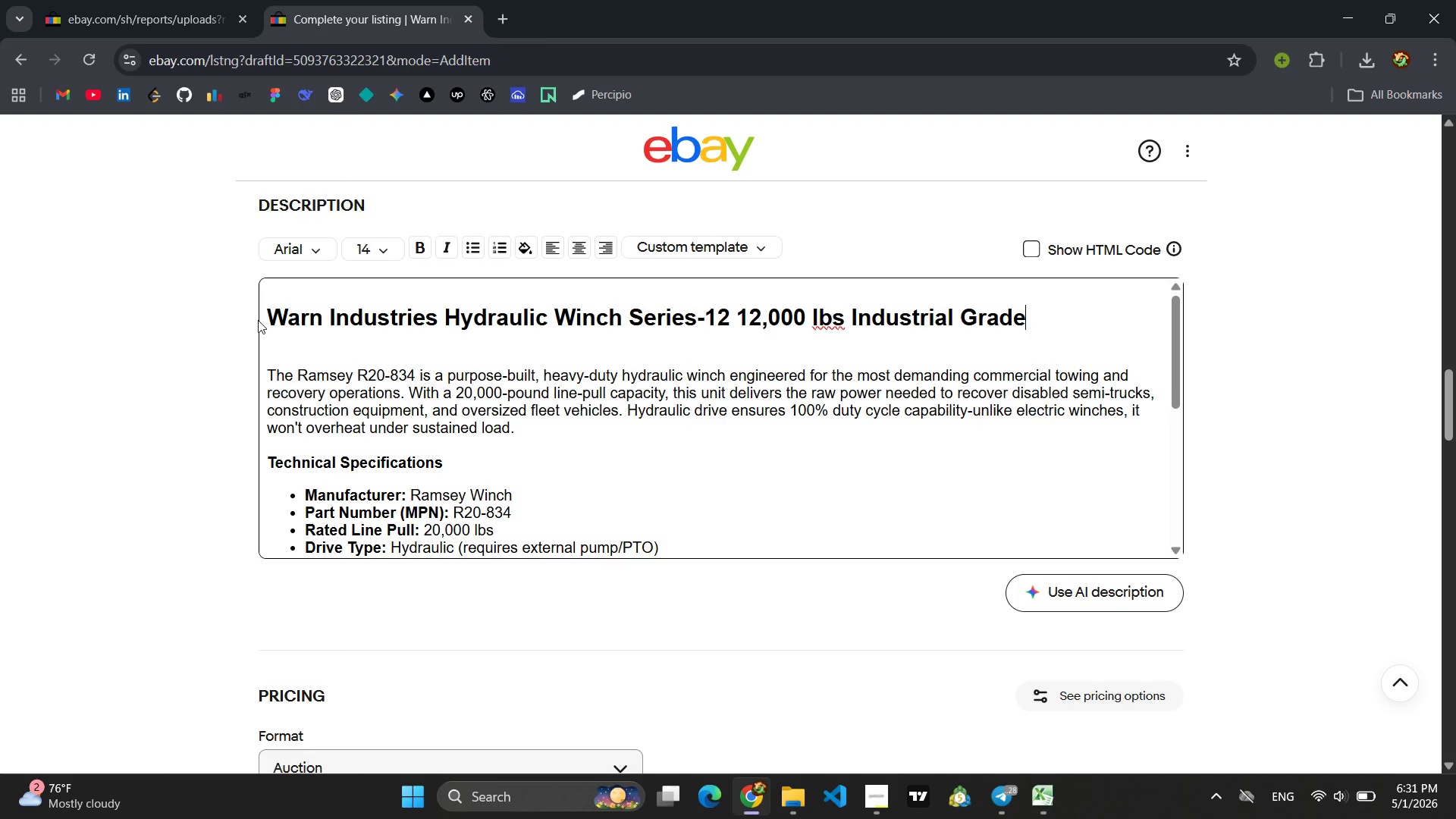 
left_click_drag(start_coordinate=[515, 429], to_coordinate=[233, 383])
 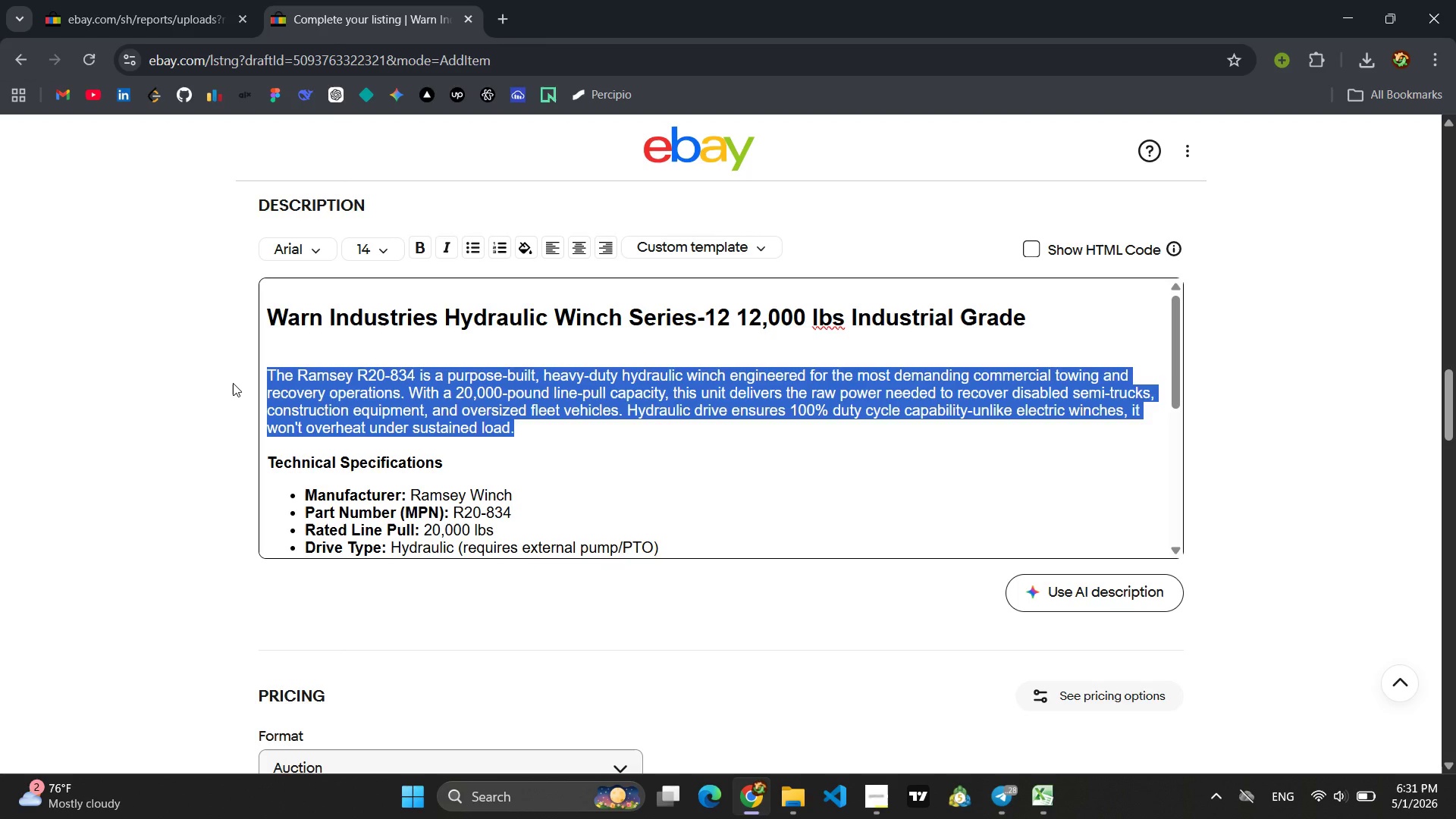 
type(The war)
key(Backspace)
key(Backspace)
key(Backspace)
type(Warn Series )
key(Backspace)
type(-12 is an industrial )
key(Backspace)
type(-grade hydraulic winch designed for medium-duty recovery and commen)
key(Backspace)
type(rrci)
key(Backspace)
key(Backspace)
key(Backspace)
type(cial towing applications. Built by Warn Industries - a name sys)
key(Backspace)
type(nonymous with durability - this unit had)
key(Backspace)
type(s been seller - re)
 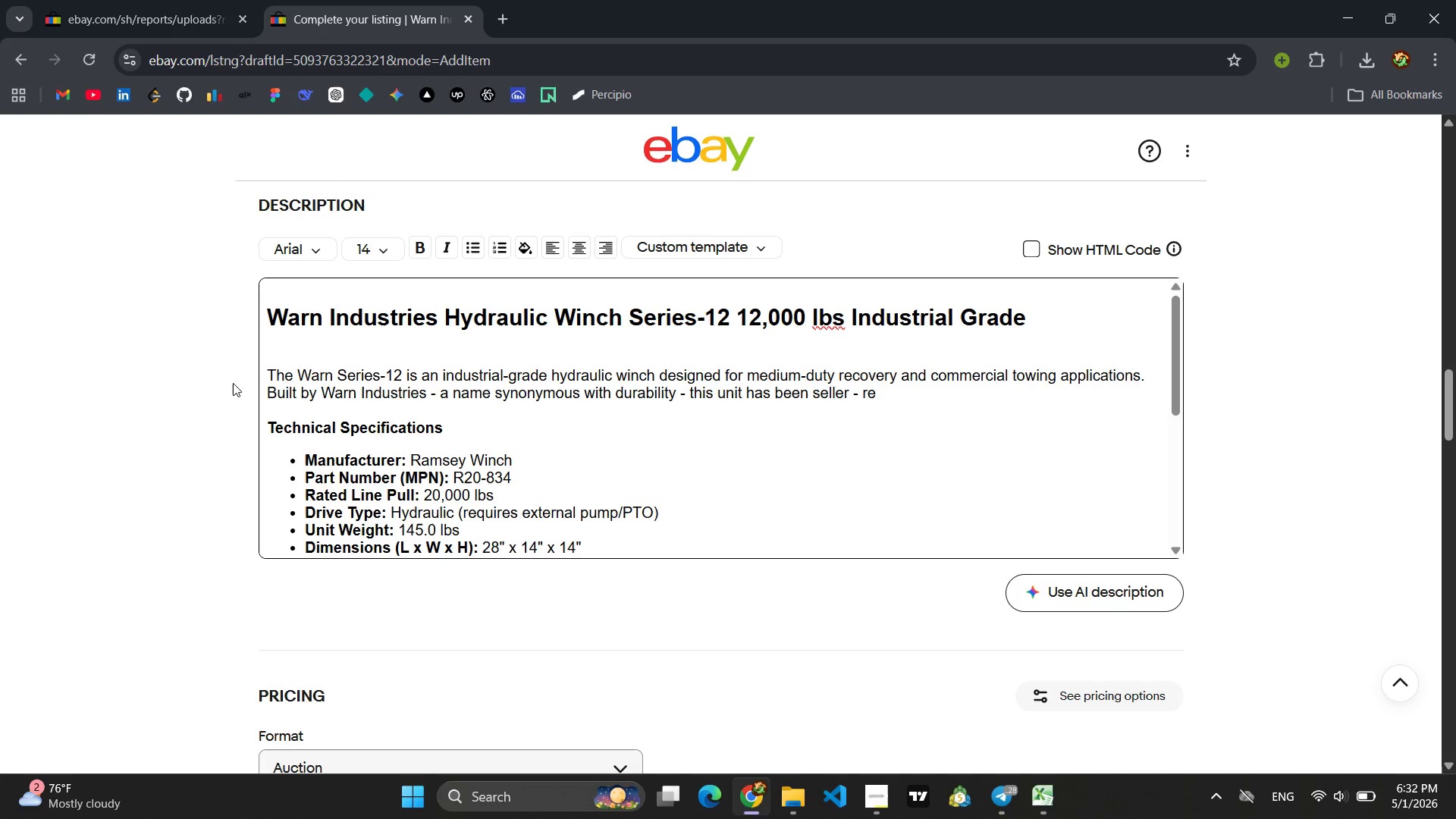 
type(furbished and tested to confirm full mechanical integrity. It delivers a 12,000 - pound pulling force suitable fr)
key(Backspace)
type(or a broad range of wreckers and service tu)
key(Backspace)
type(rucks.)
 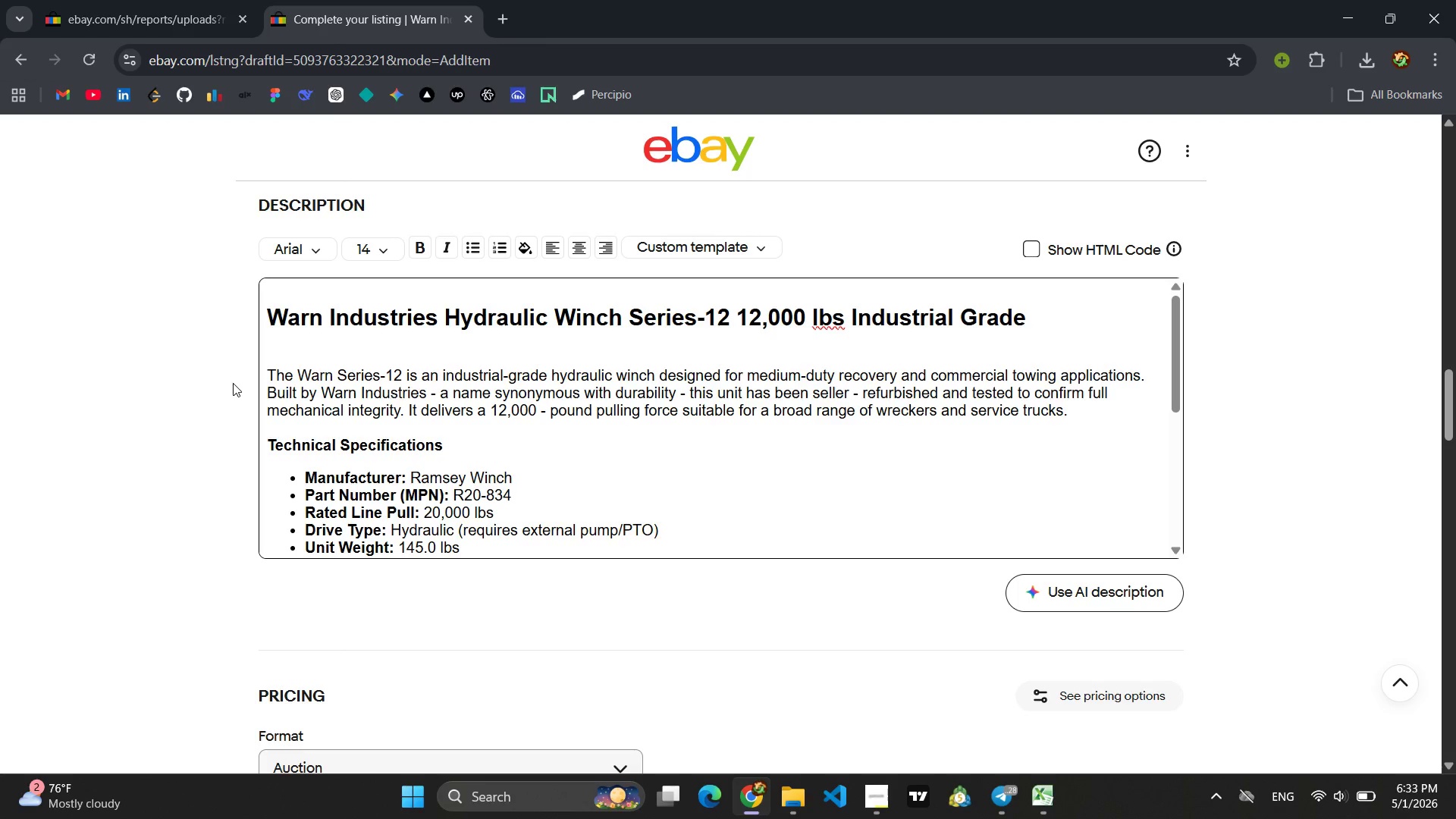 
wait(9.91)
 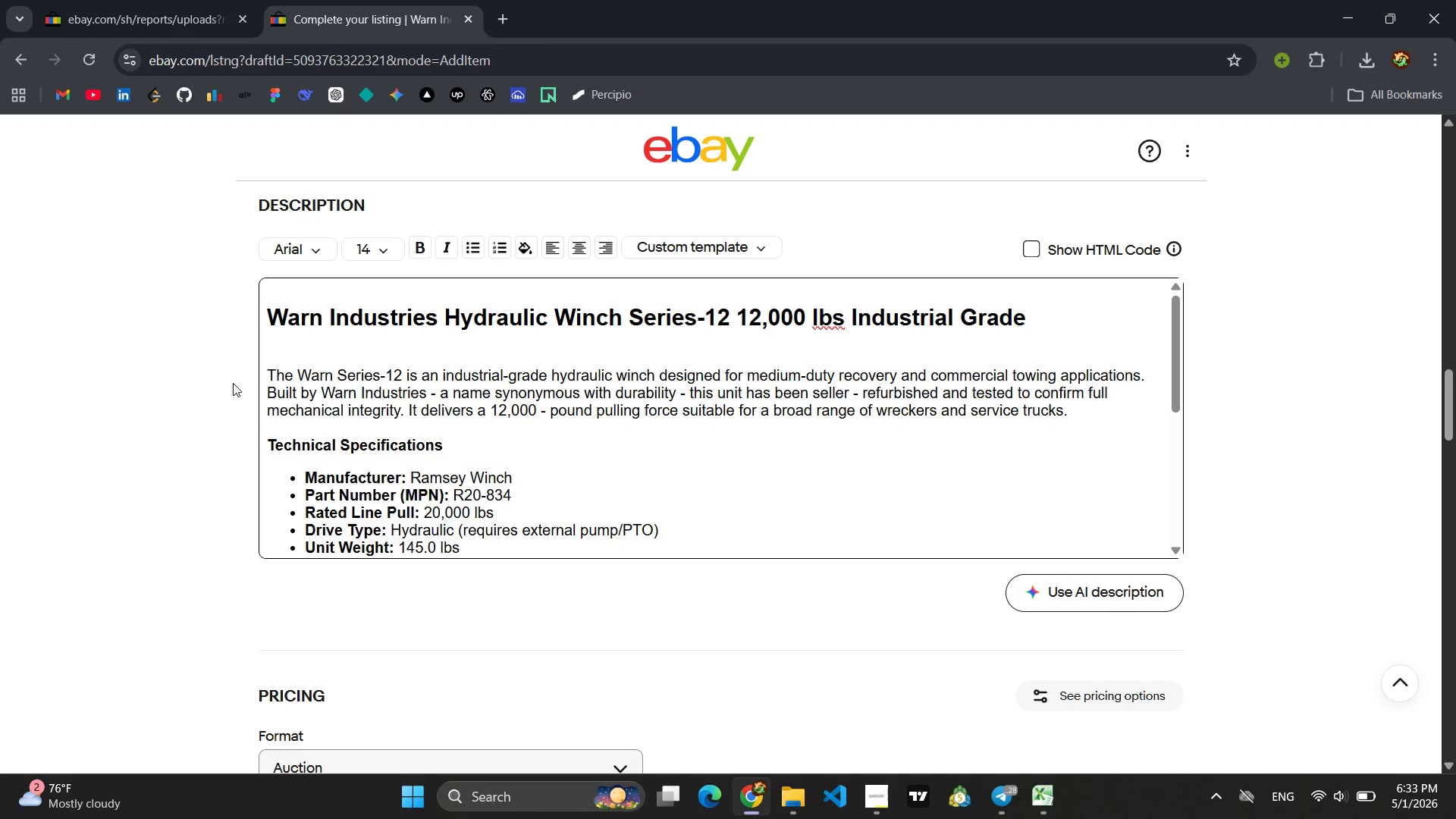 
left_click_drag(start_coordinate=[514, 475], to_coordinate=[414, 475])
 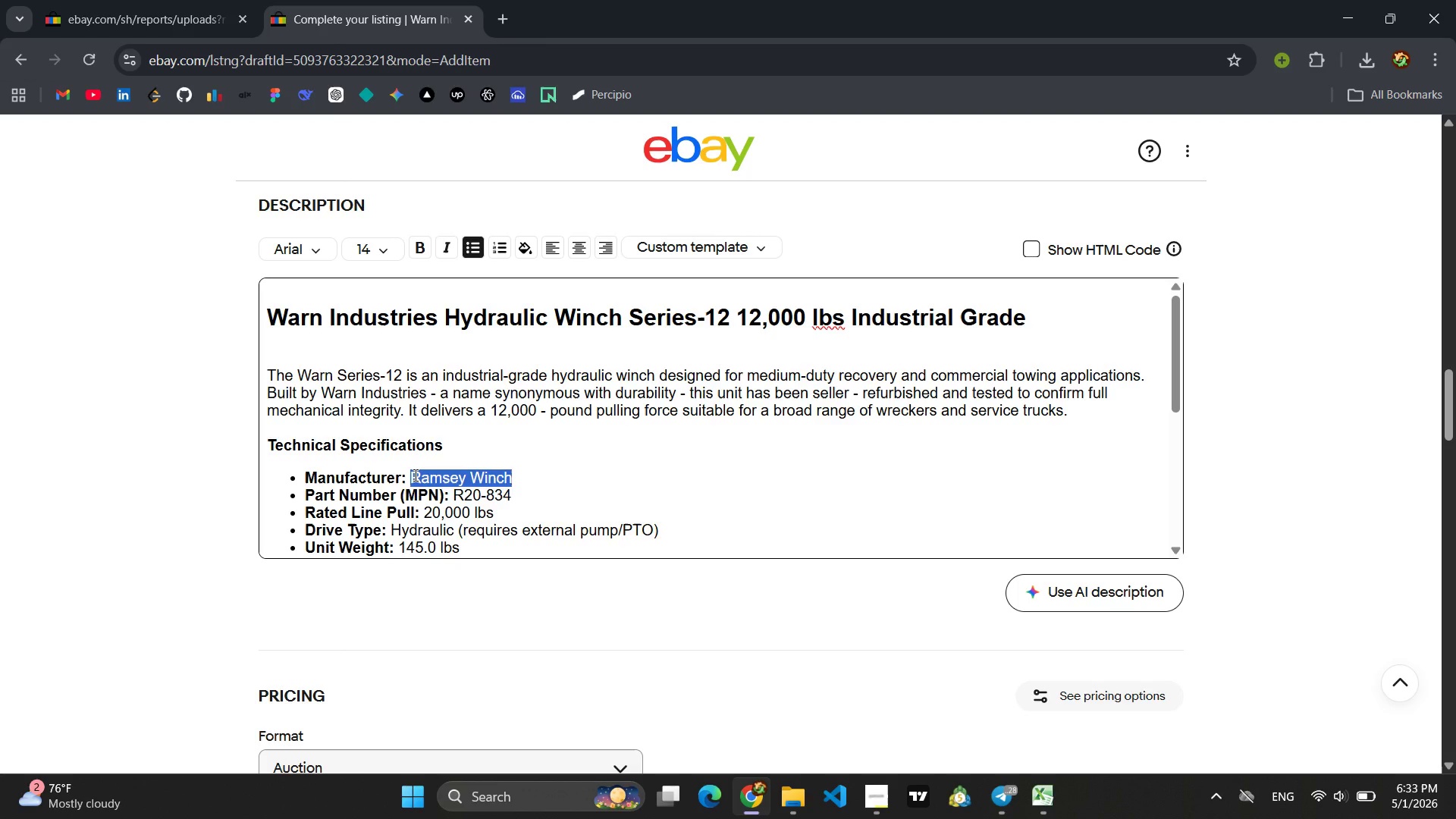 
type(Warn Industries )
key(Backspace)
 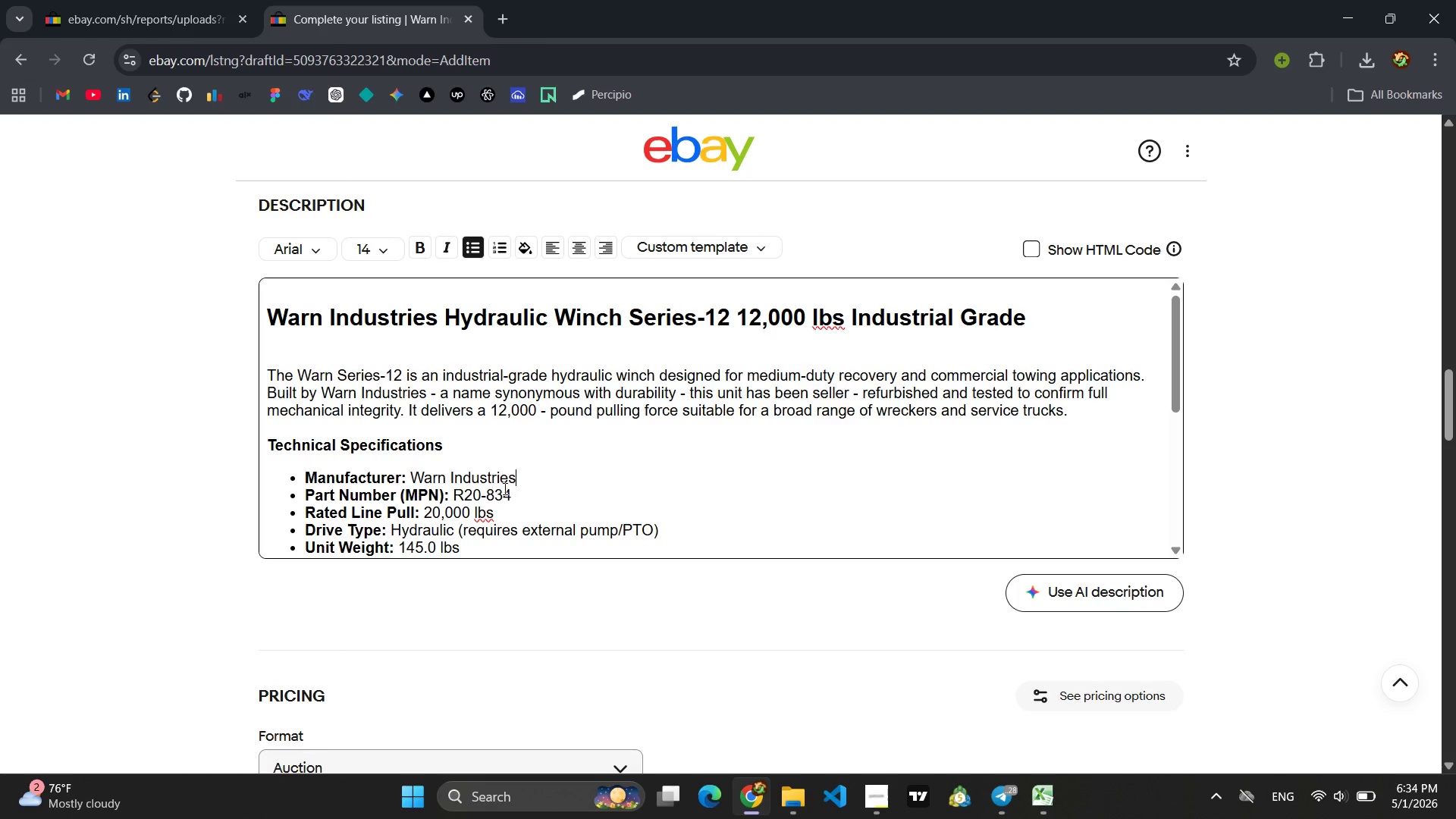 
left_click([516, 493])
 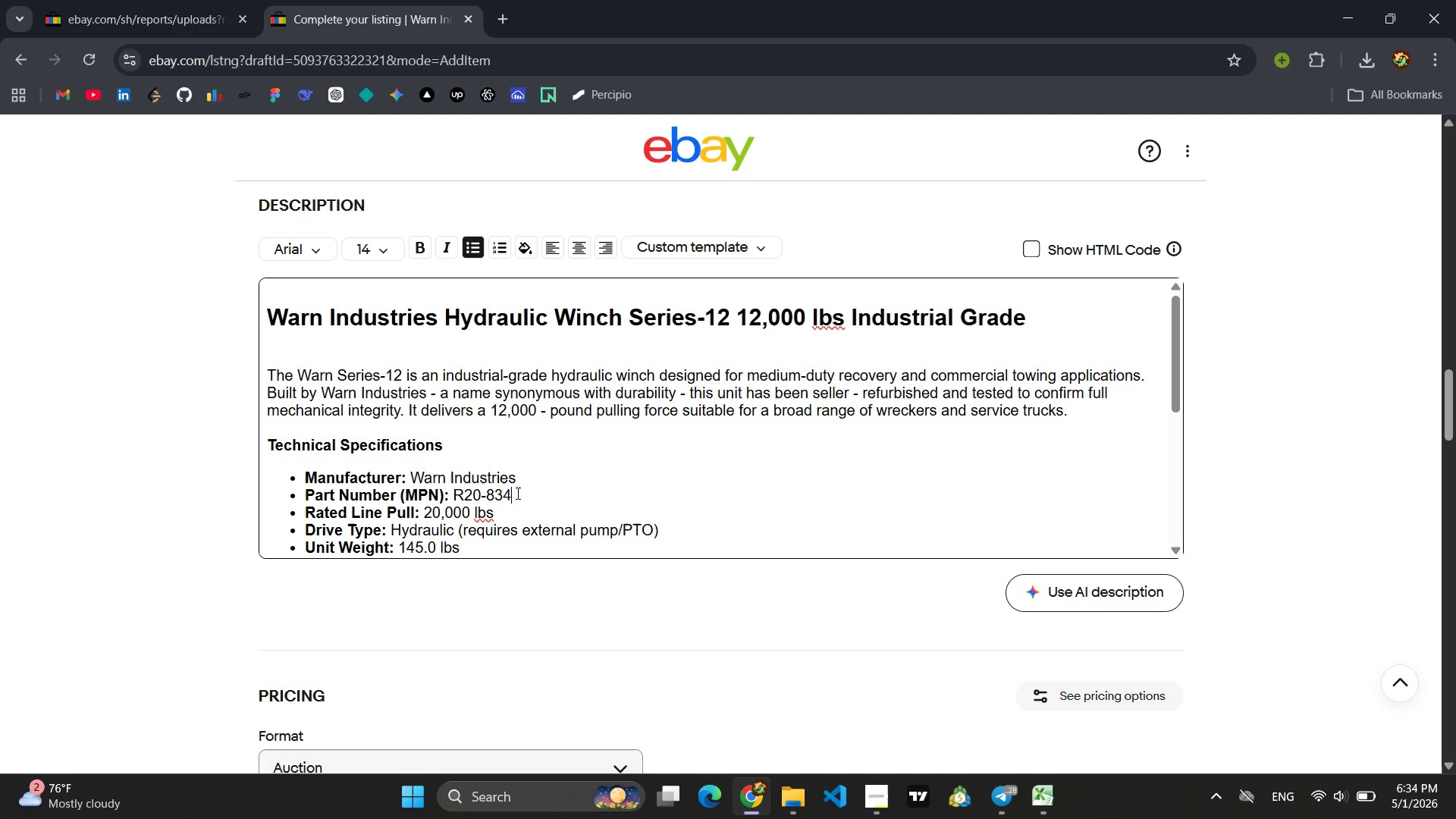 
key(Backspace)
key(Backspace)
key(Backspace)
key(Backspace)
key(Backspace)
key(Backspace)
key(Backspace)
type(Series-12)
 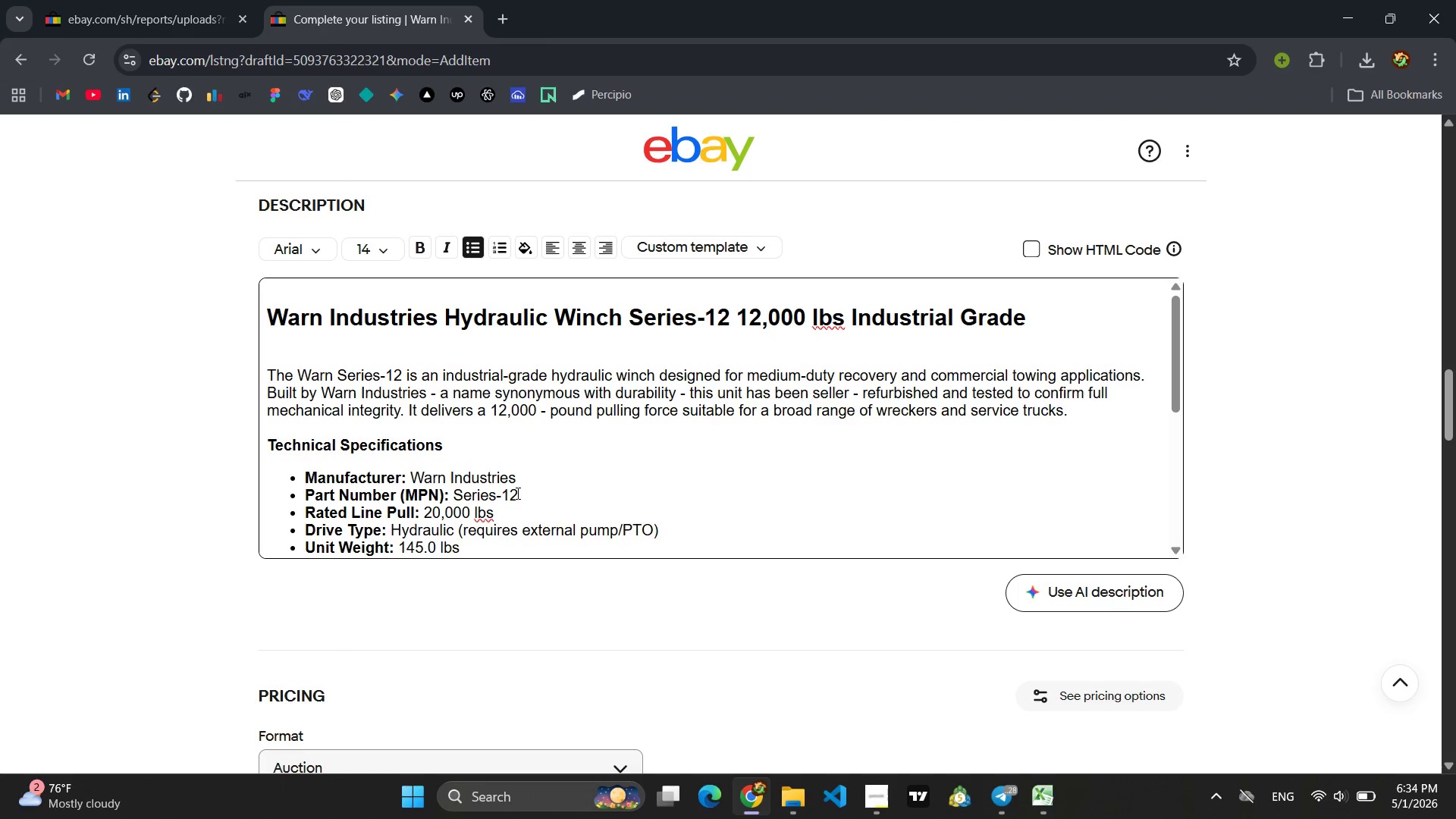 
left_click([509, 514])
 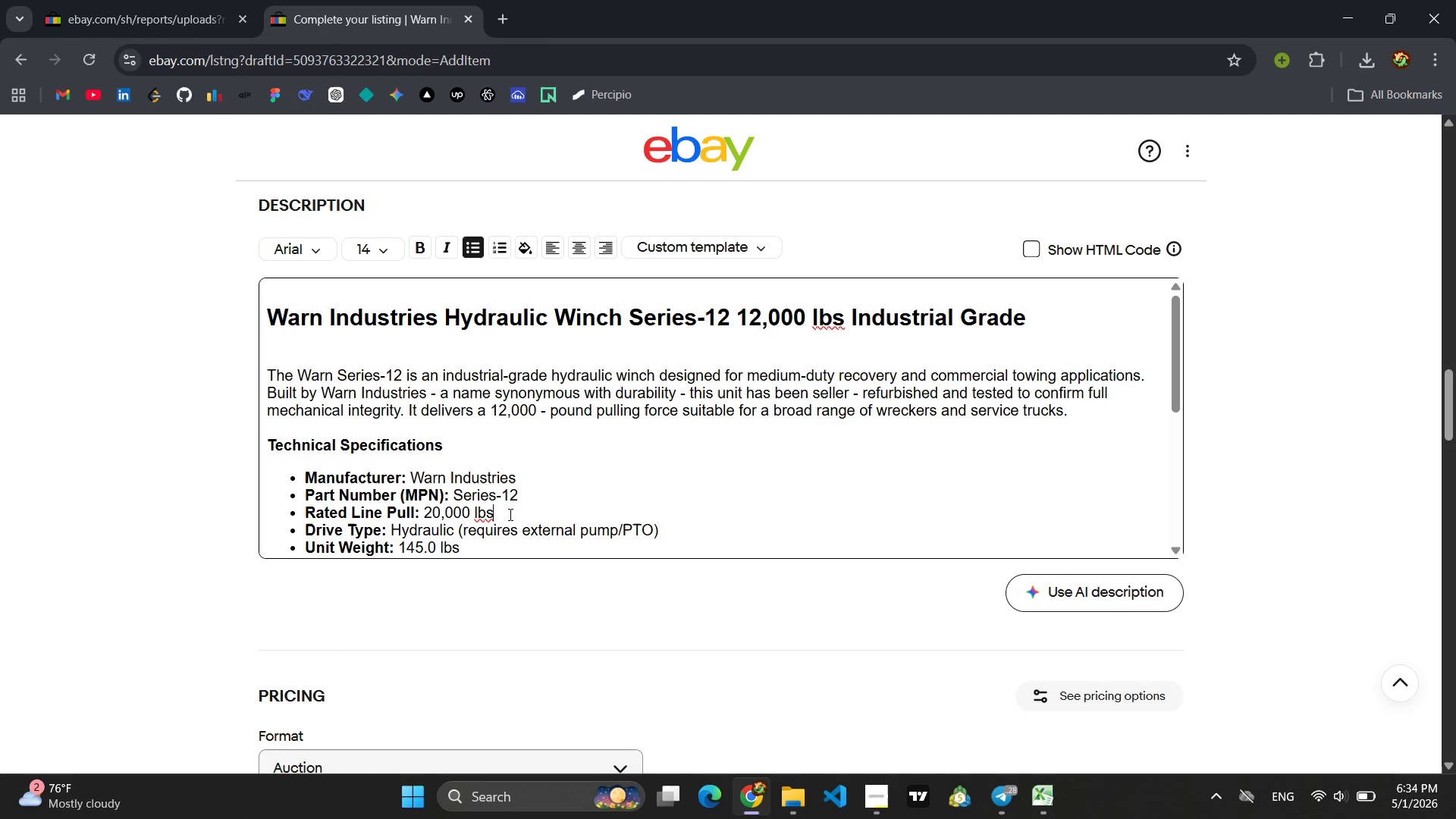 
key(Enter)
 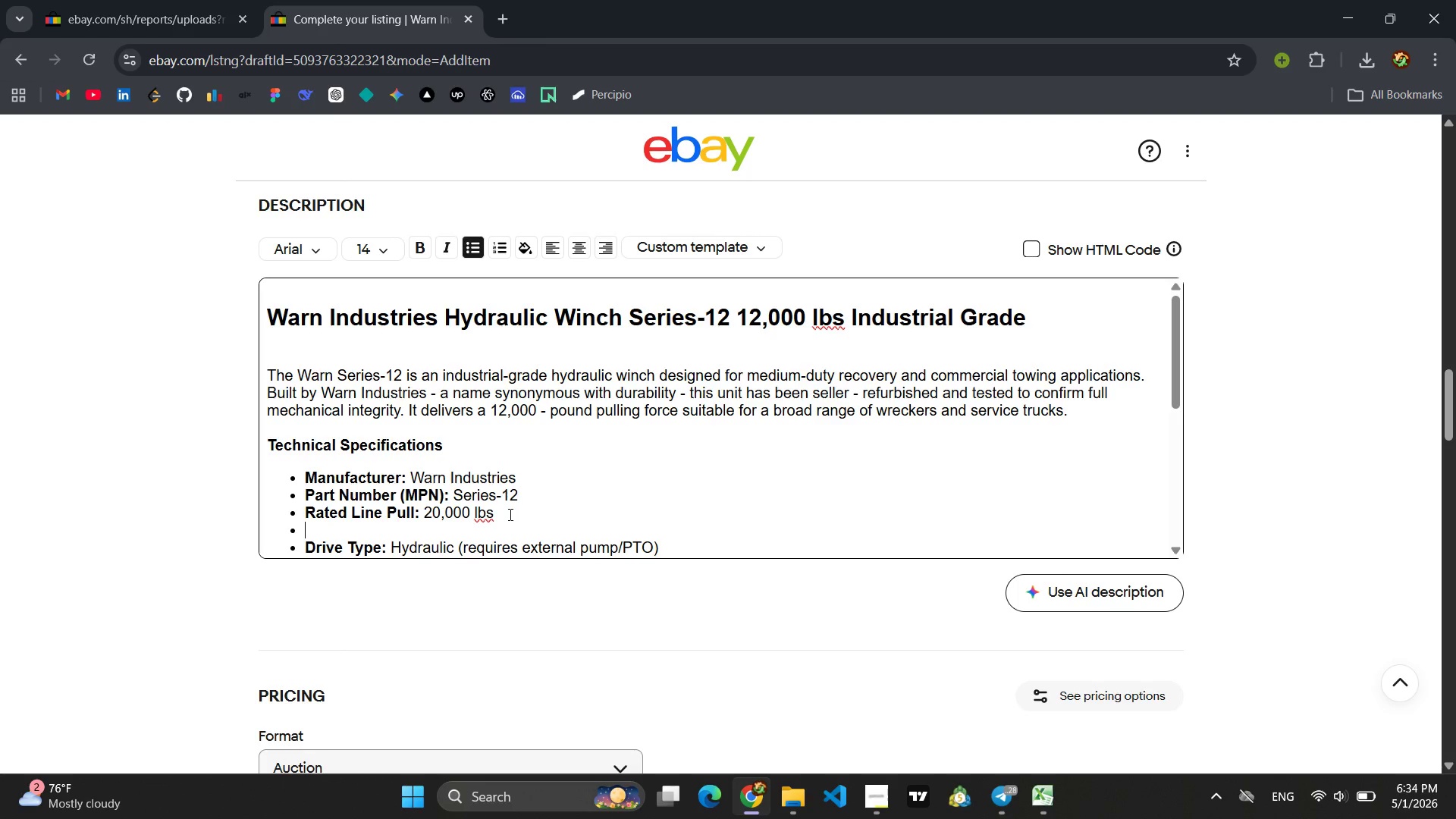 
key(Enter)
 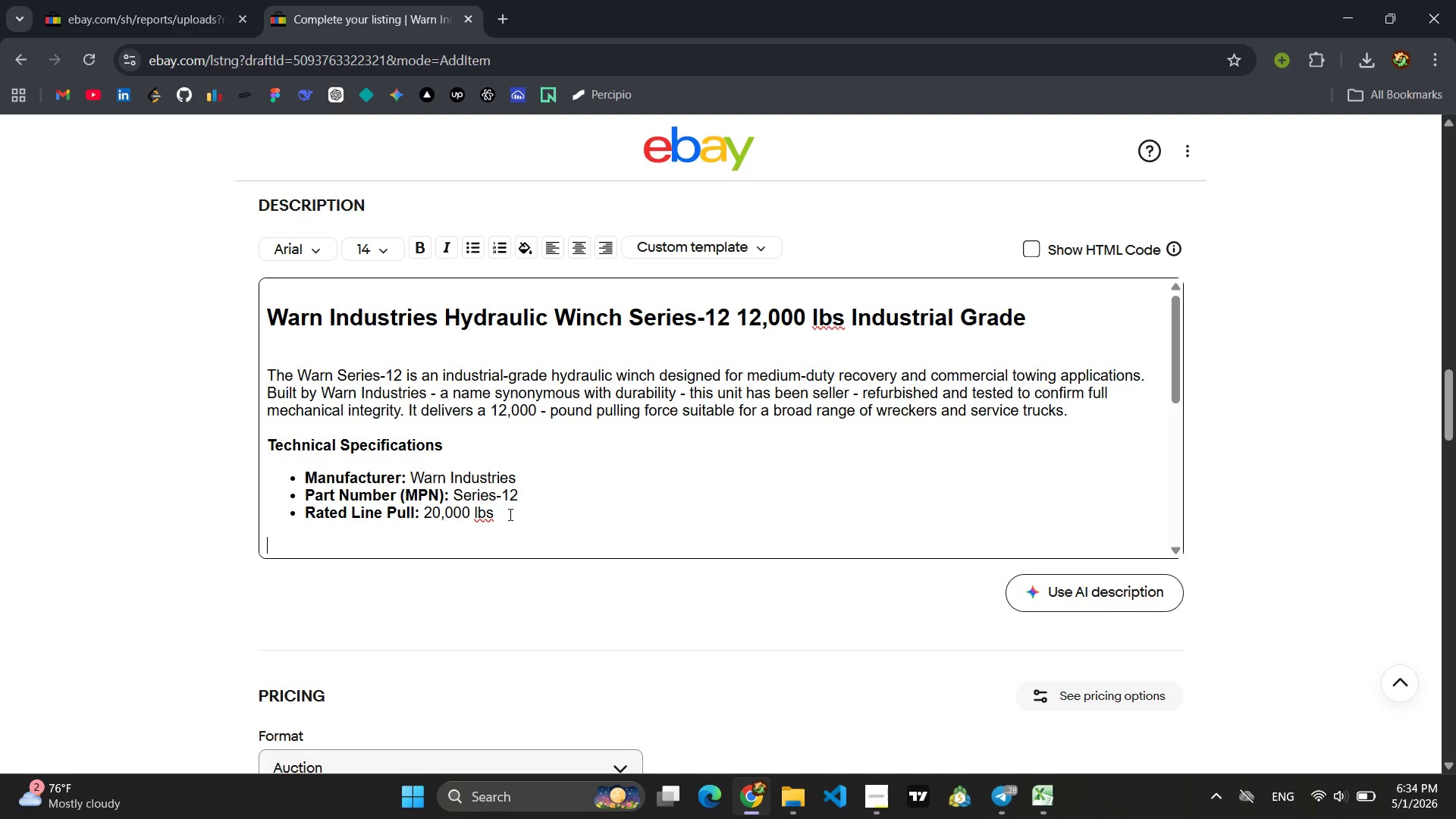 
key(Enter)
 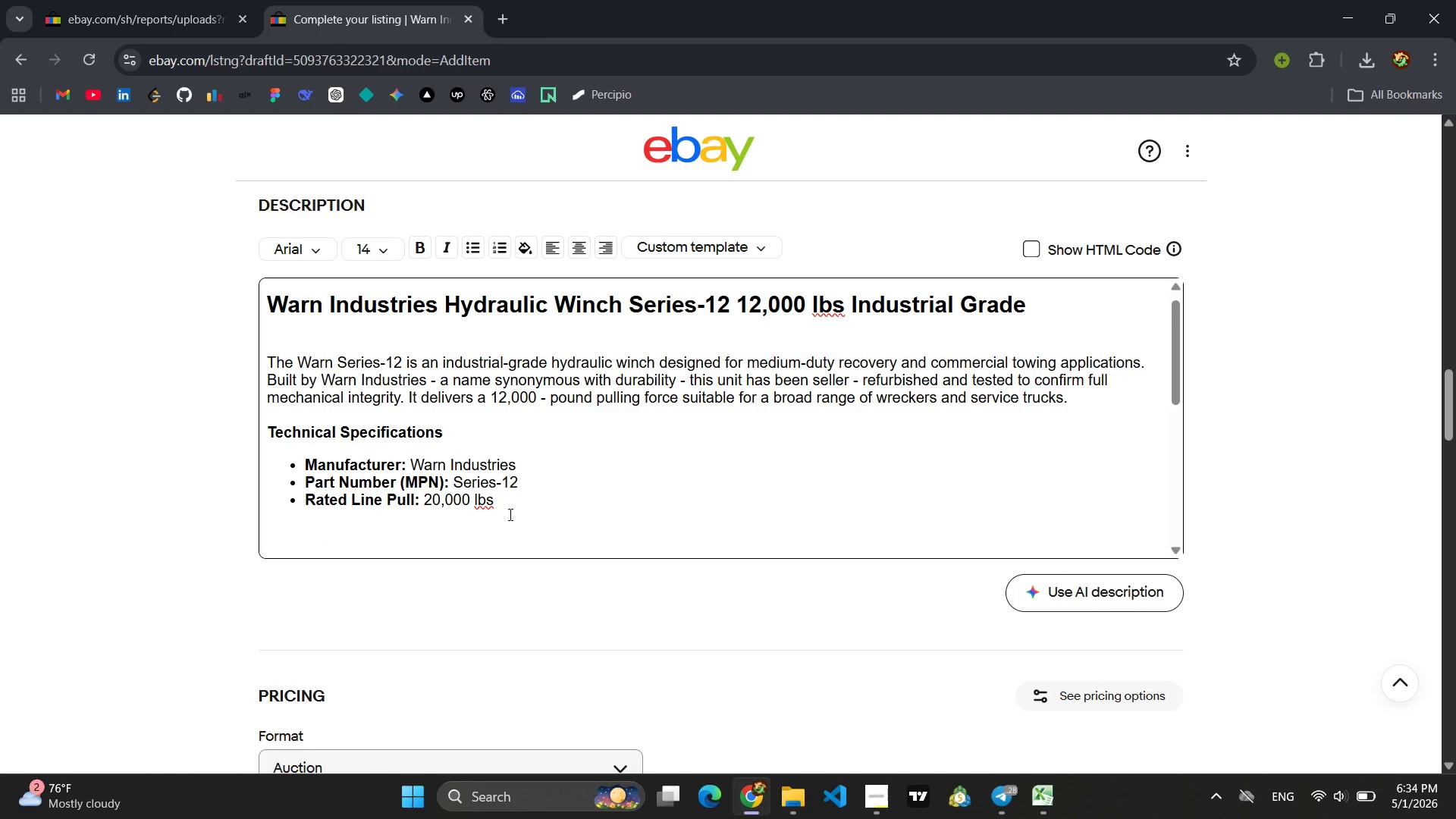 
key(Backspace)
 